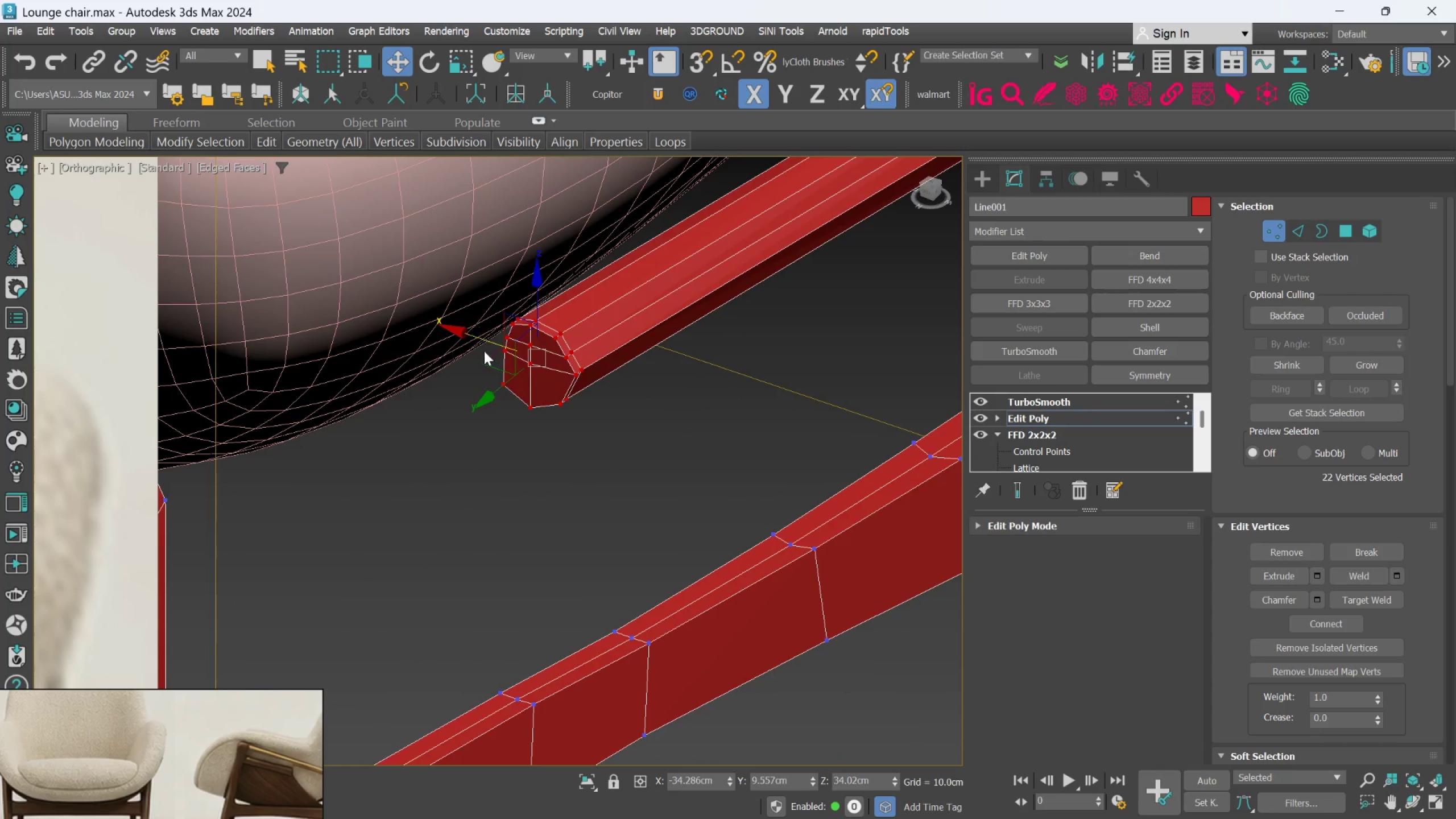 
hold_key(key=AltLeft, duration=1.5)
 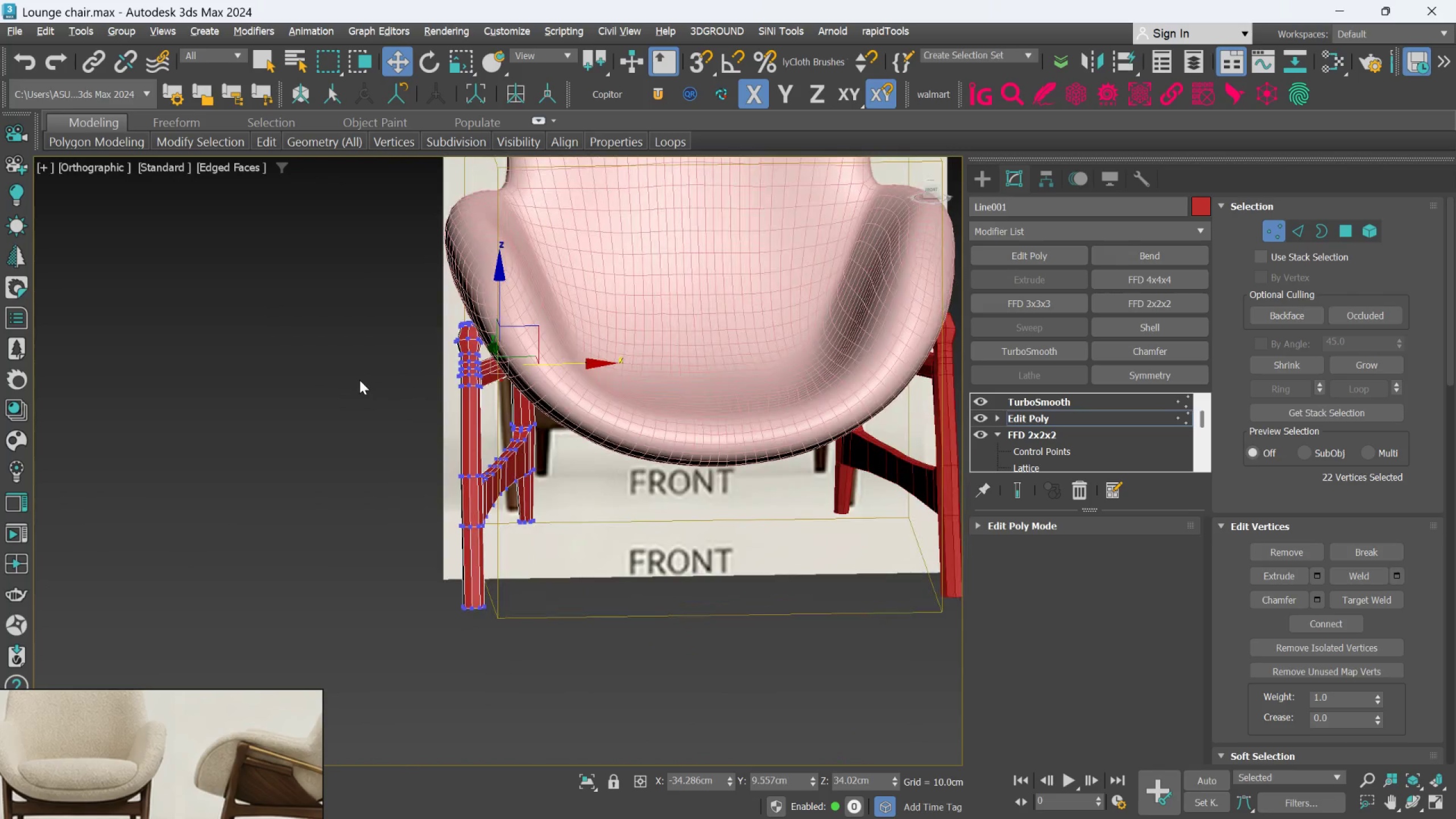 
scroll: coordinate [487, 371], scroll_direction: down, amount: 4.0
 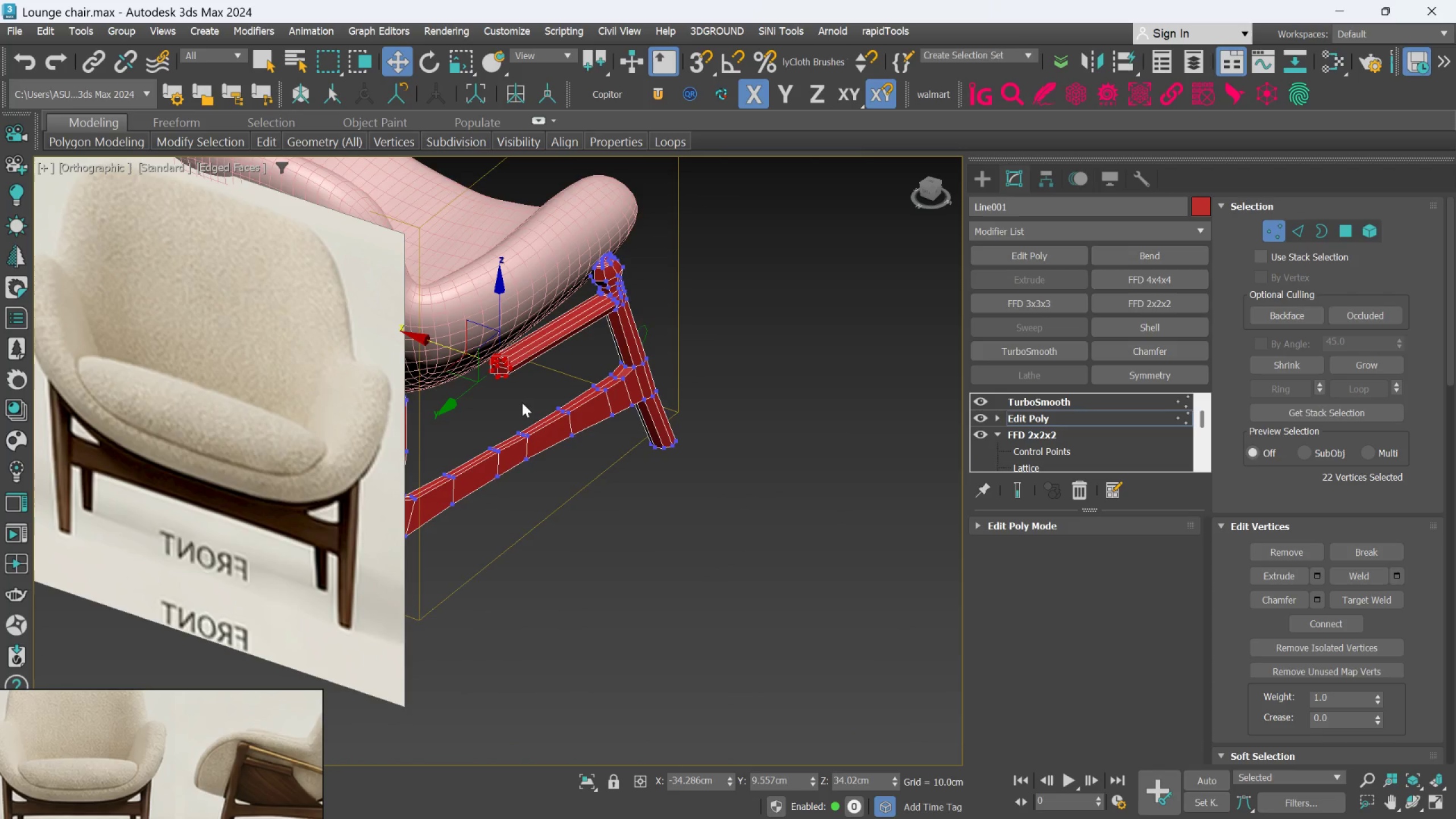 
hold_key(key=AltLeft, duration=0.48)
 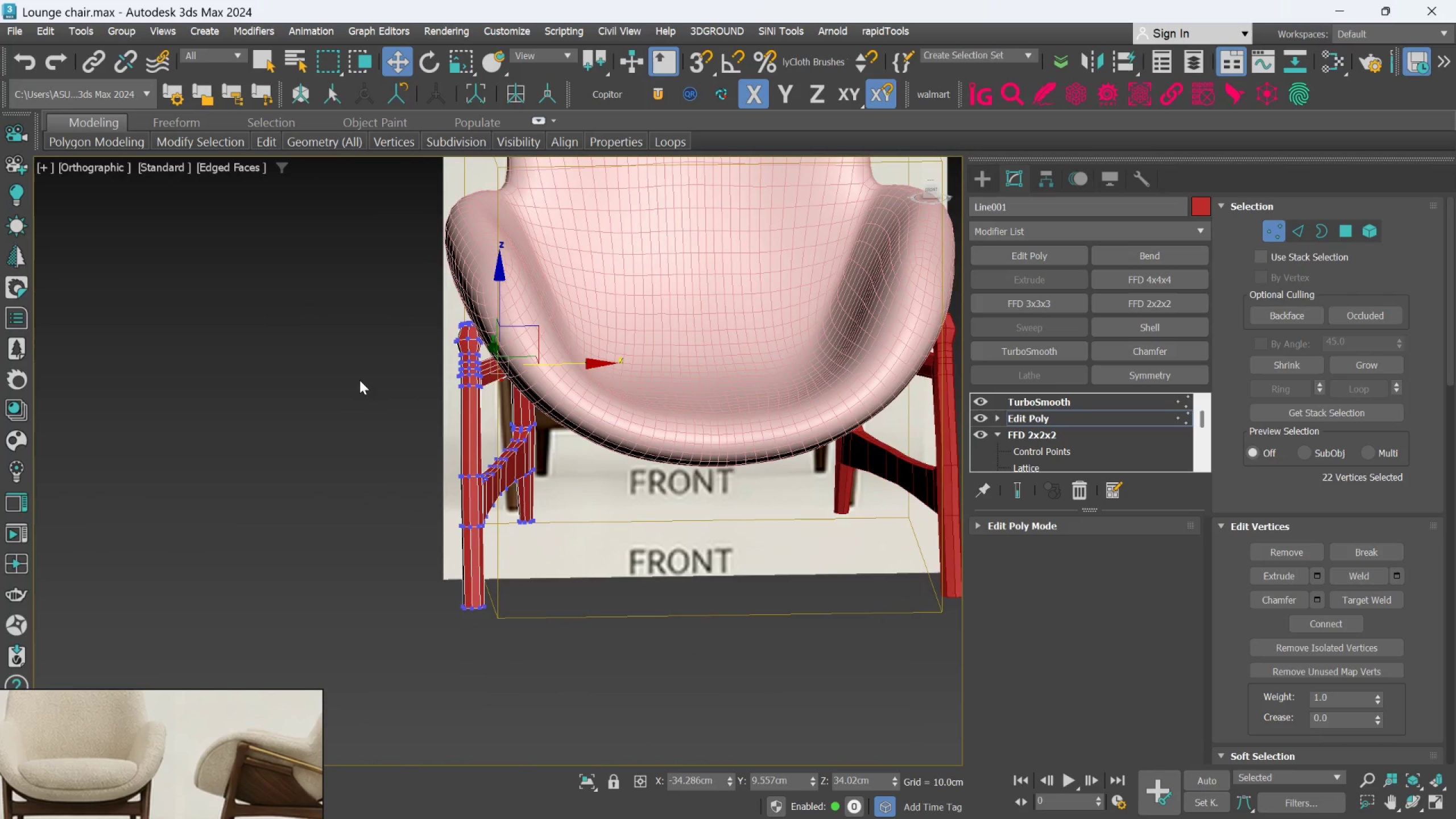 
key(F)
 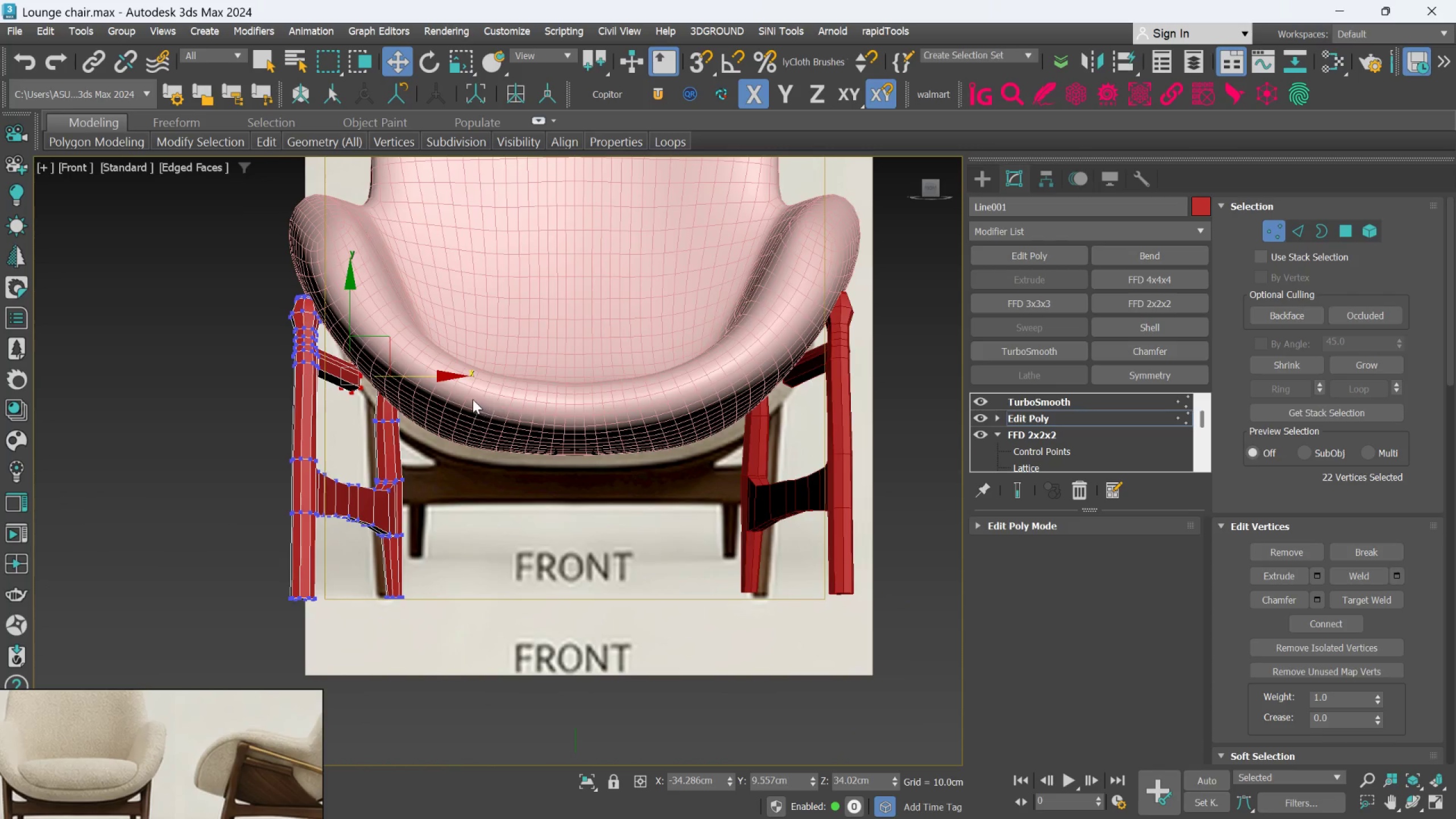 
scroll: coordinate [399, 379], scroll_direction: up, amount: 3.0
 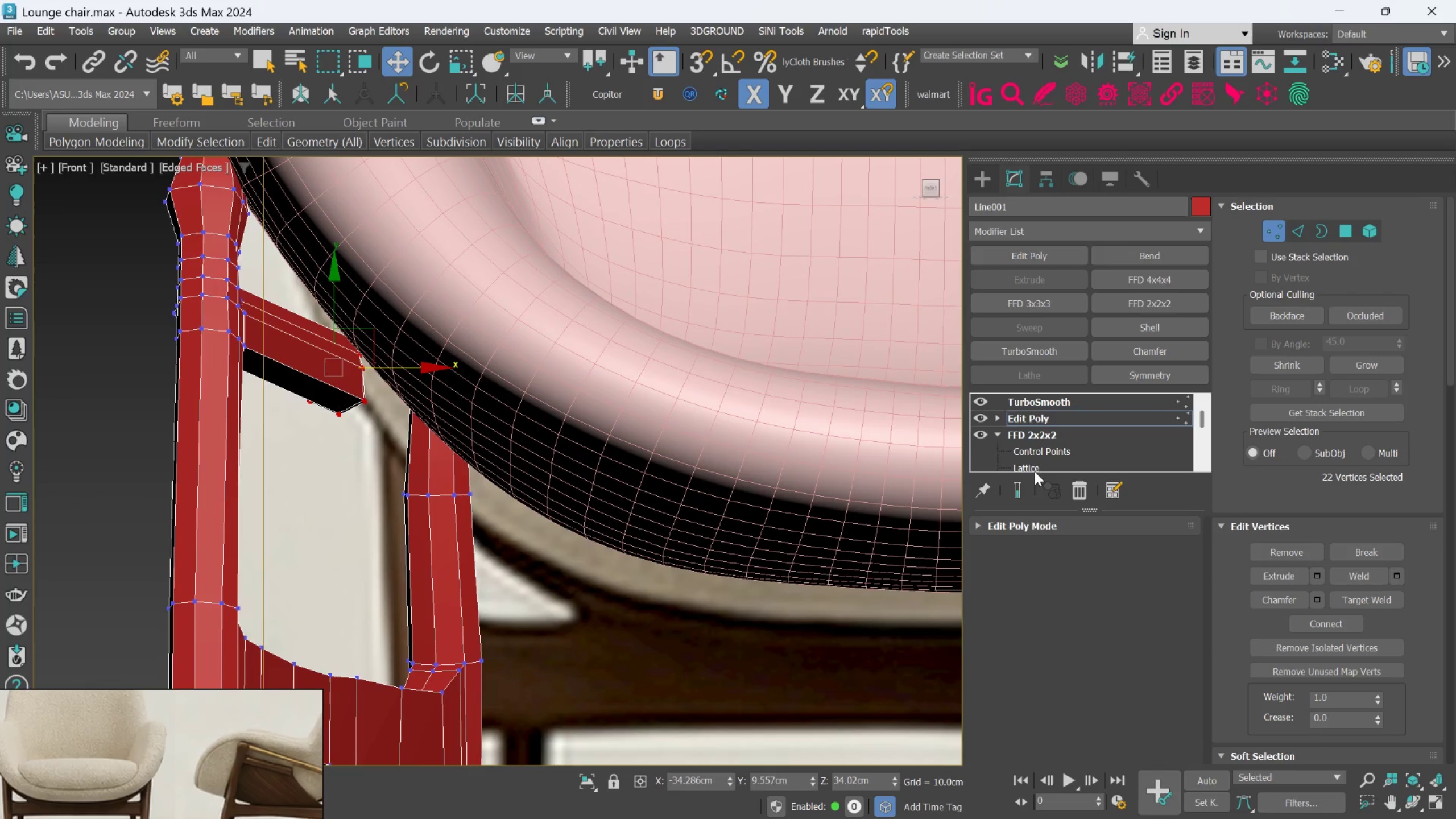 
left_click([1022, 485])
 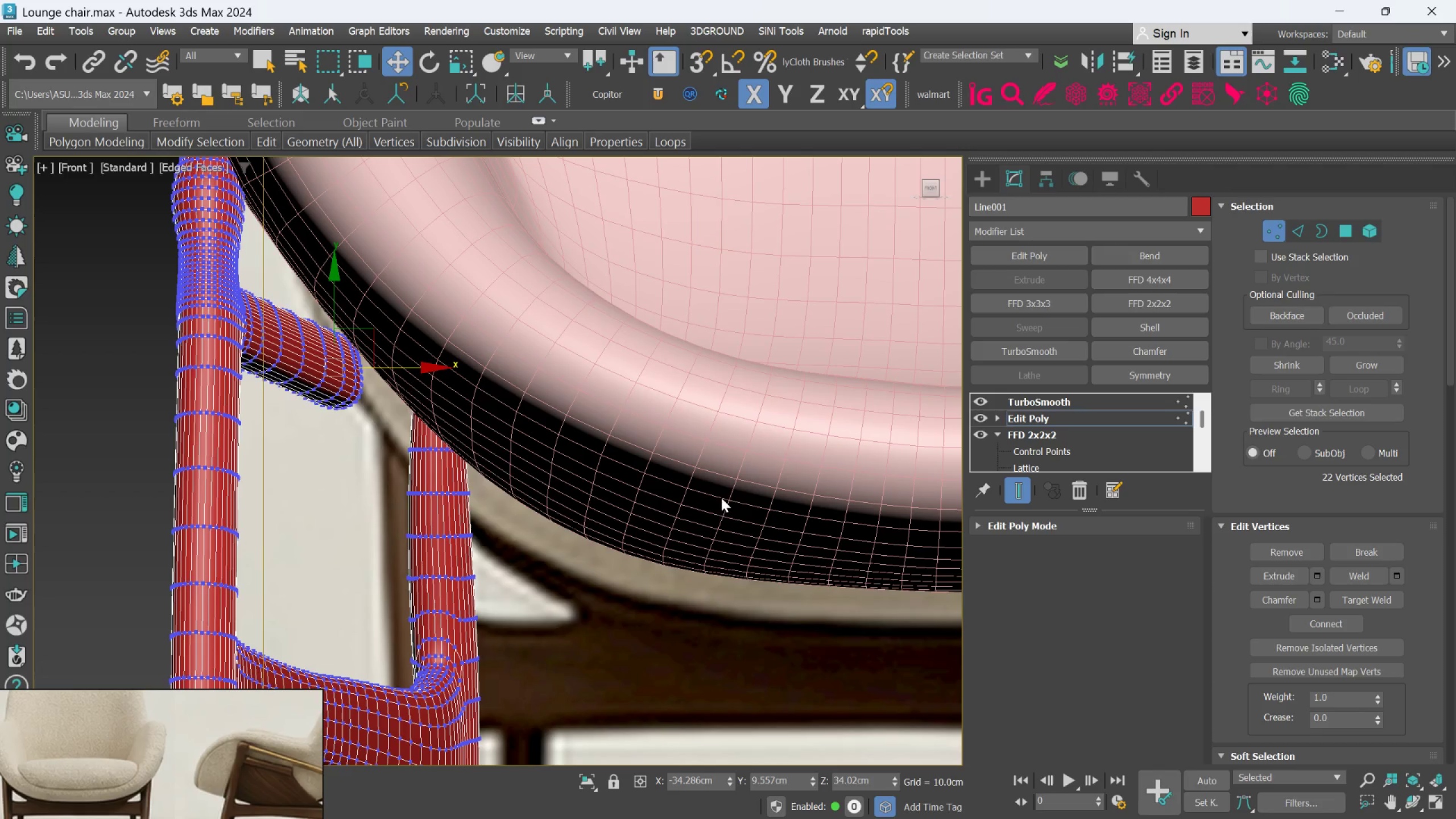 
scroll: coordinate [549, 465], scroll_direction: down, amount: 4.0
 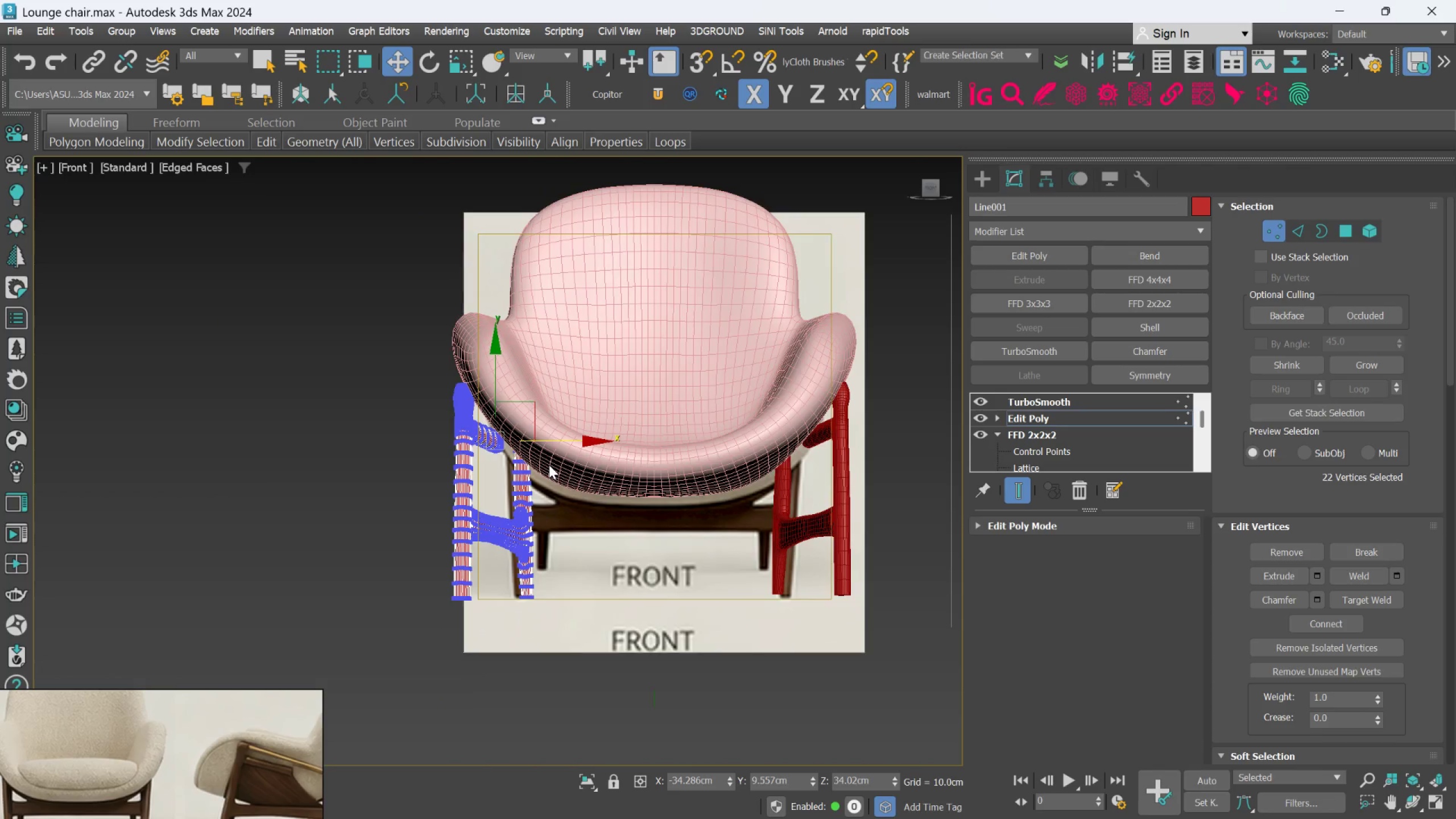 
hold_key(key=AltLeft, duration=0.98)
 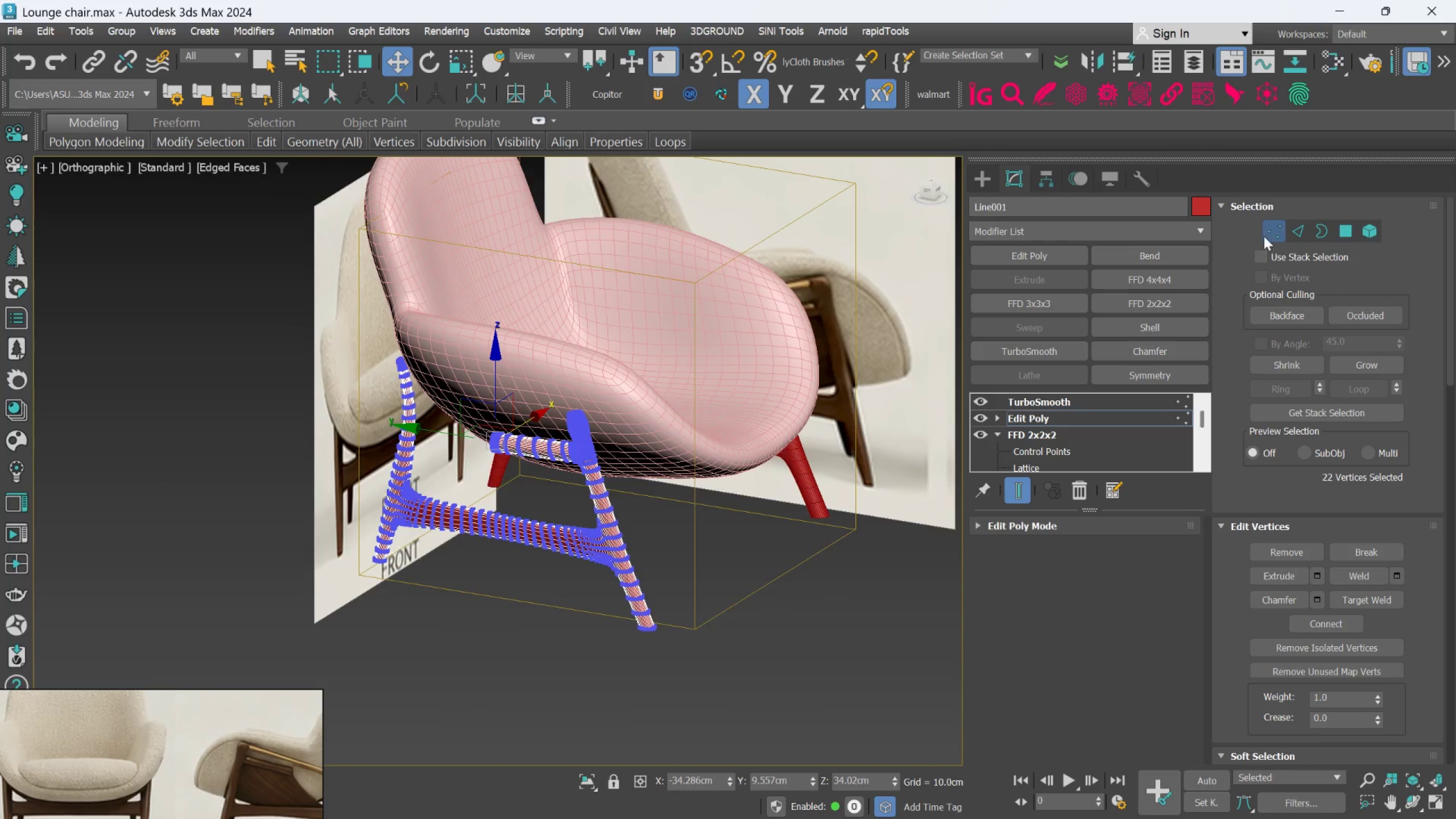 
left_click([1266, 236])
 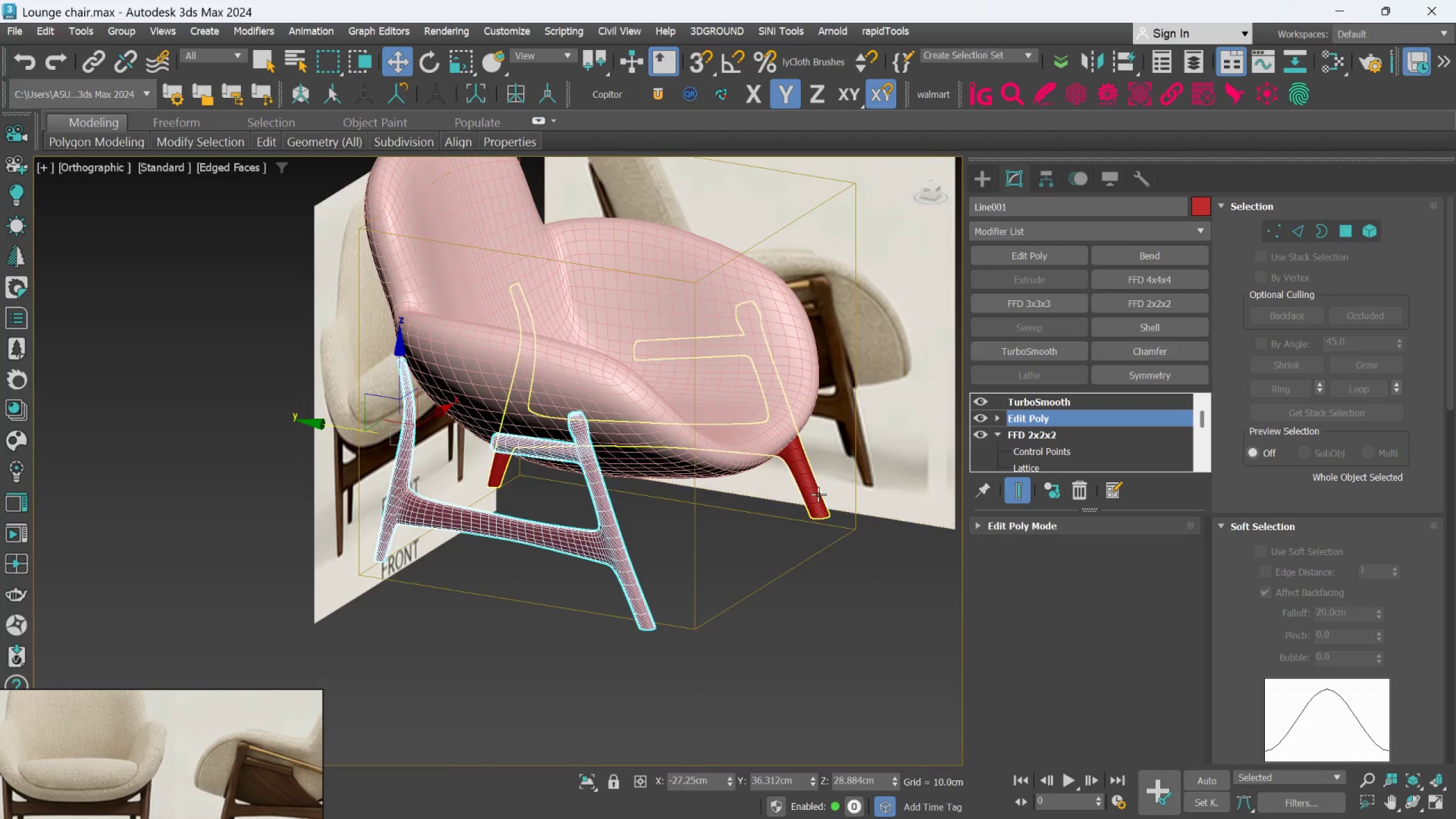 
key(F4)
 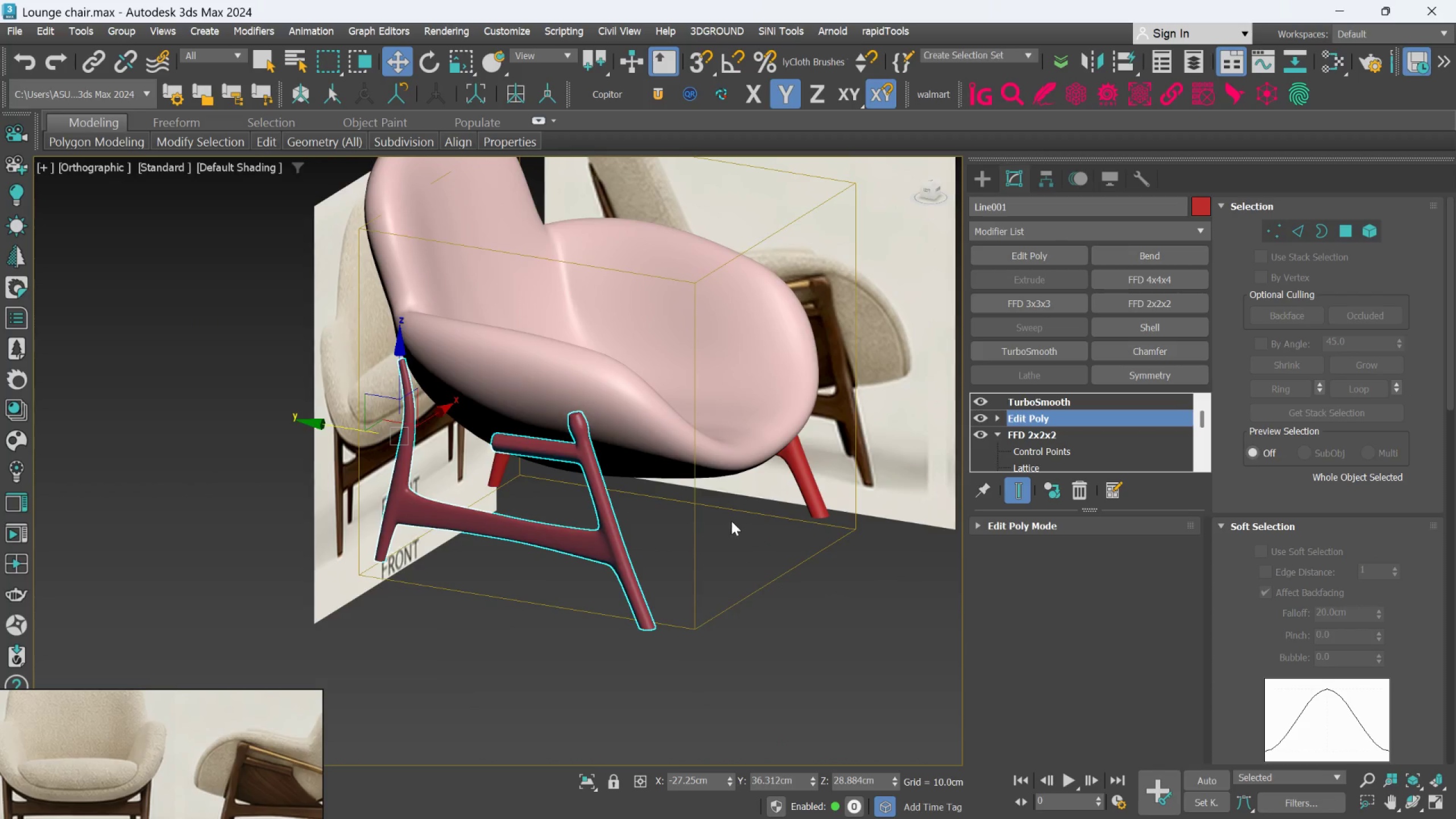 
scroll: coordinate [730, 515], scroll_direction: down, amount: 2.0
 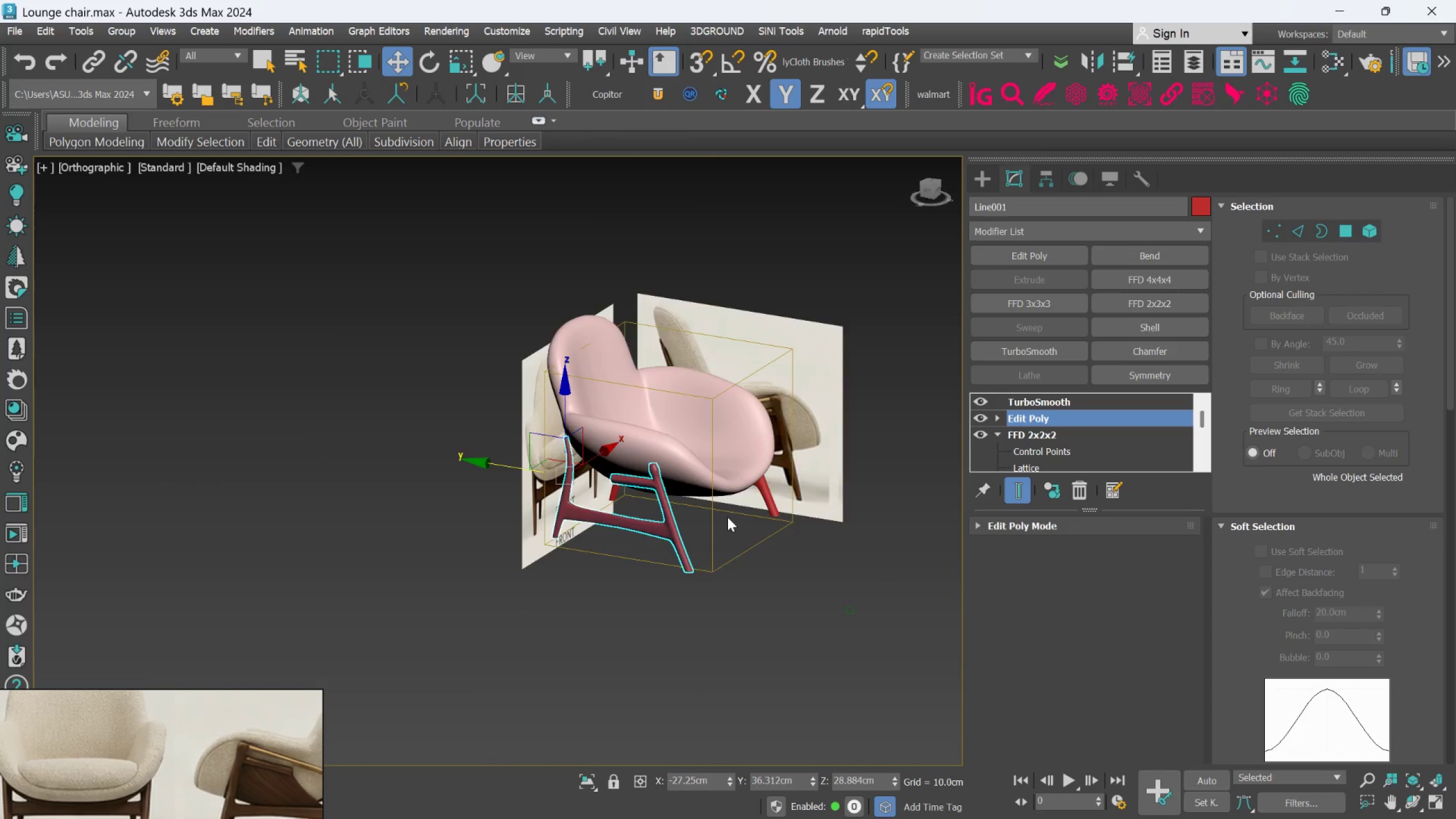 
hold_key(key=AltLeft, duration=0.42)
 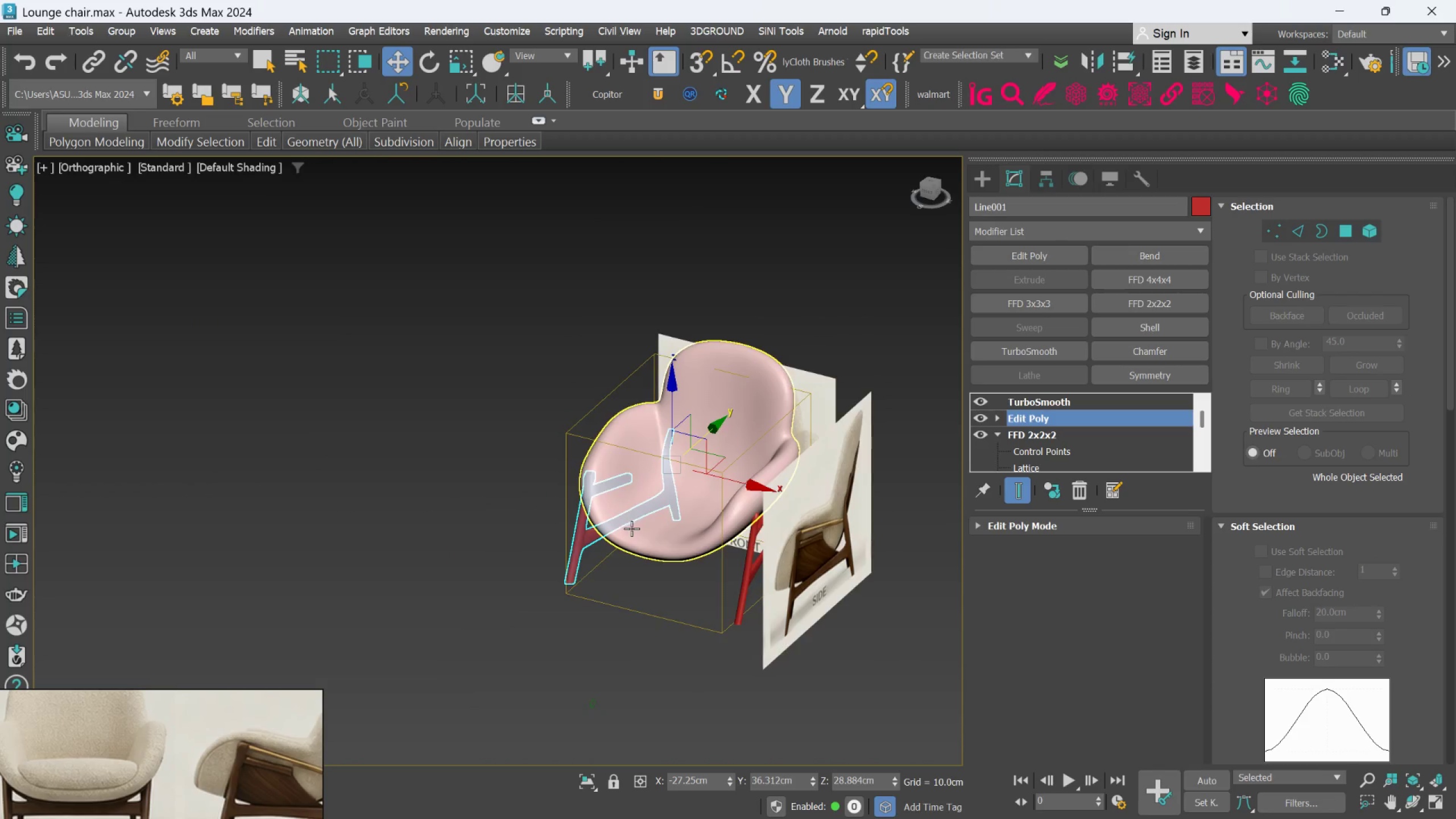 
hold_key(key=AltLeft, duration=0.7)
 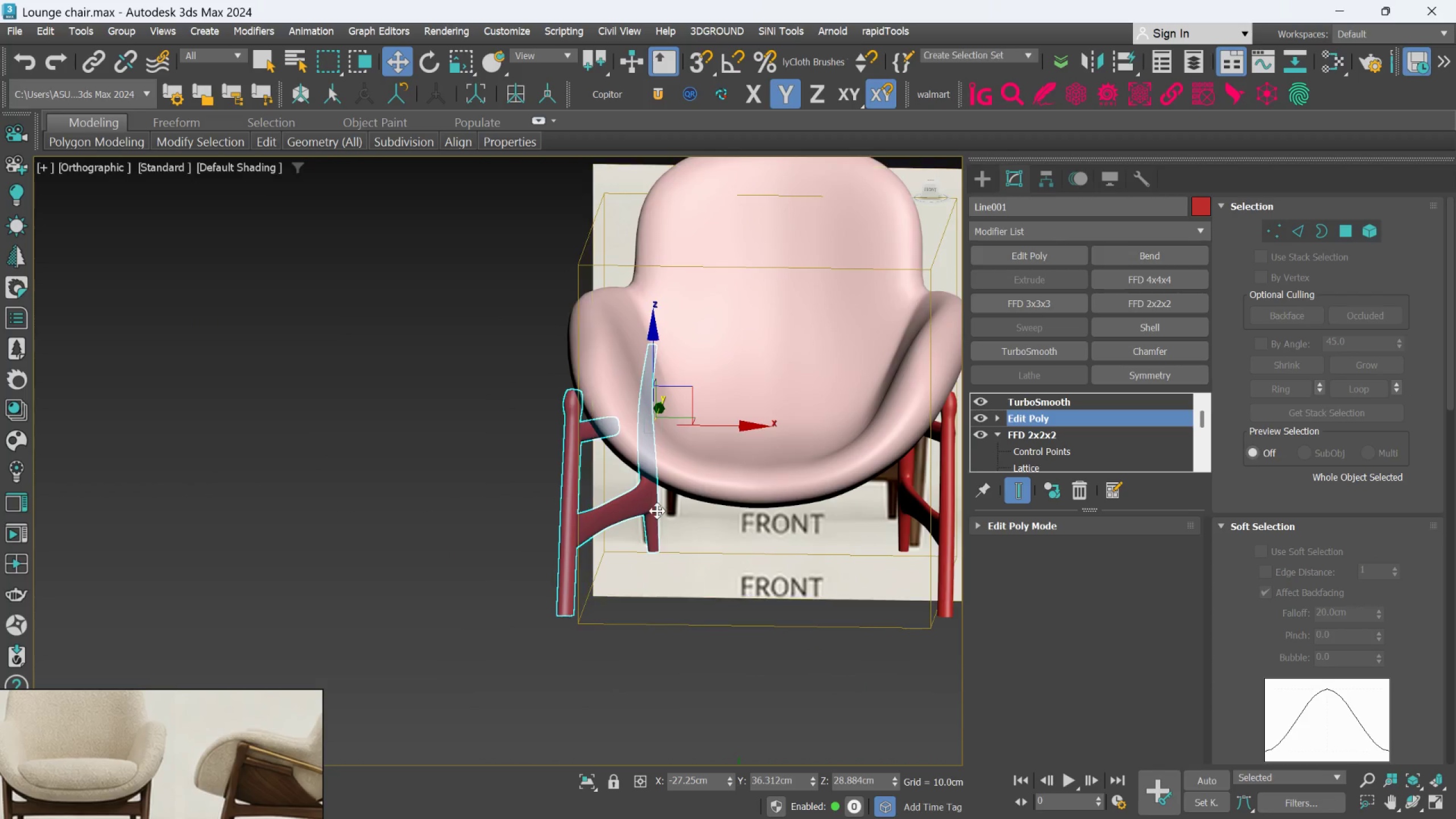 
scroll: coordinate [639, 528], scroll_direction: up, amount: 2.0
 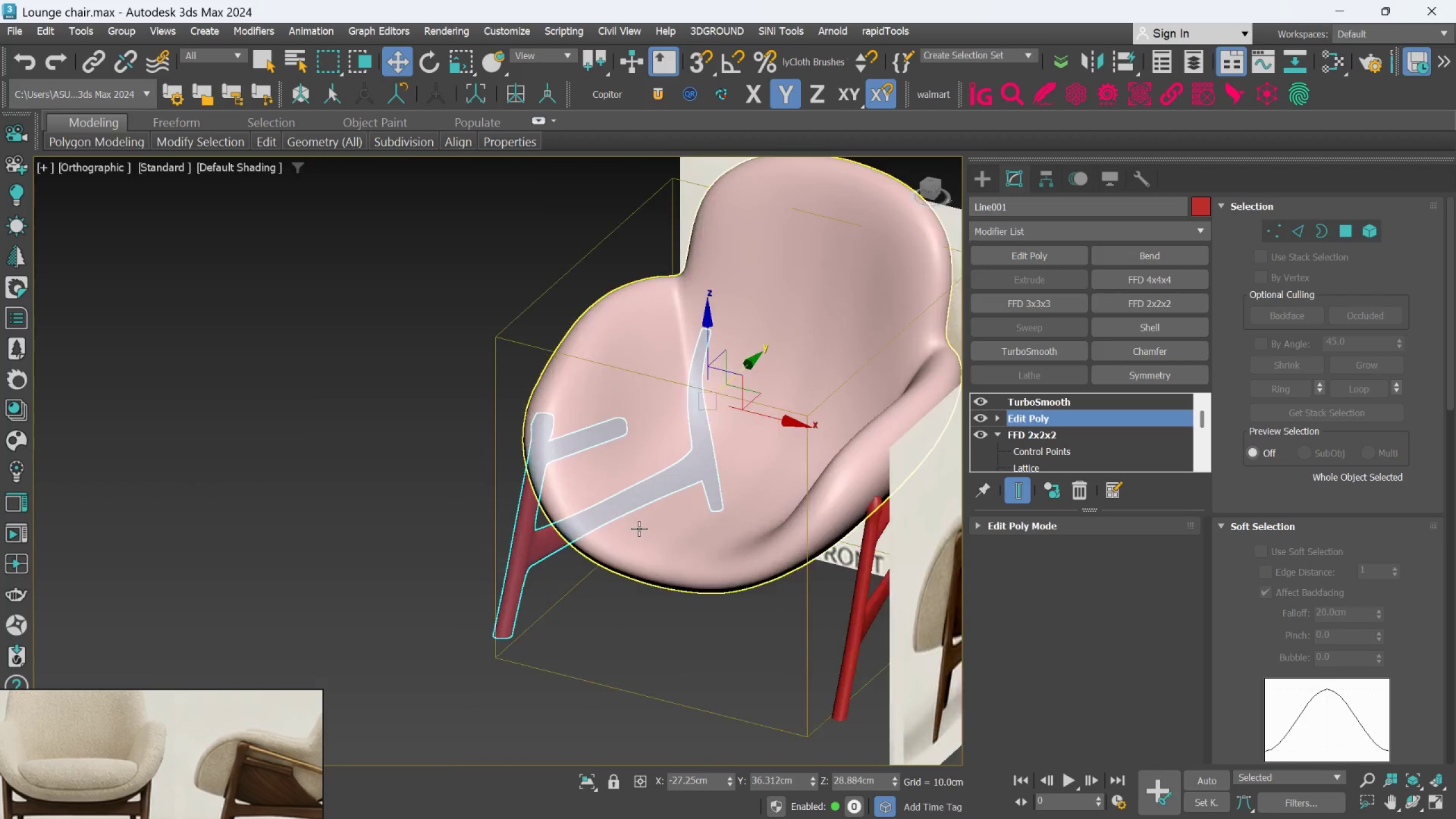 
hold_key(key=AltLeft, duration=1.08)
 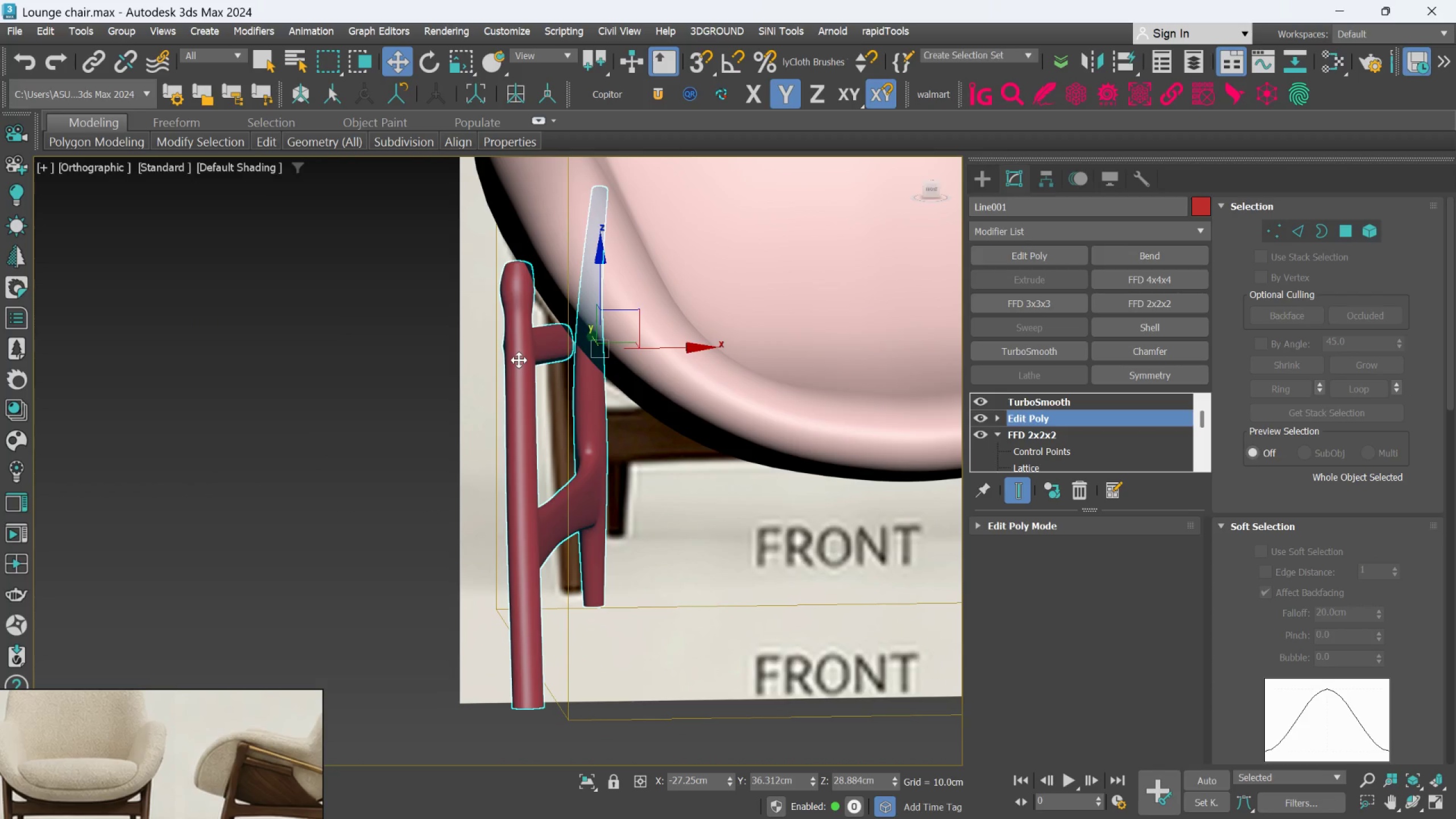 
scroll: coordinate [657, 511], scroll_direction: up, amount: 2.0
 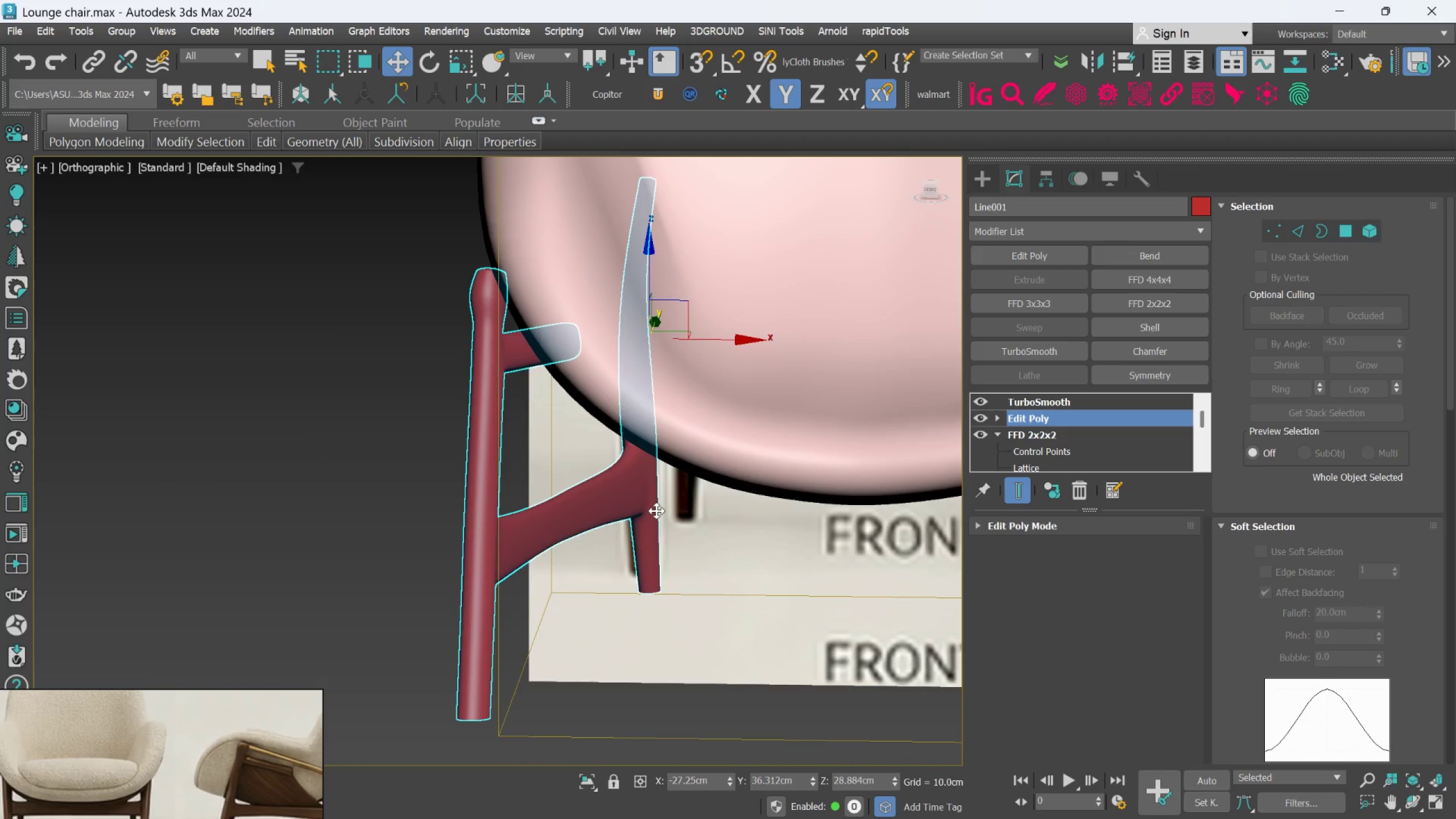 
hold_key(key=AltLeft, duration=1.23)
 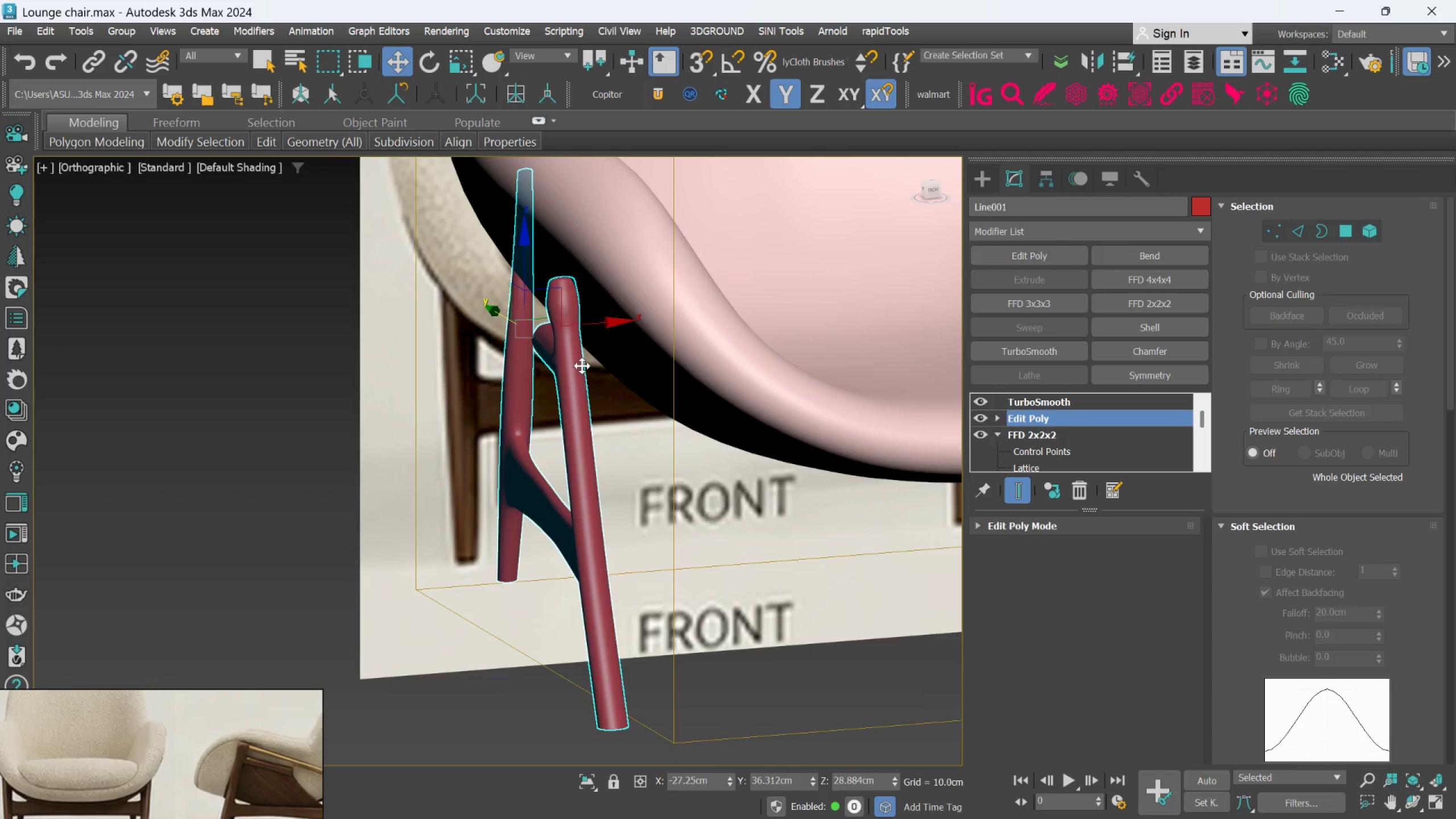 
hold_key(key=AltLeft, duration=0.86)
 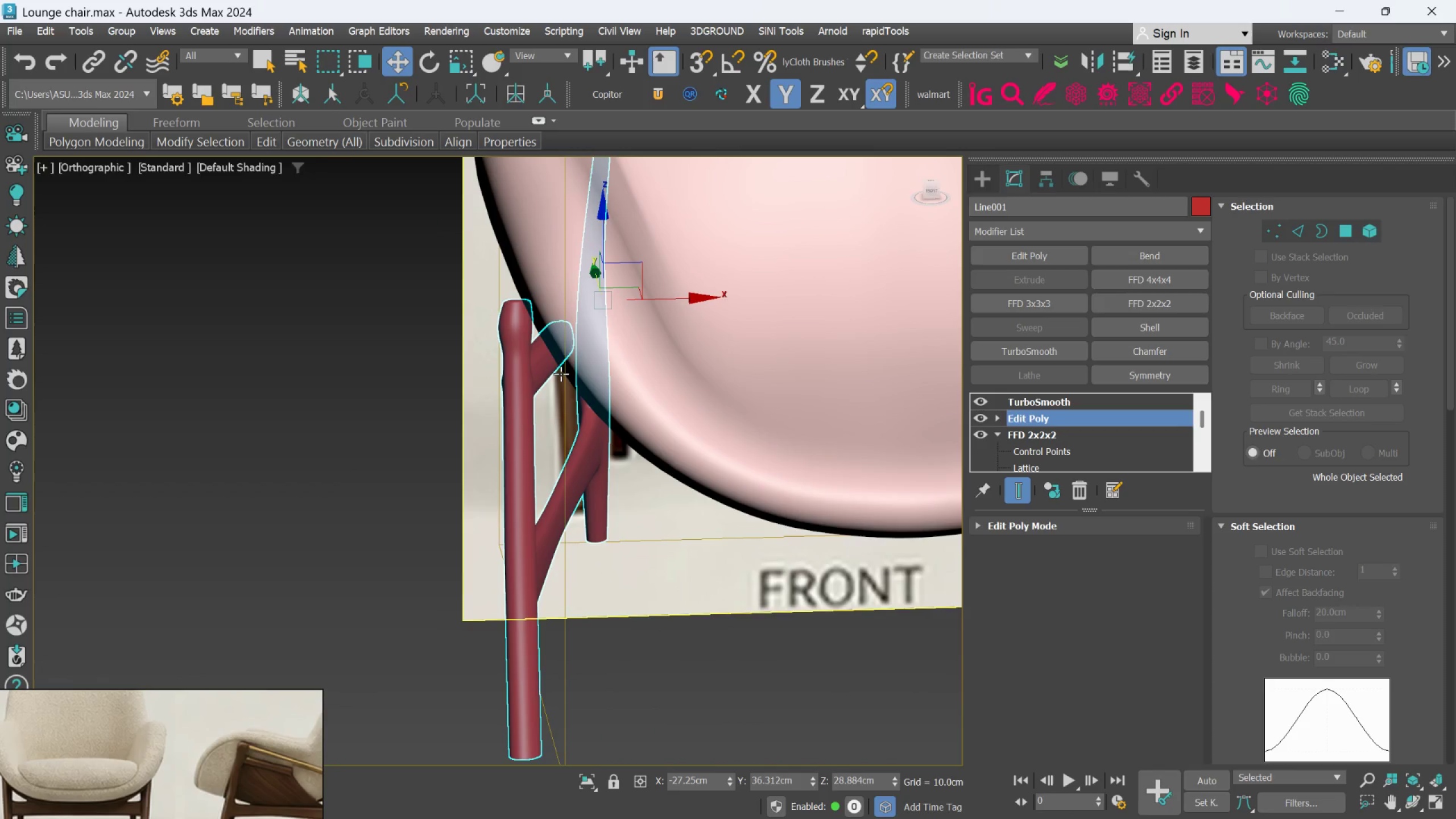 
key(F)
 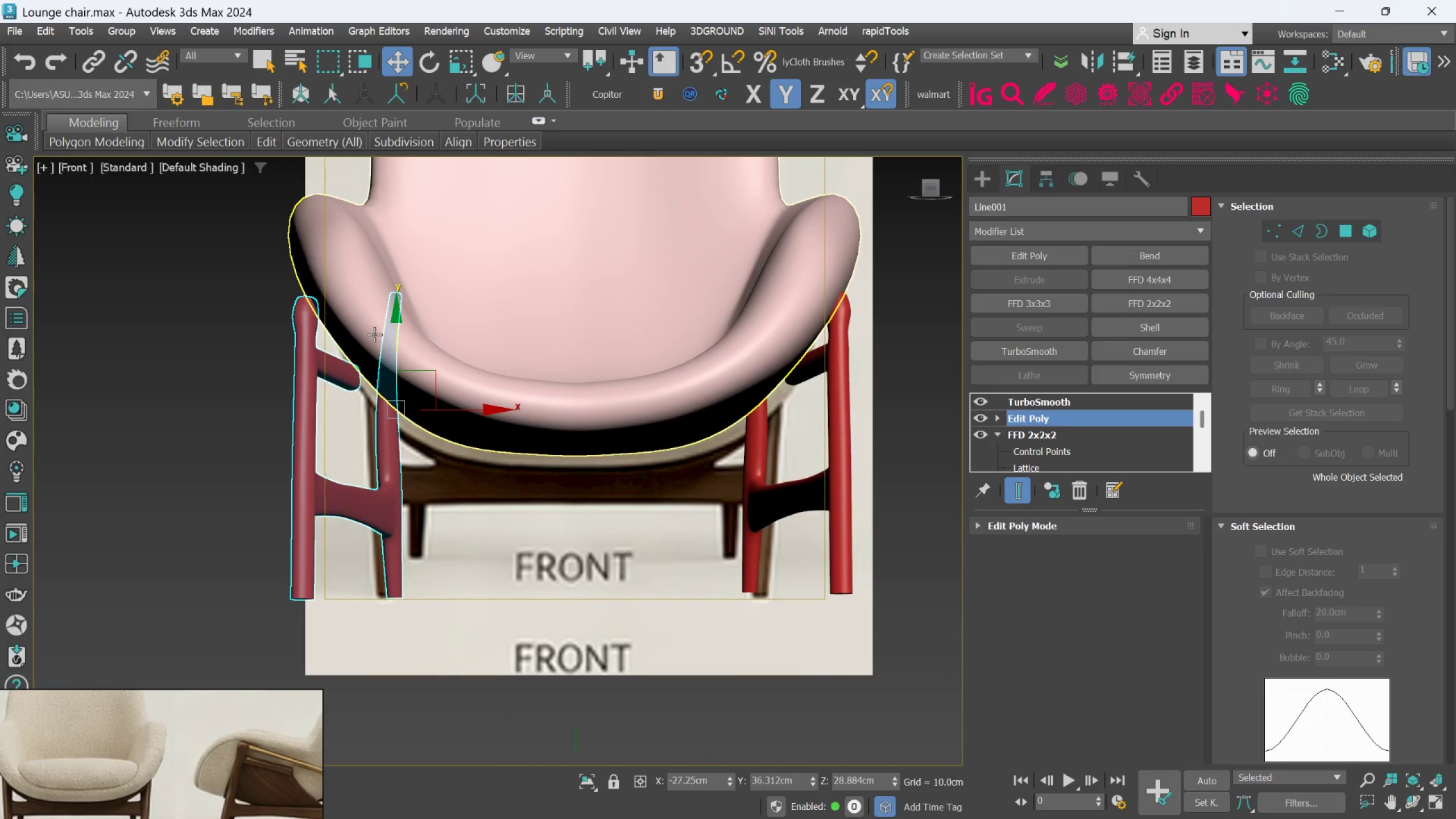 
scroll: coordinate [349, 357], scroll_direction: up, amount: 2.0
 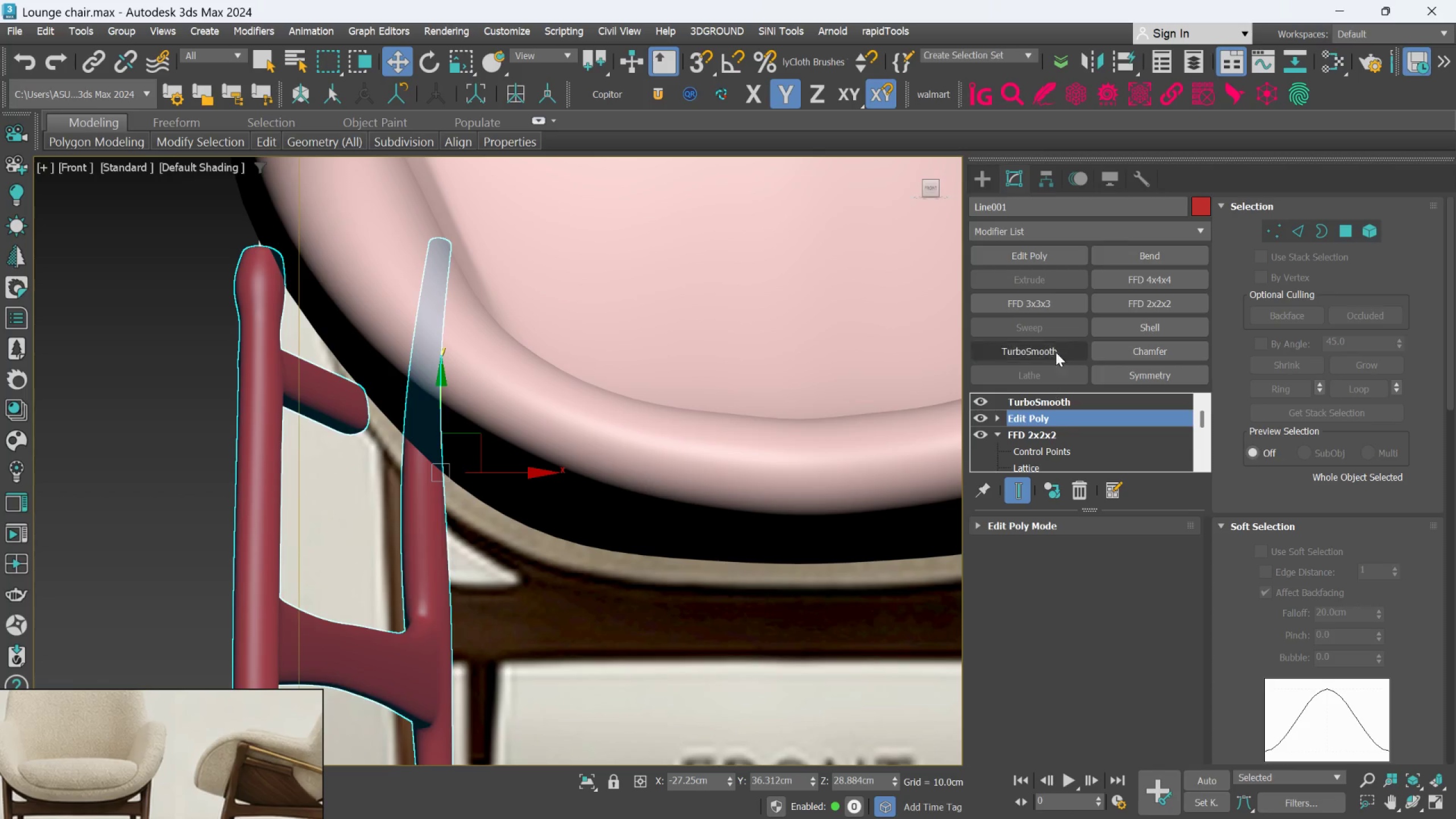 
left_click([989, 187])
 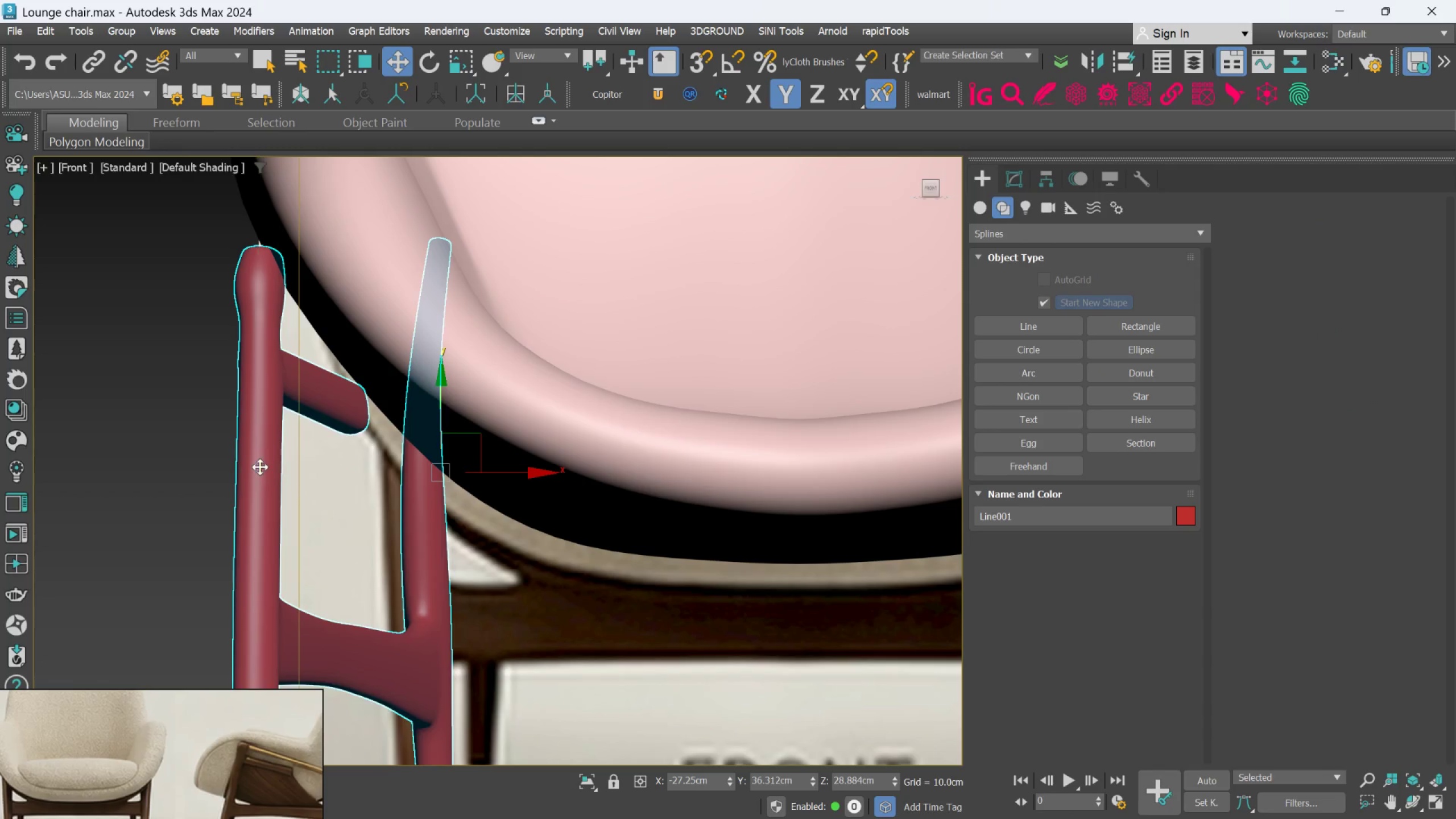 
left_click([251, 468])
 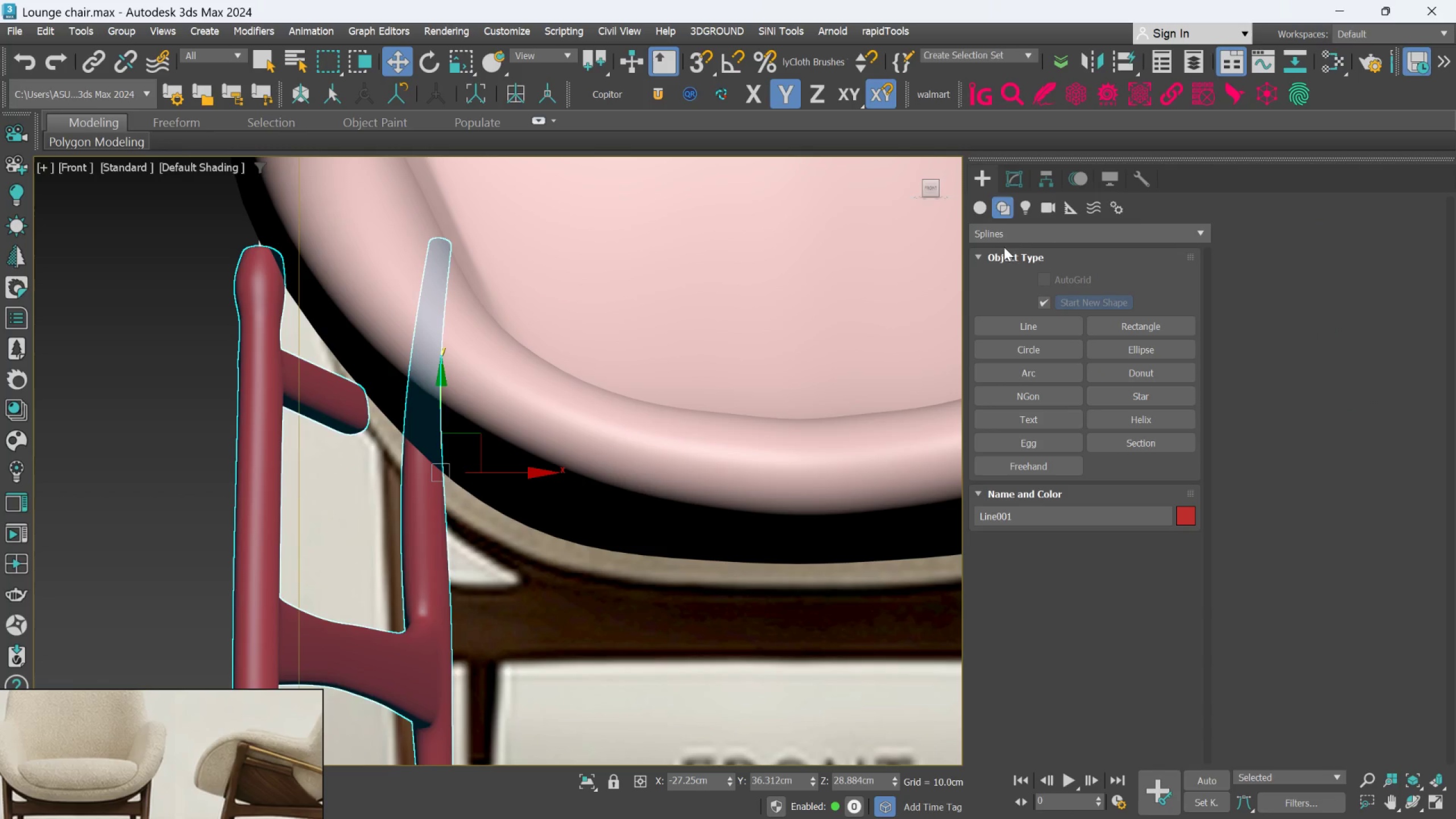 
left_click([1002, 173])
 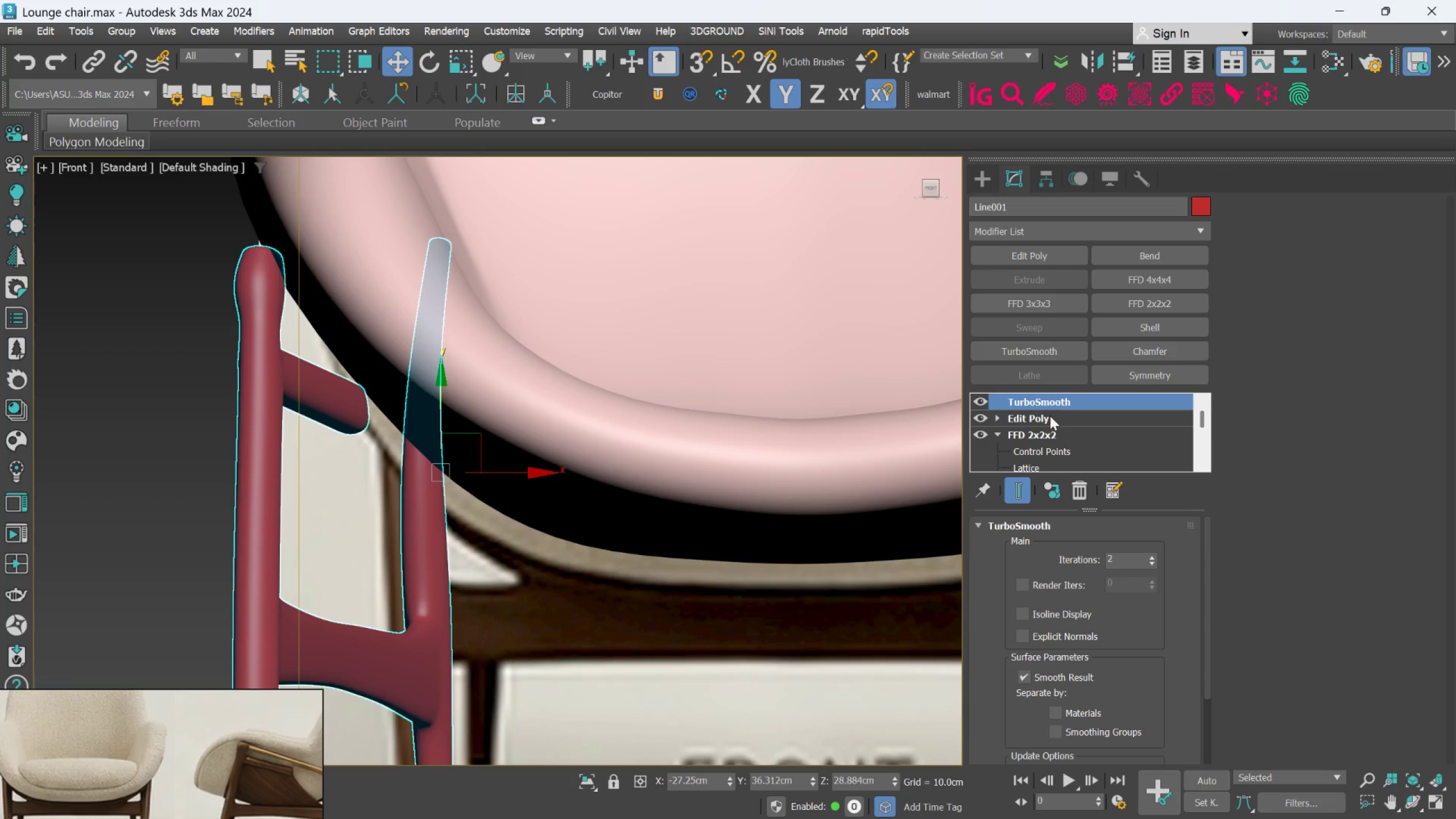 
left_click([1049, 416])
 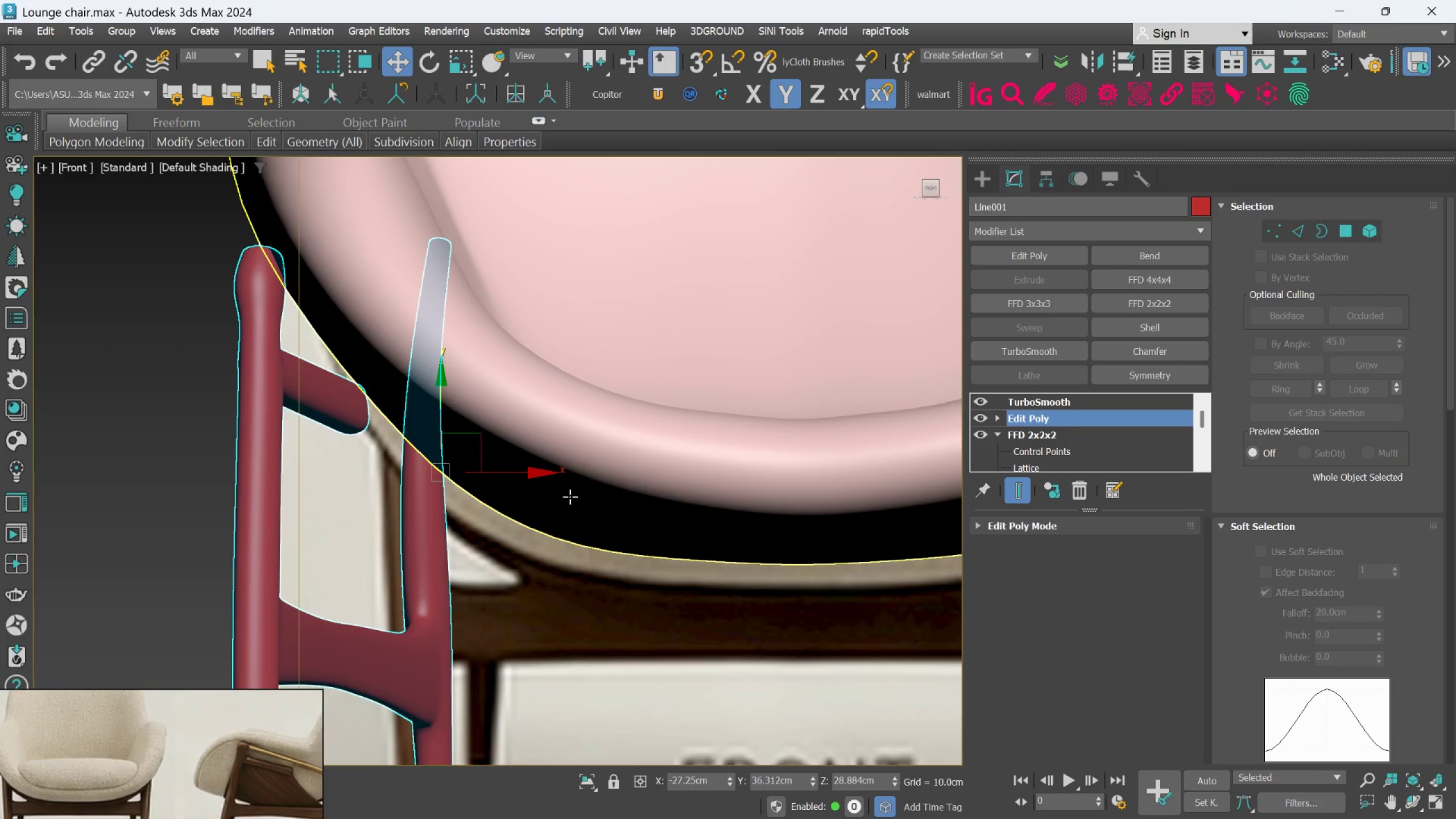 
key(F4)
 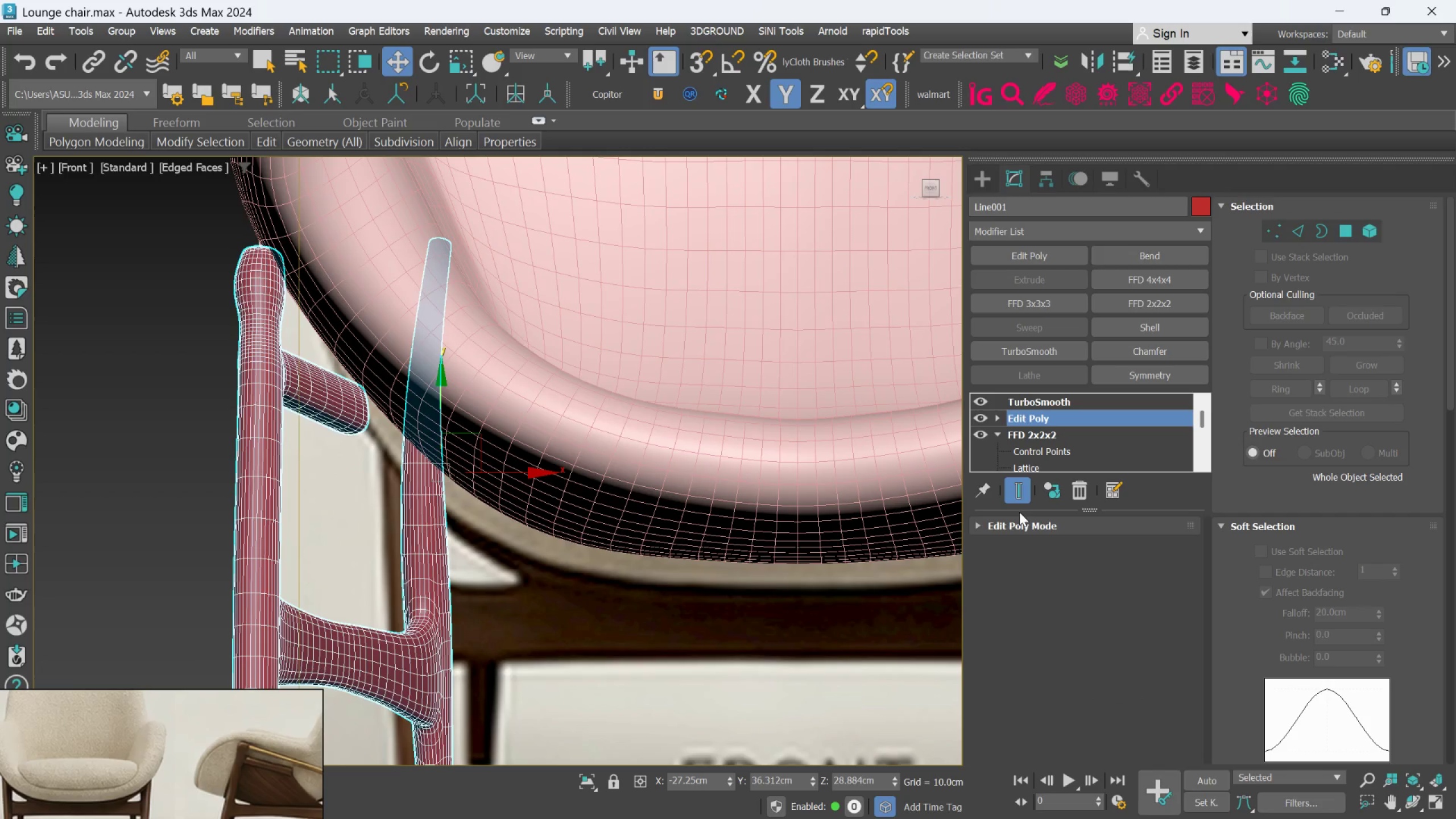 
left_click([1019, 499])
 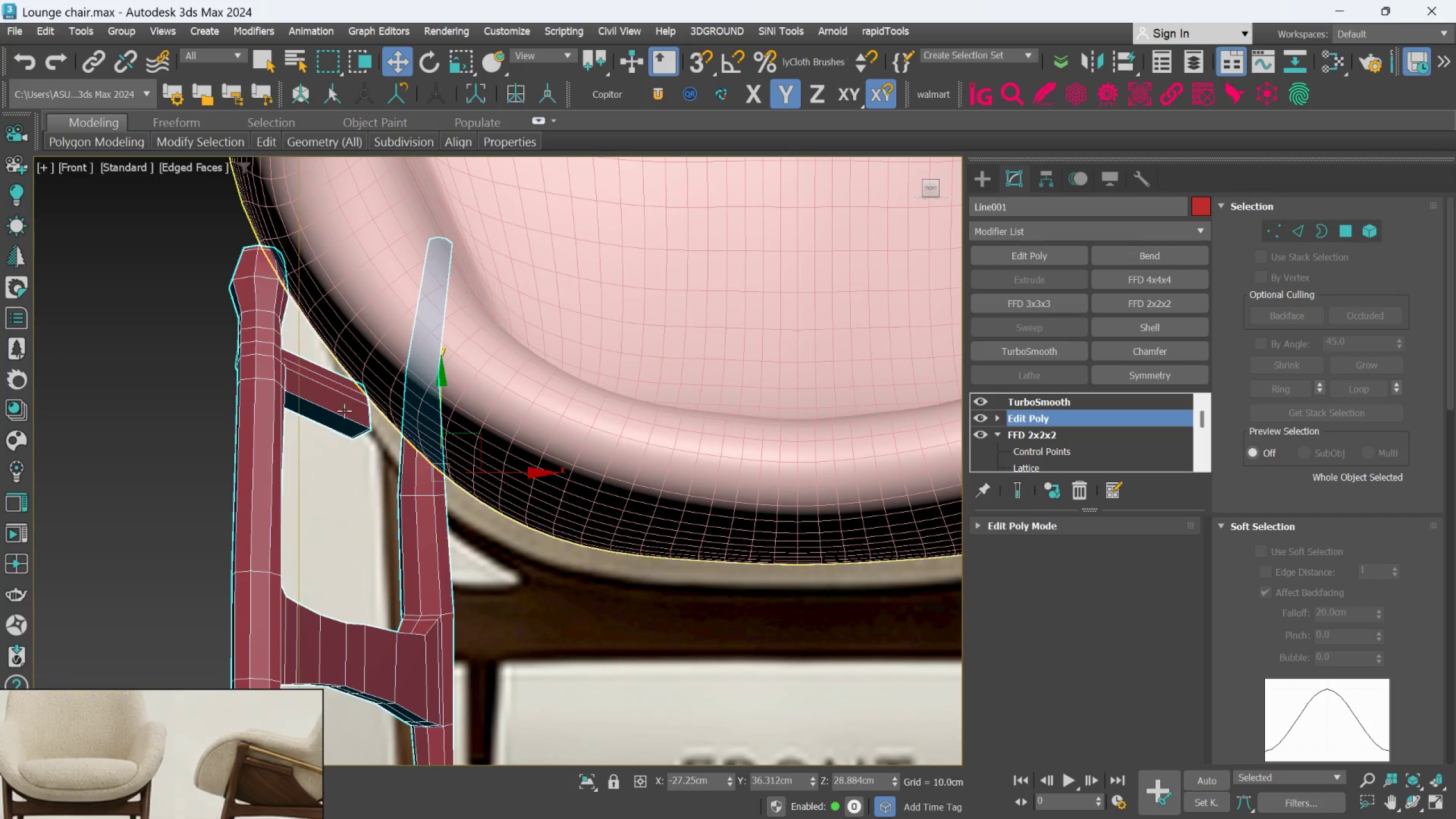 
scroll: coordinate [275, 407], scroll_direction: down, amount: 1.0
 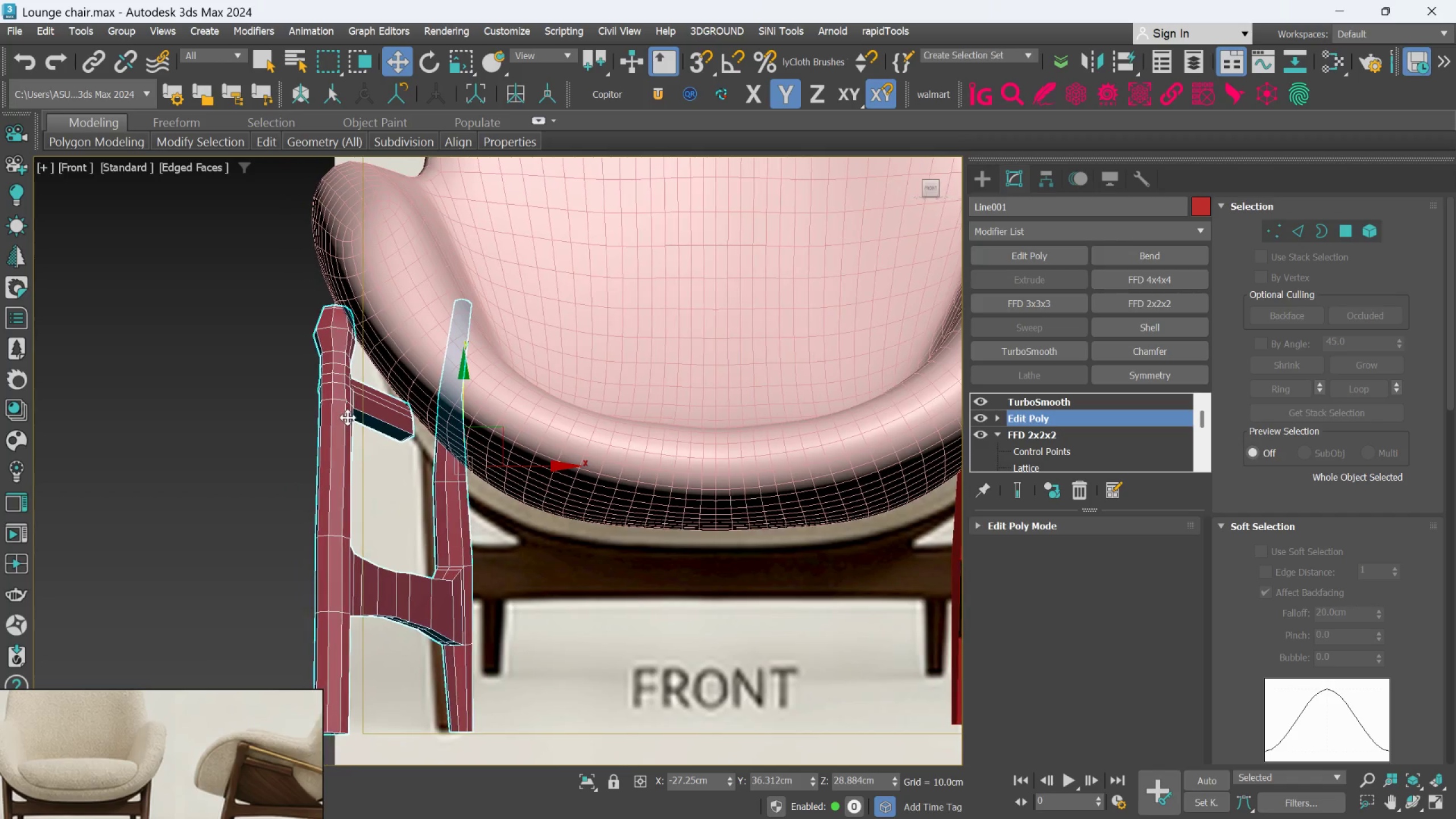 
scroll: coordinate [348, 417], scroll_direction: up, amount: 1.0
 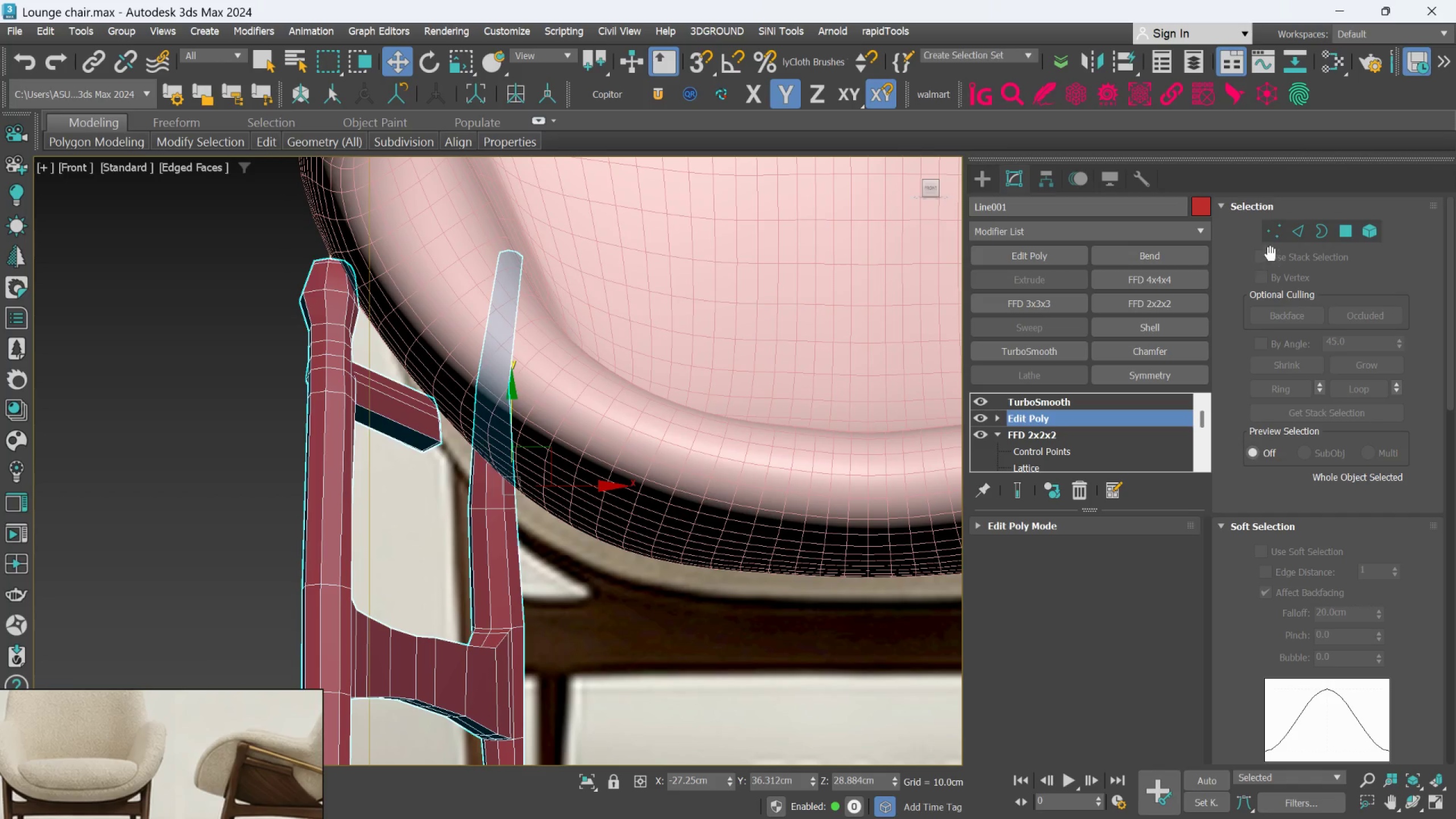 
left_click([1281, 237])
 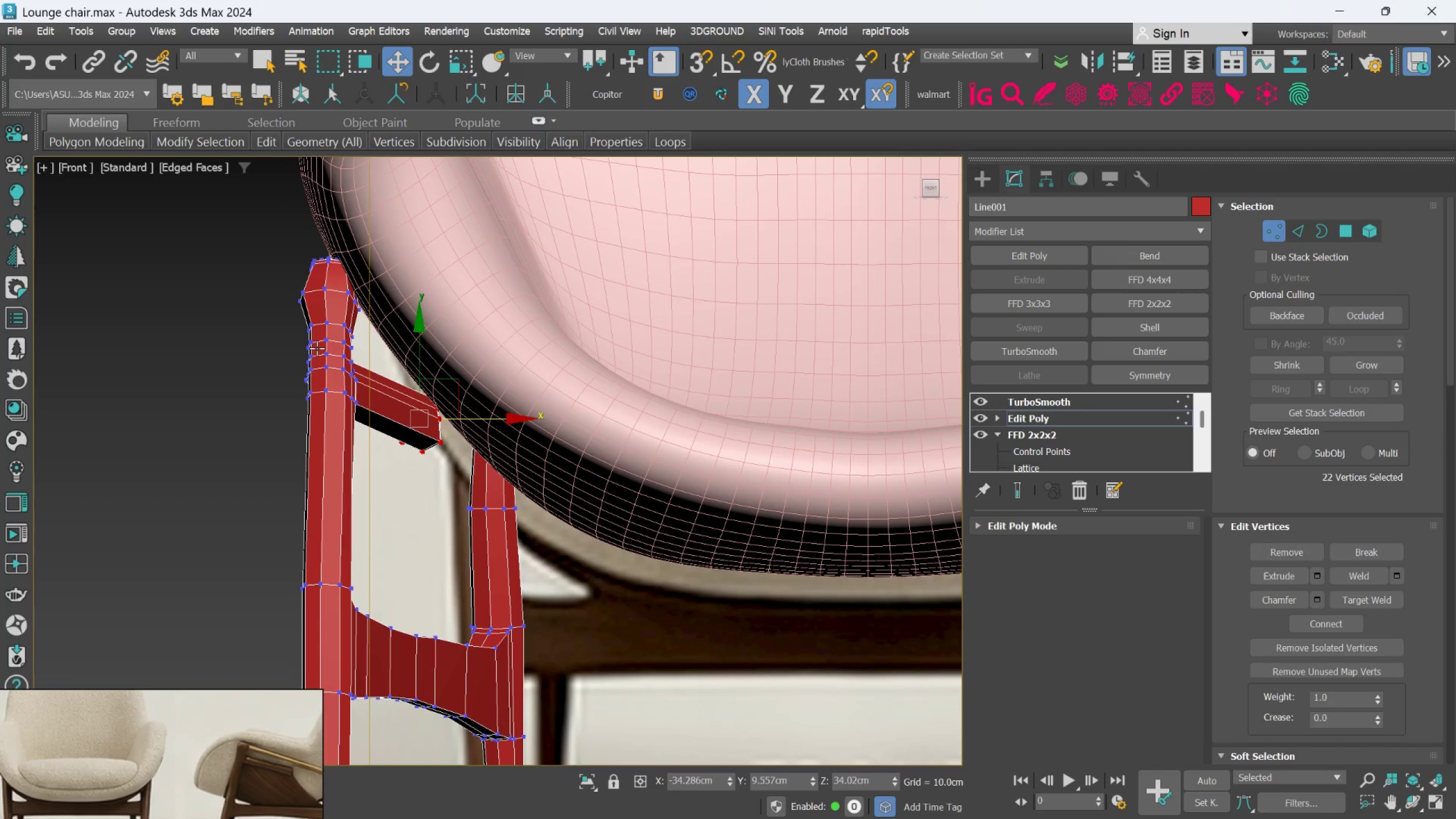 
scroll: coordinate [315, 349], scroll_direction: up, amount: 1.0
 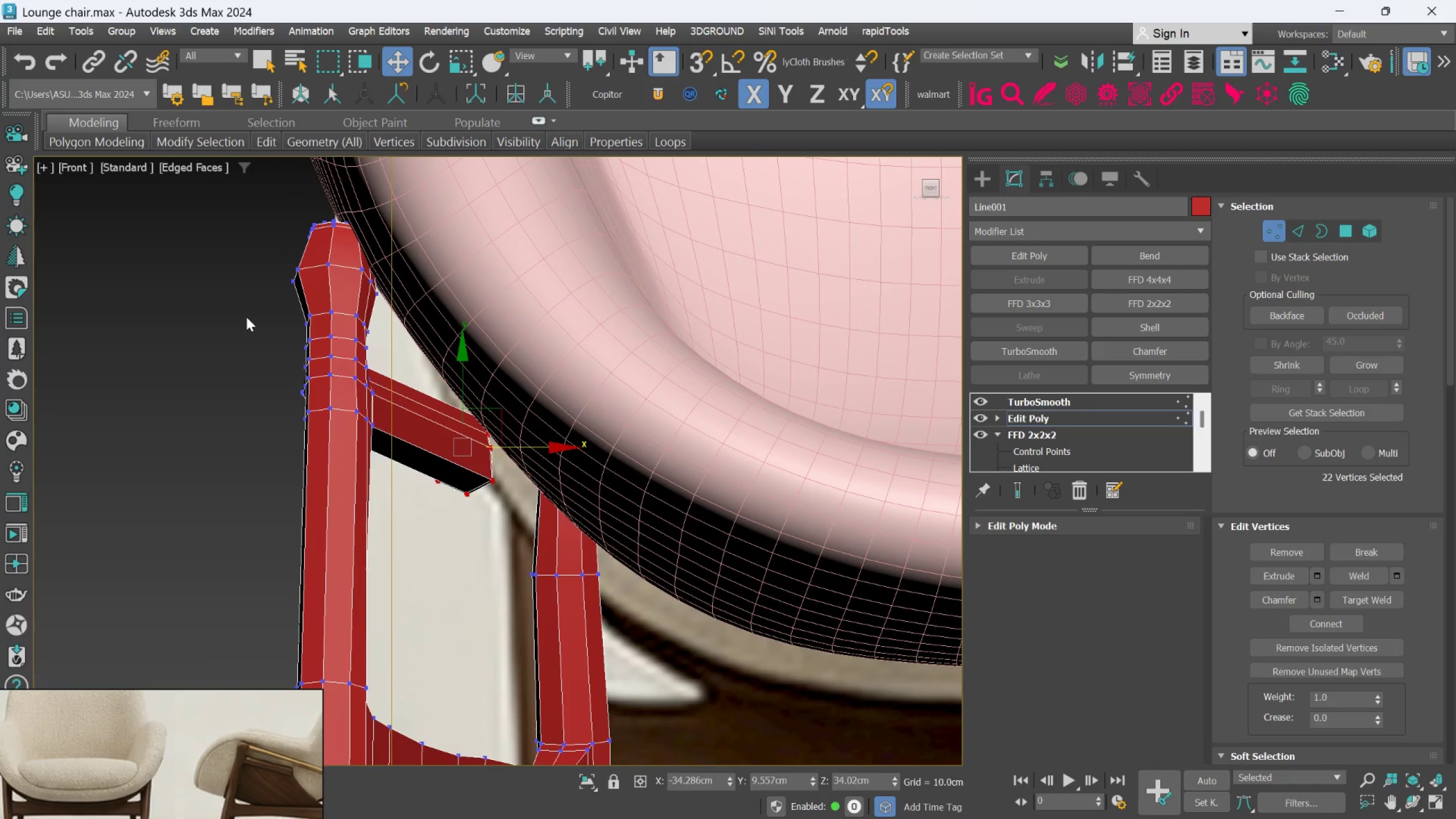 
left_click_drag(start_coordinate=[246, 316], to_coordinate=[408, 450])
 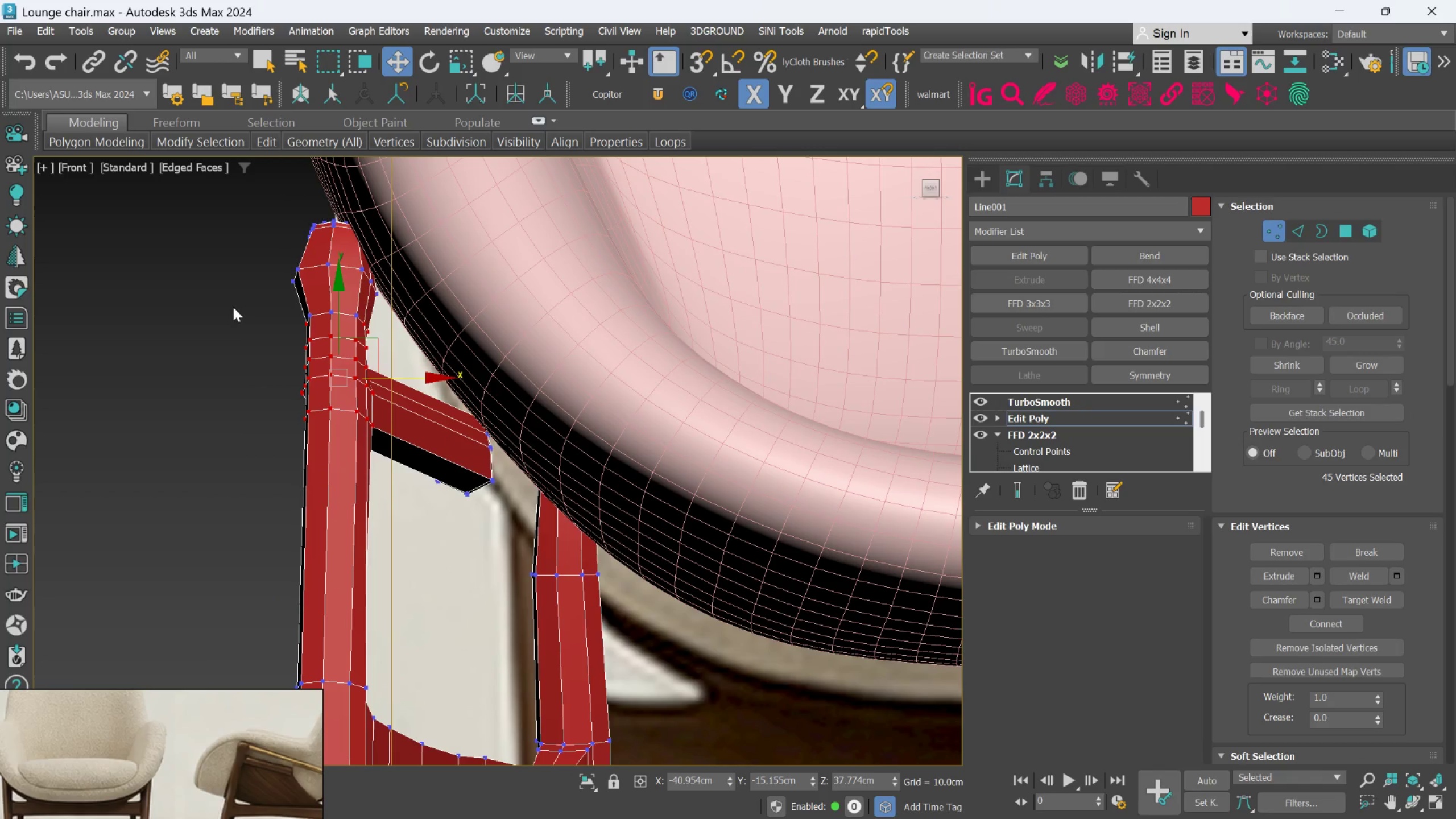 
left_click_drag(start_coordinate=[233, 307], to_coordinate=[413, 469])
 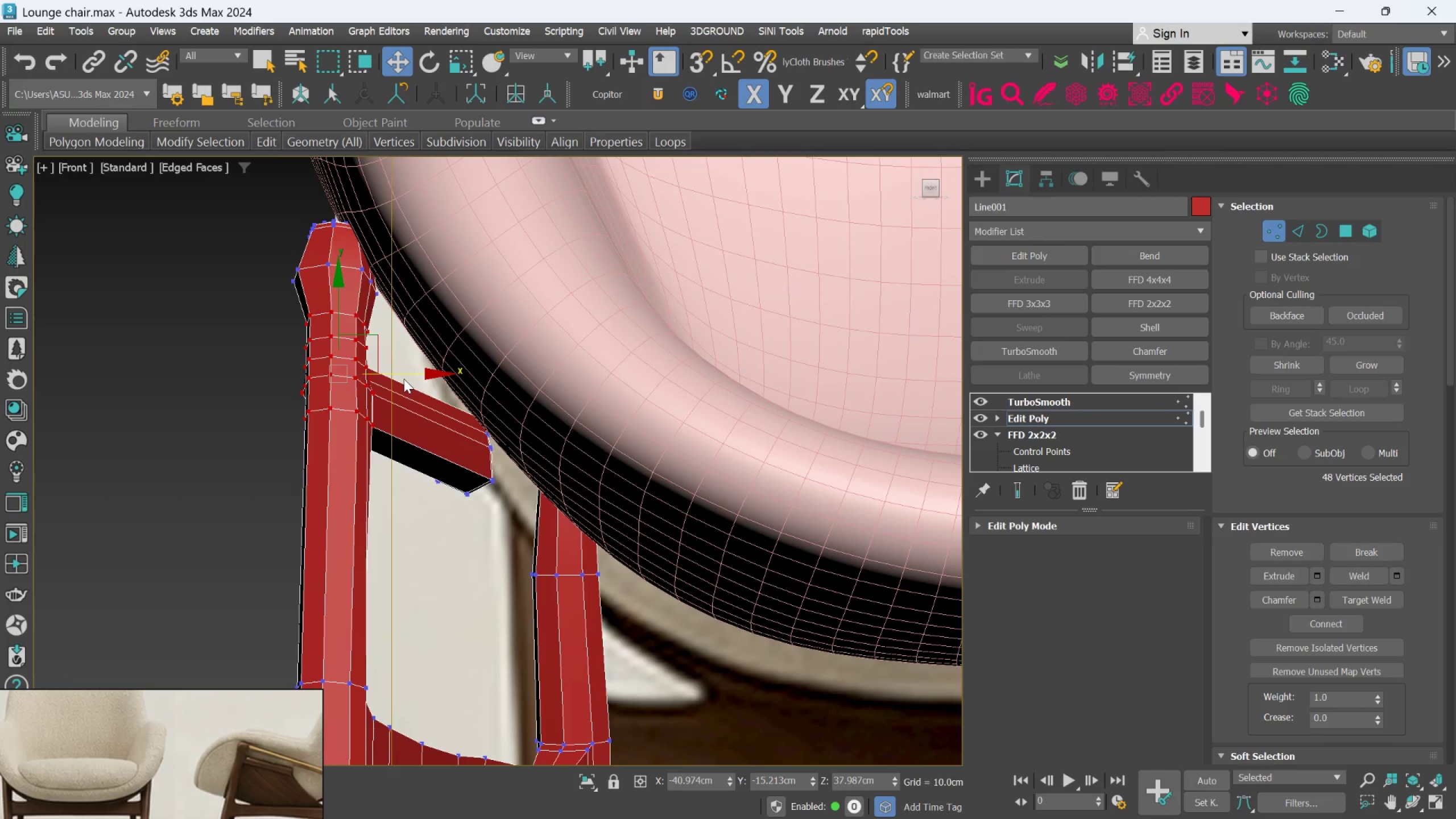 
hold_key(key=AltLeft, duration=0.97)
 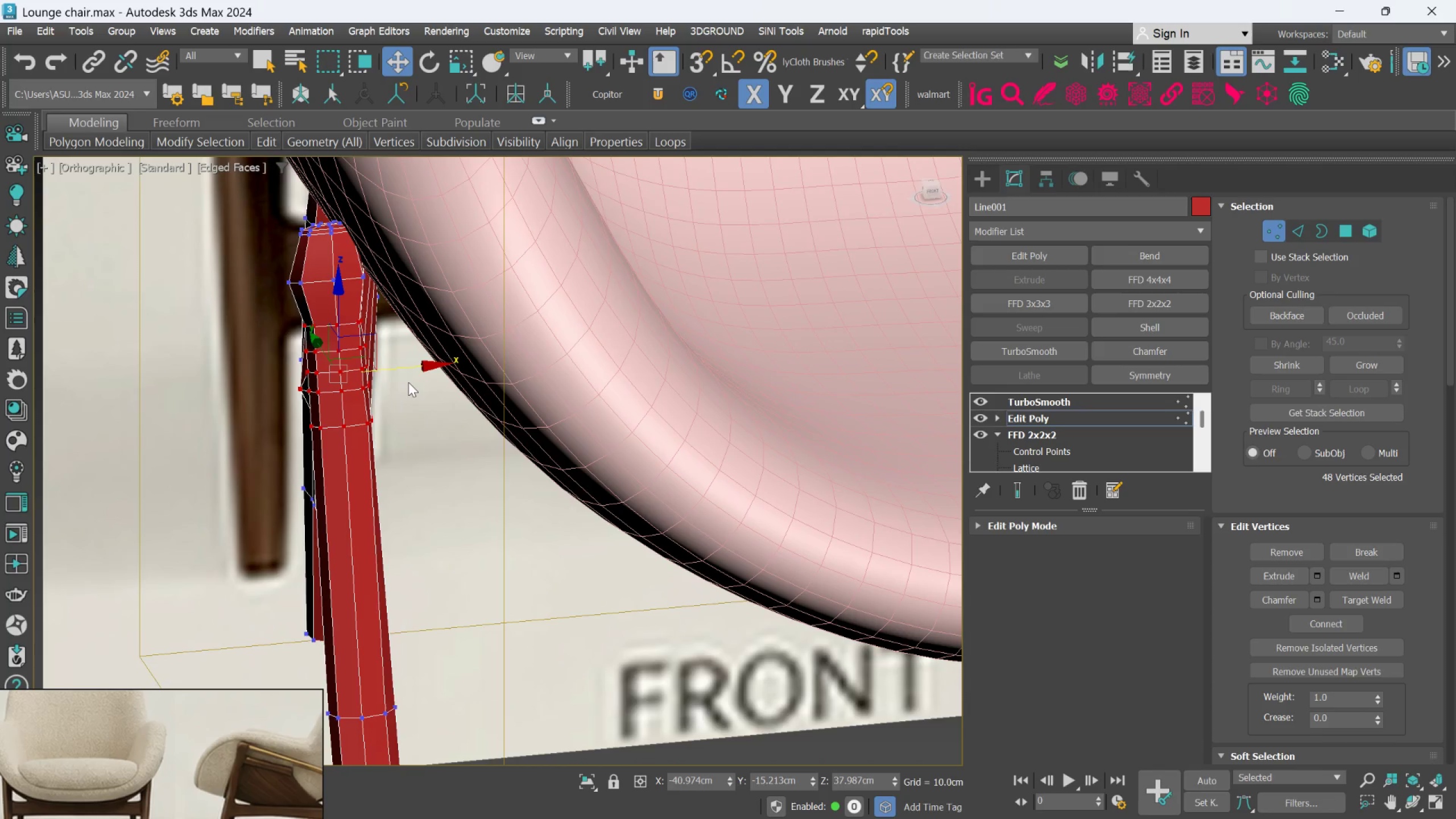 
hold_key(key=AltLeft, duration=0.78)
 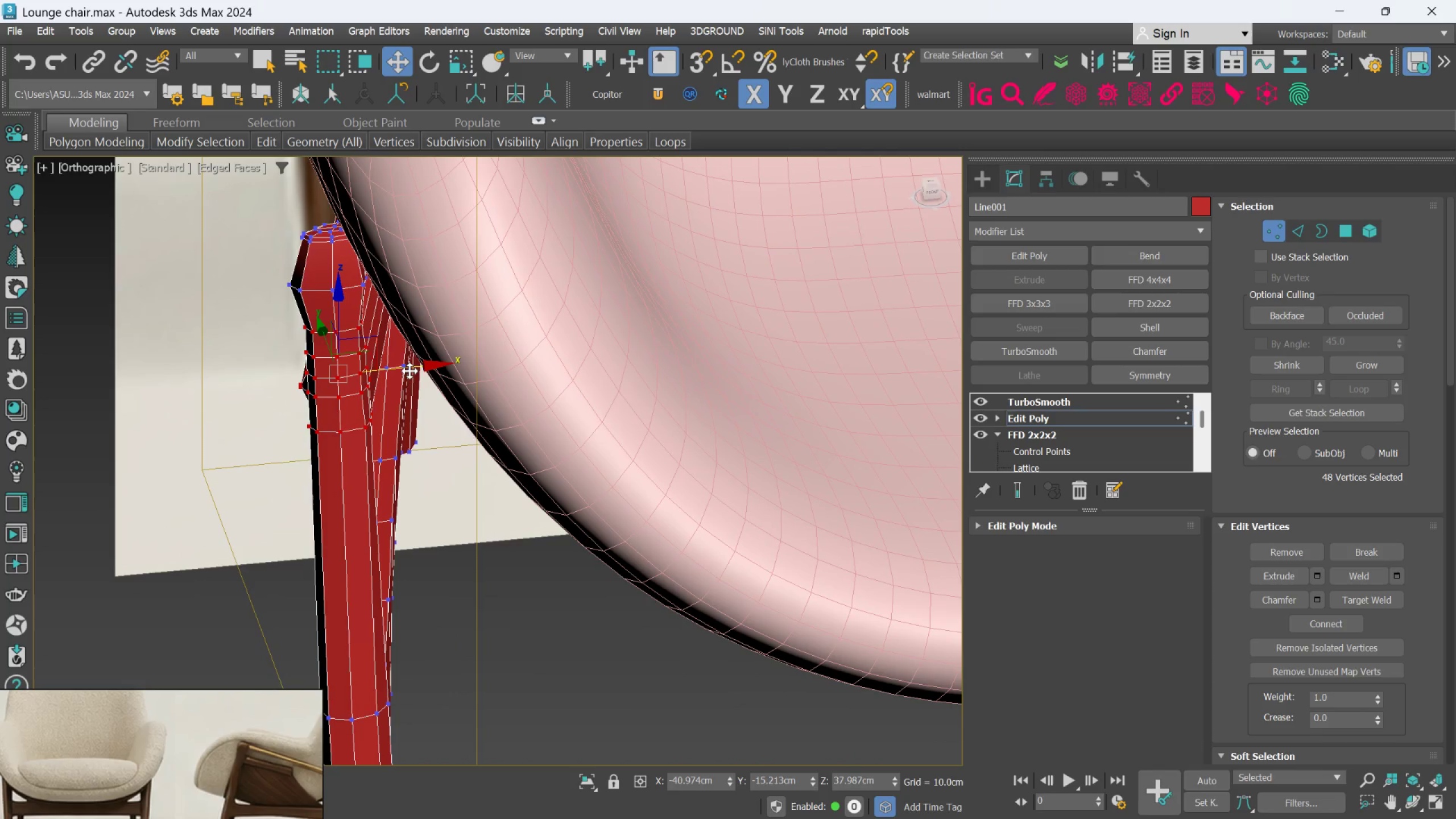 
hold_key(key=AltLeft, duration=0.84)
 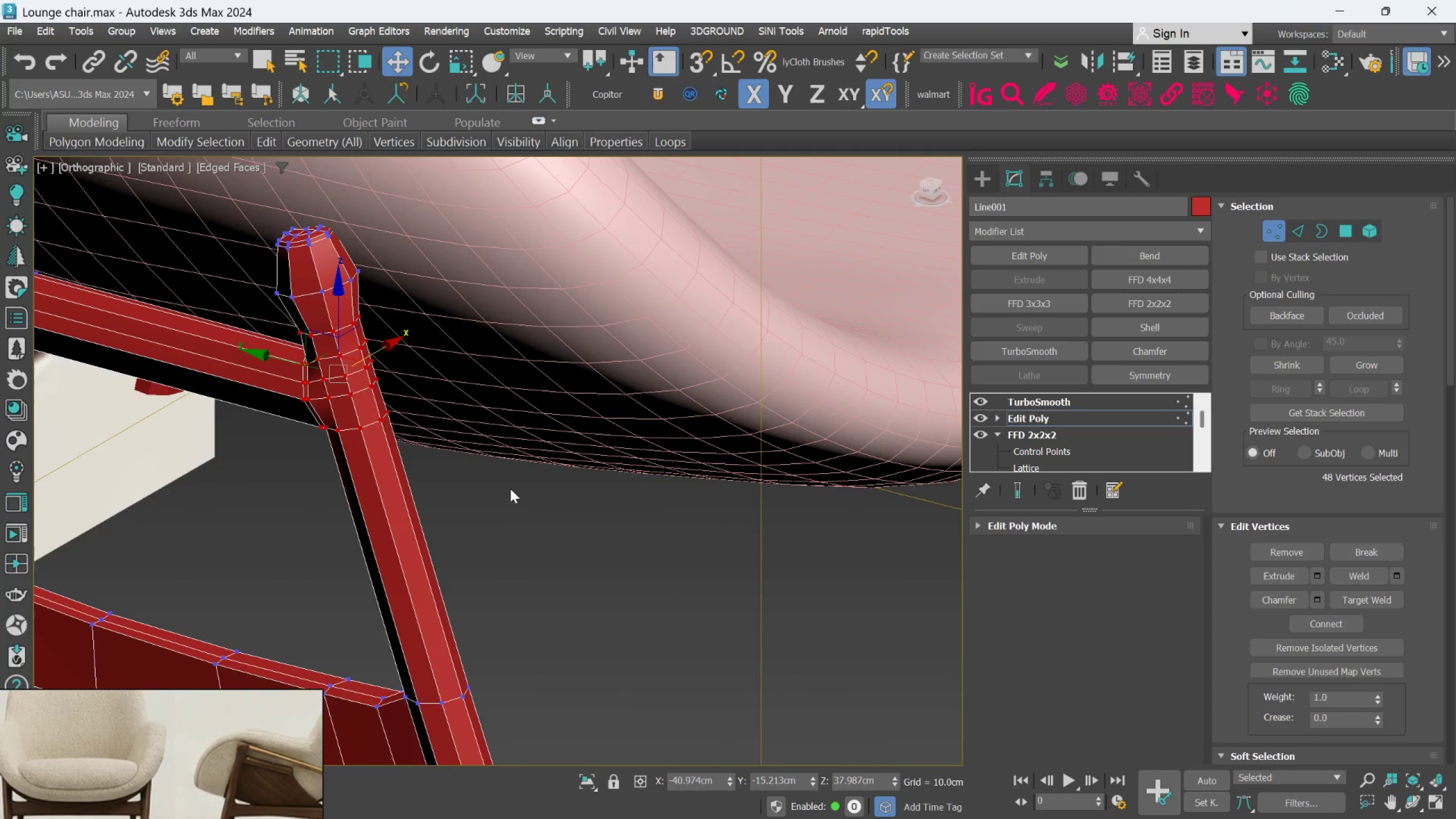 
hold_key(key=ControlLeft, duration=1.51)
left_click_drag(start_coordinate=[494, 509], to_coordinate=[283, 313])
 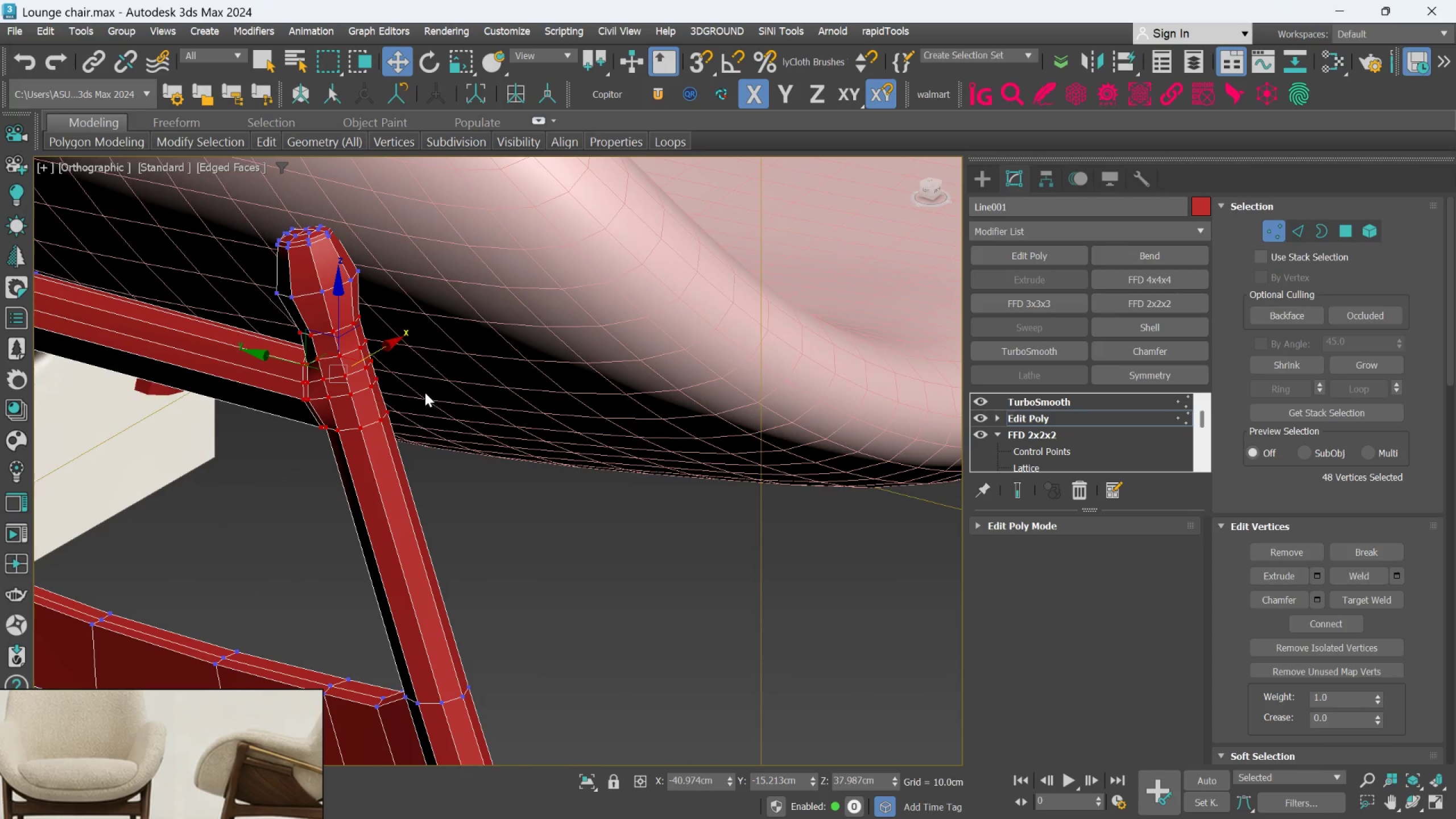 
hold_key(key=ControlLeft, duration=0.44)
 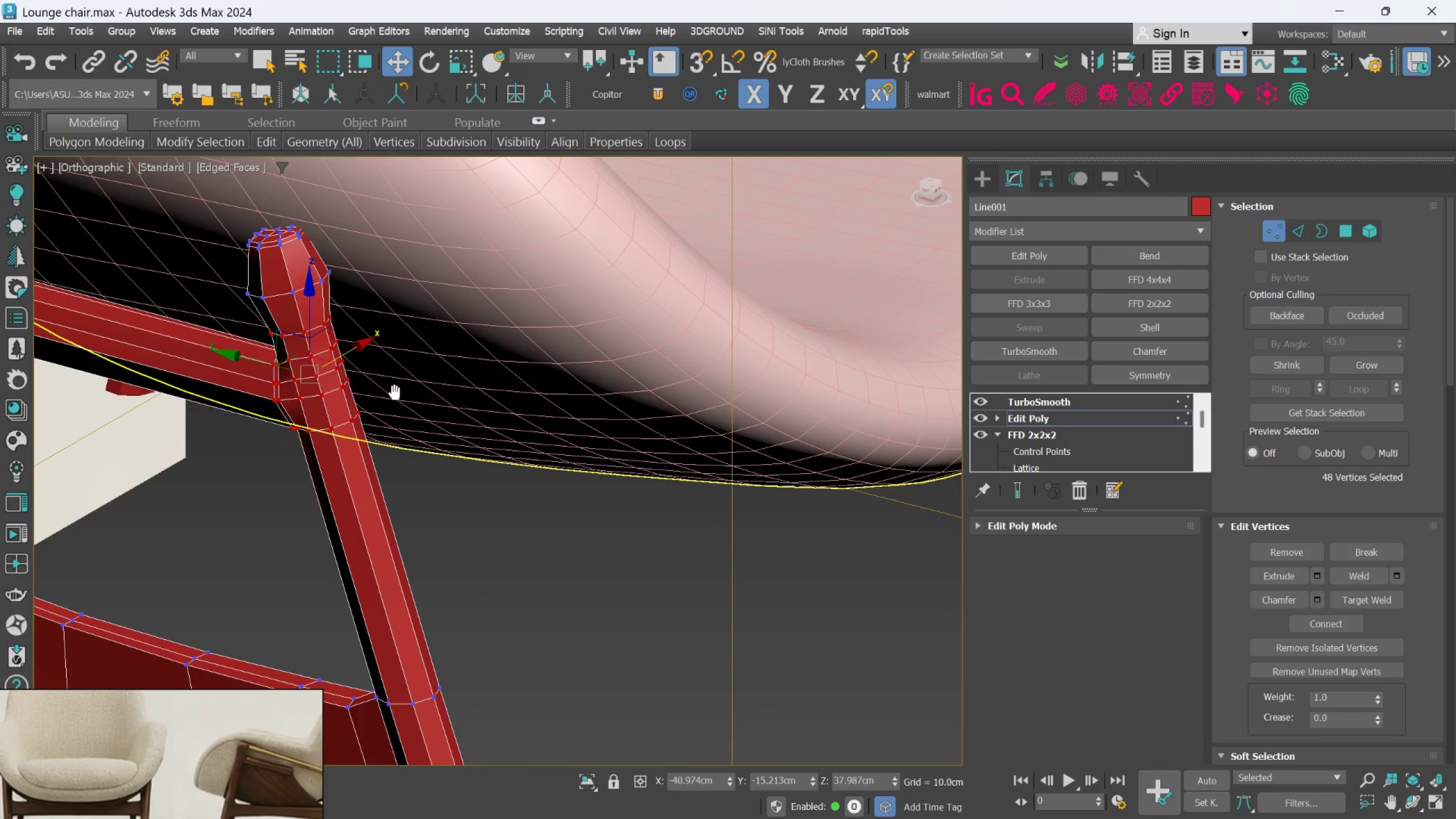 
hold_key(key=AltLeft, duration=0.58)
 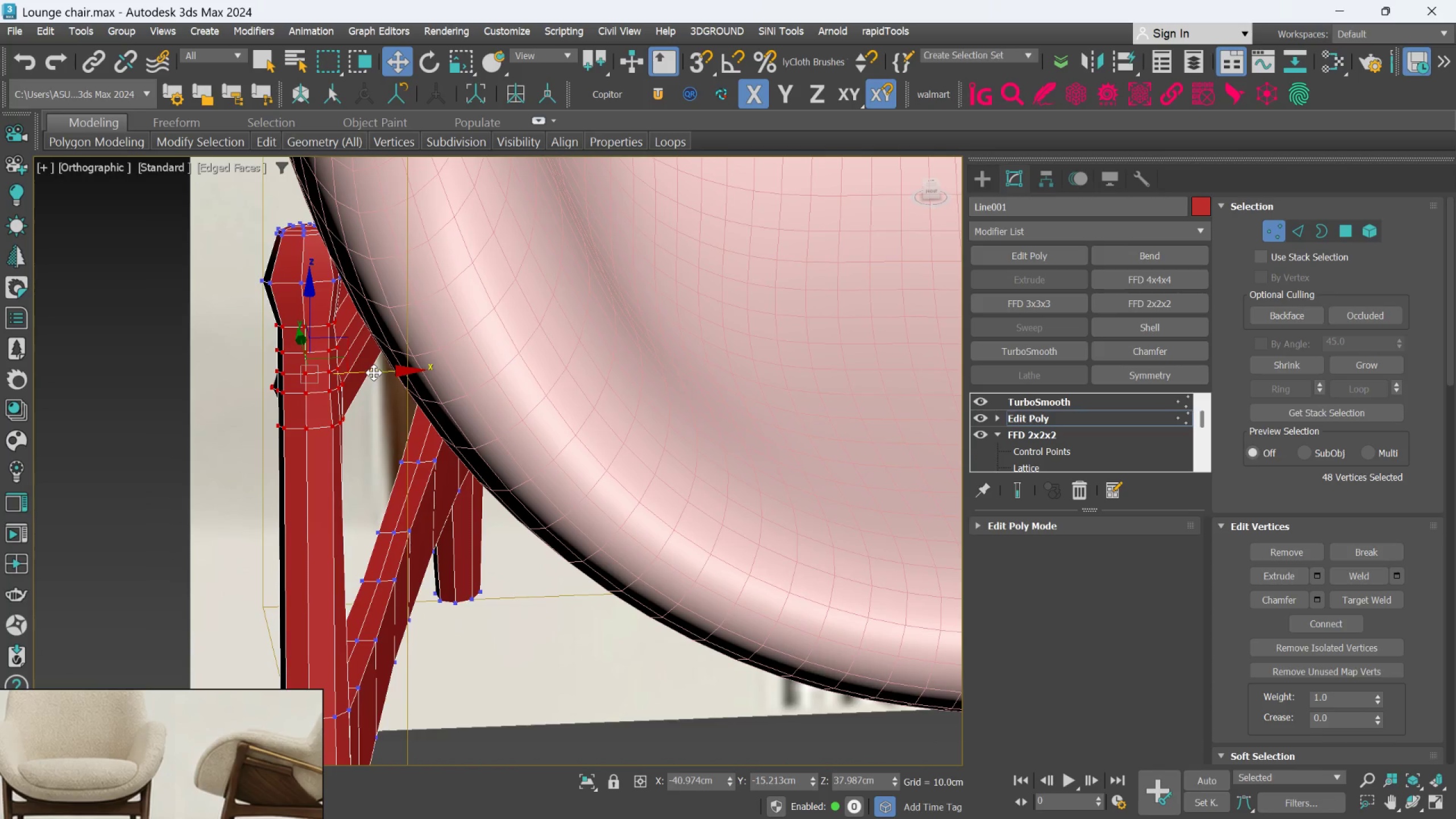 
left_click_drag(start_coordinate=[374, 373], to_coordinate=[402, 377])
 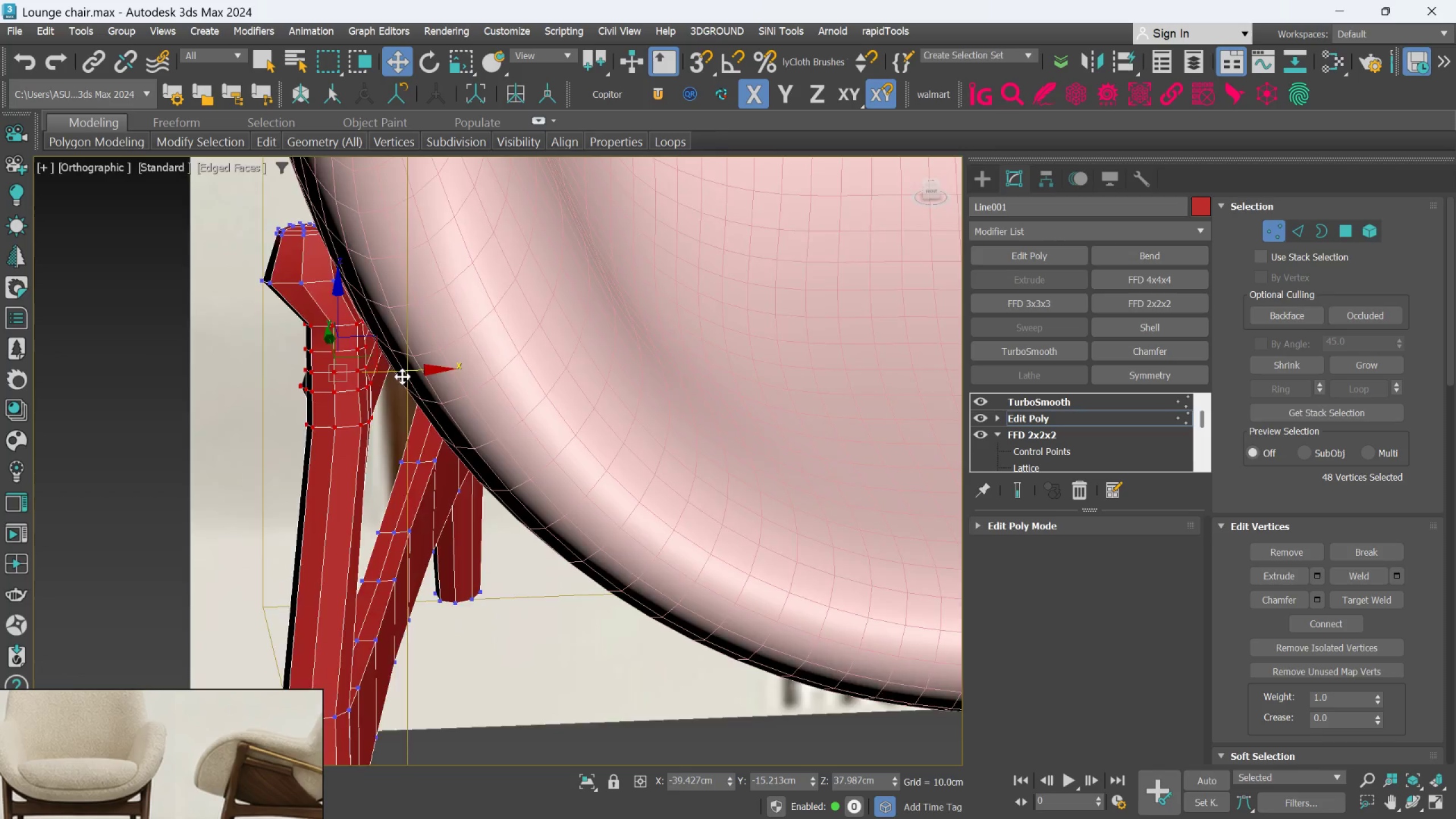 
hold_key(key=AltLeft, duration=0.78)
 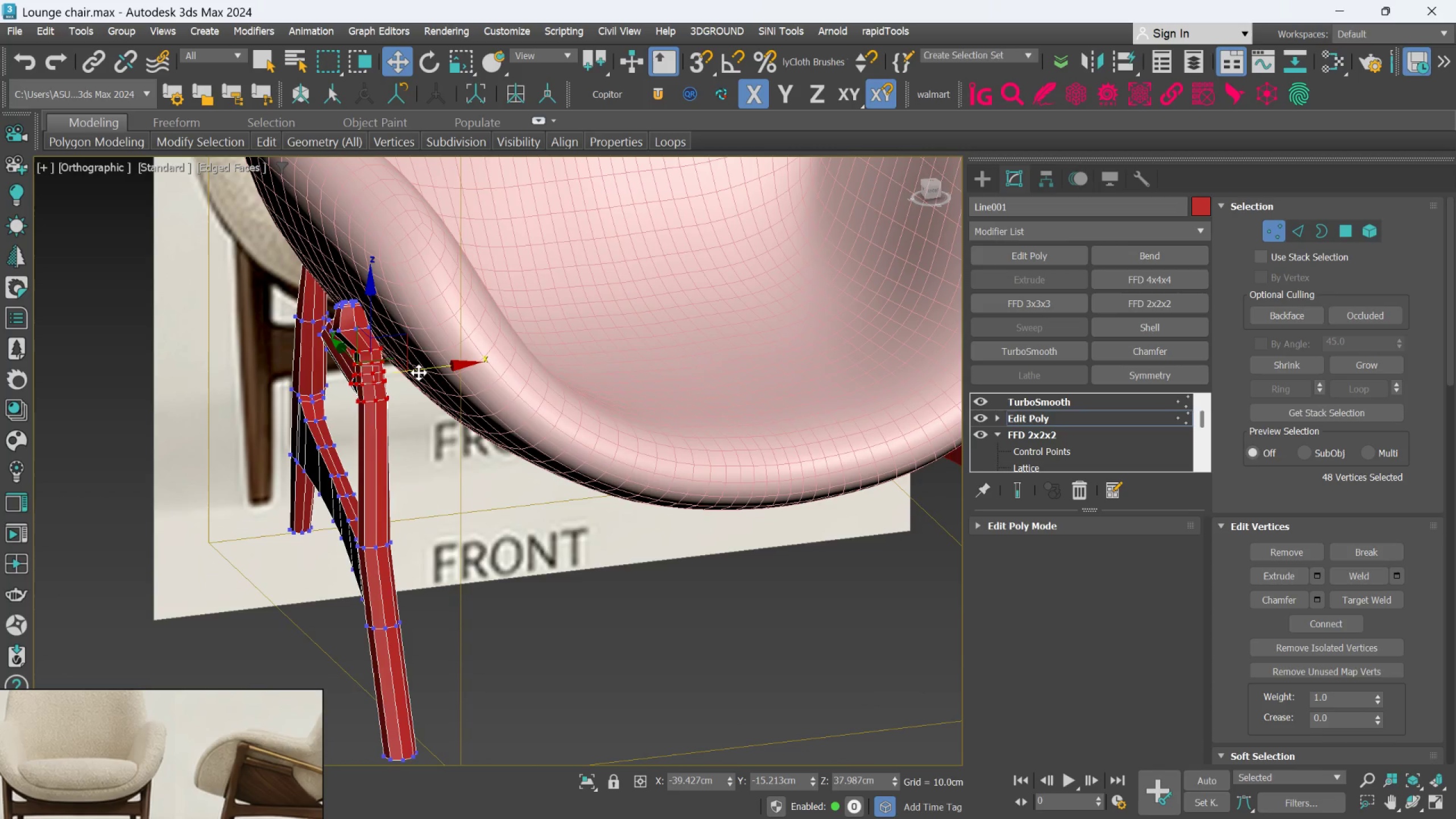 
scroll: coordinate [403, 377], scroll_direction: down, amount: 2.0
 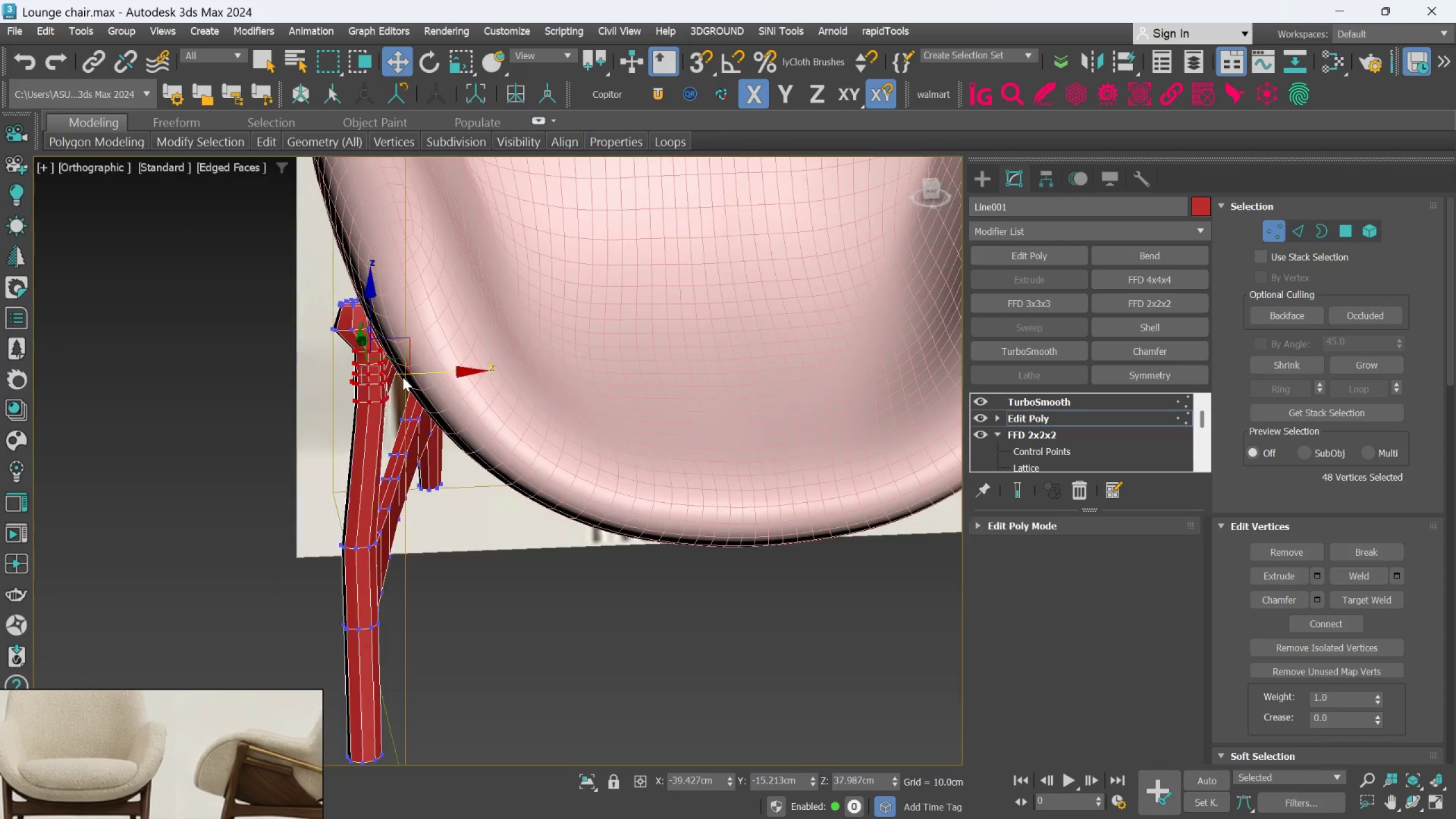 
hold_key(key=AltLeft, duration=1.03)
 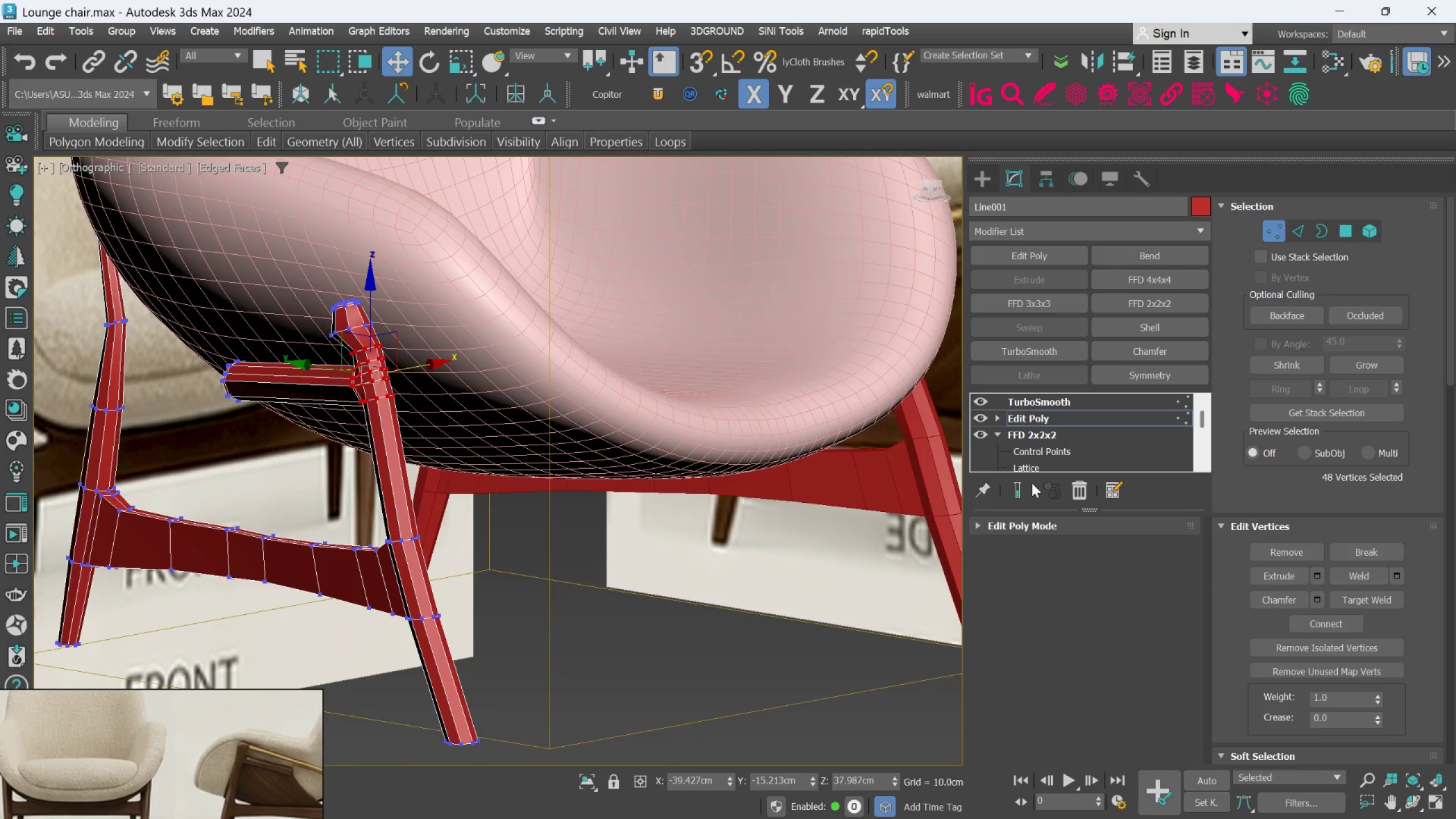 
left_click([1023, 487])
 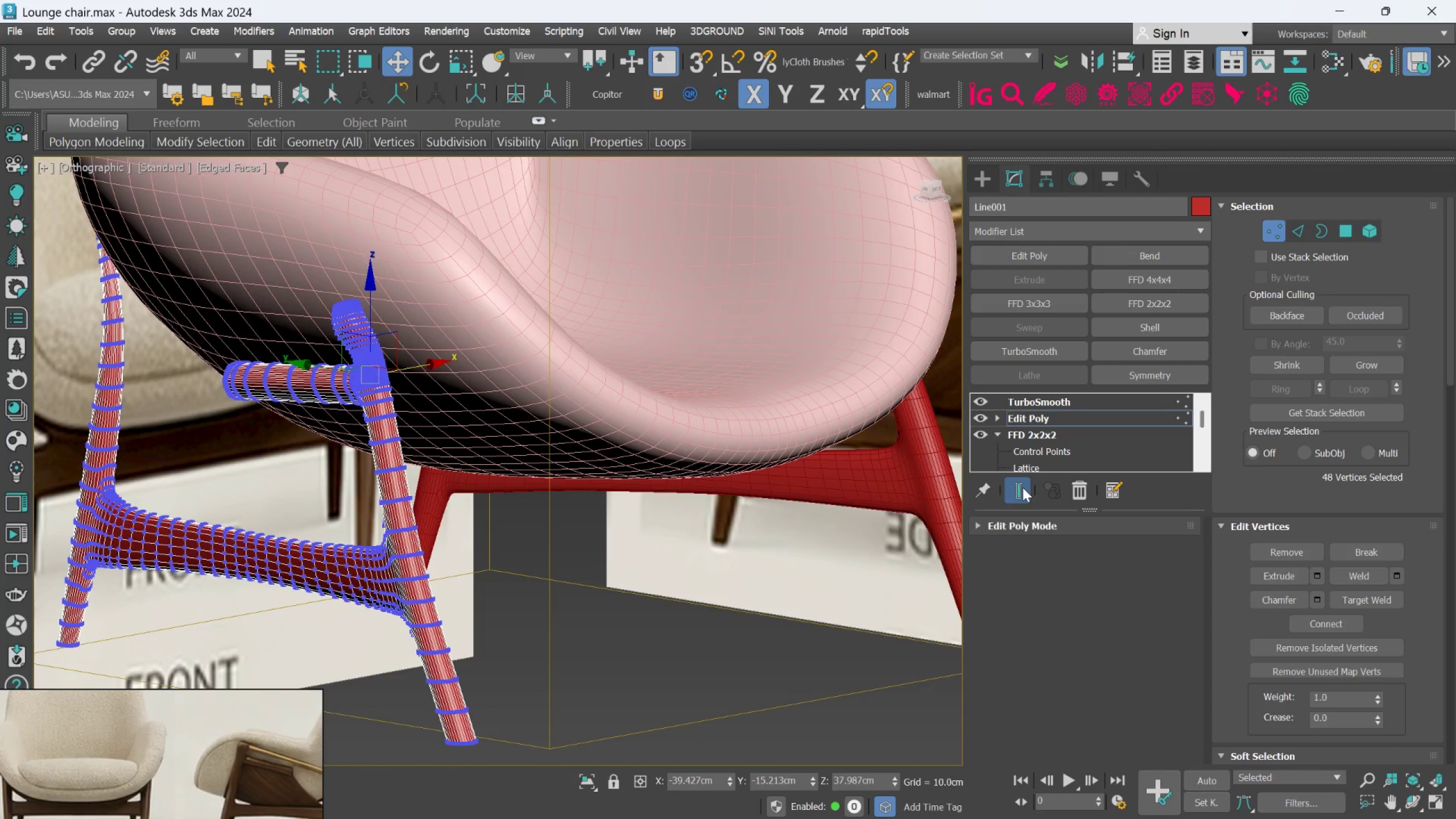 
hold_key(key=AltLeft, duration=0.91)
 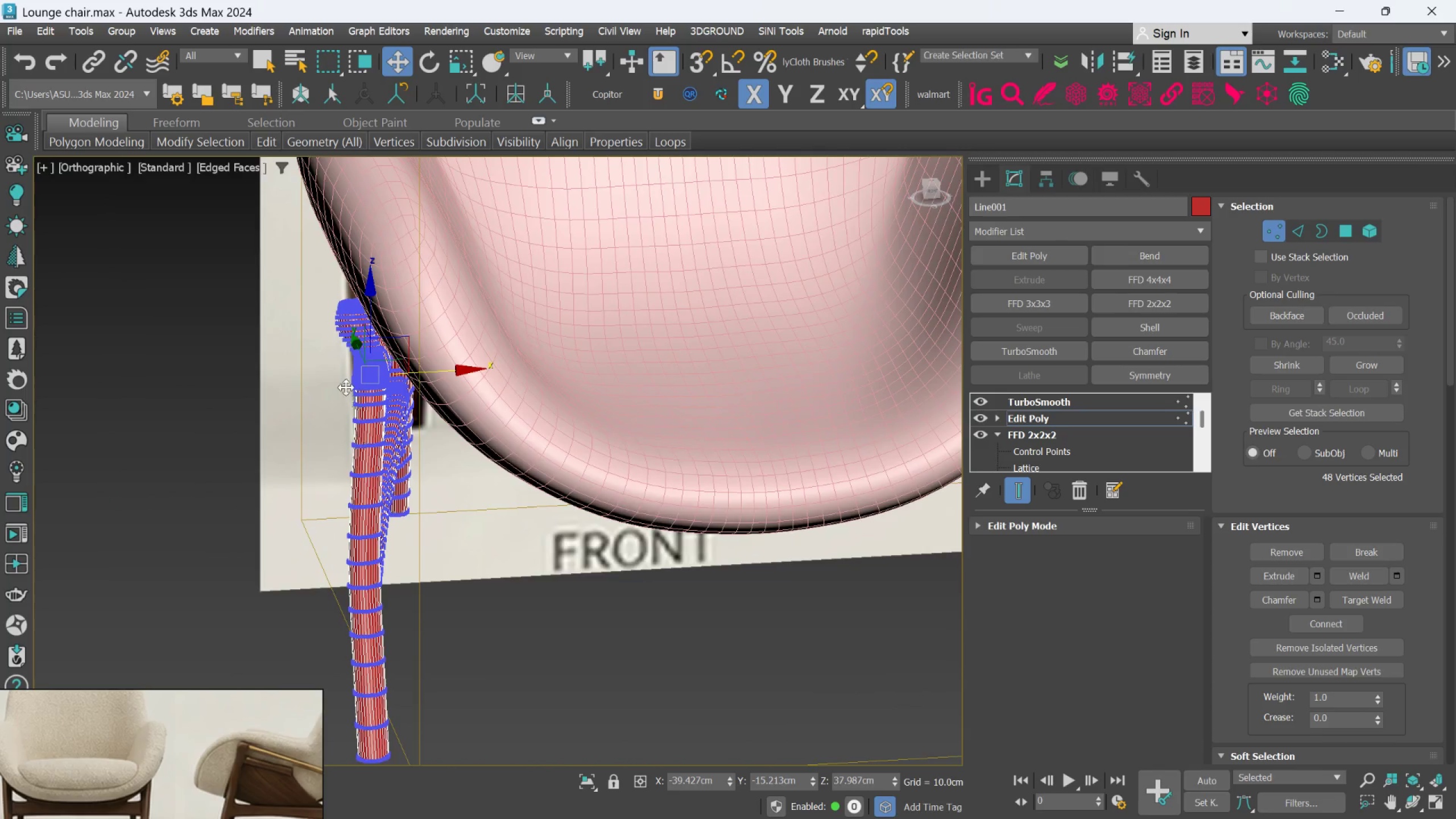 
scroll: coordinate [400, 361], scroll_direction: up, amount: 4.0
 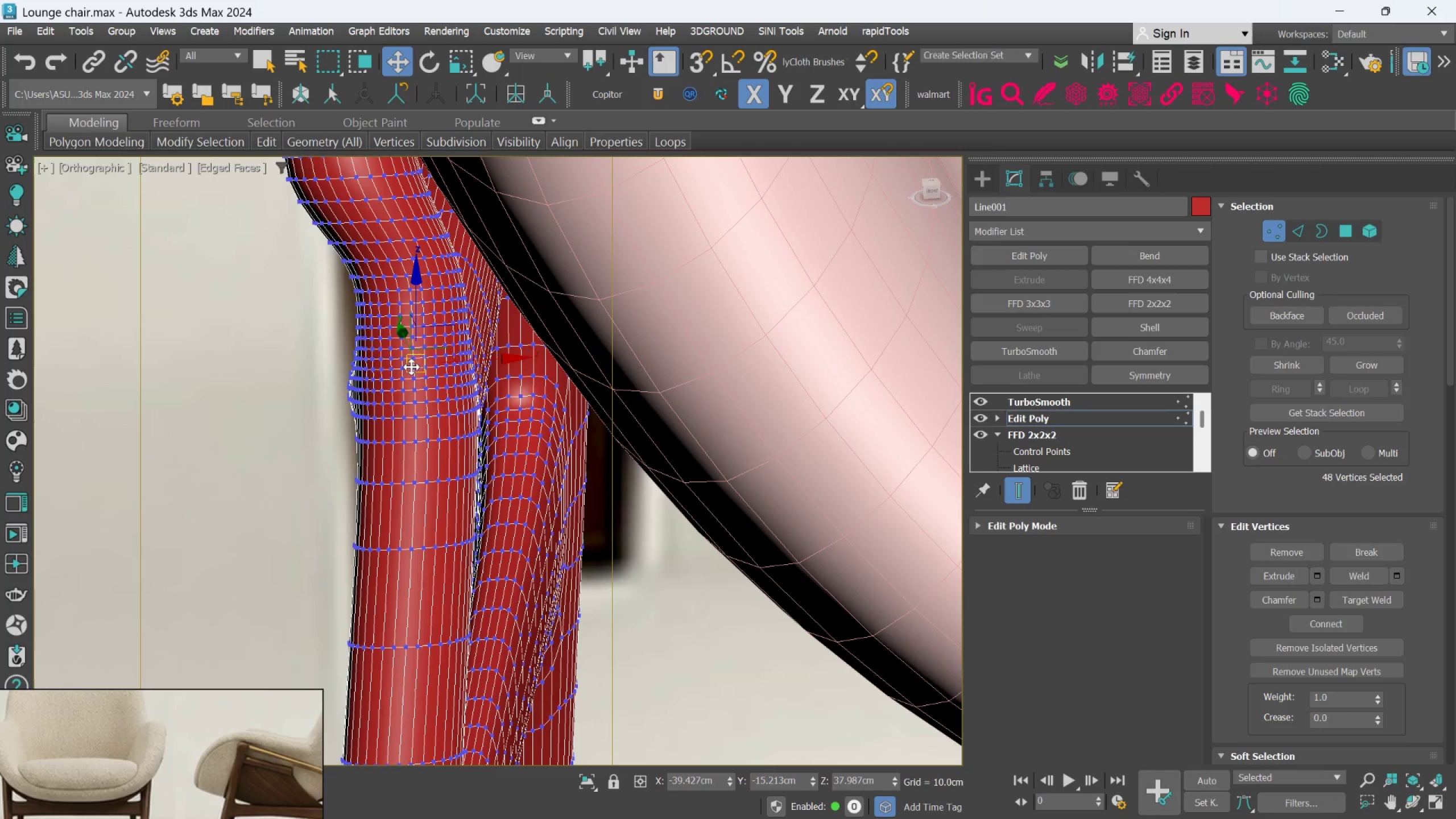 
hold_key(key=AltLeft, duration=1.5)
 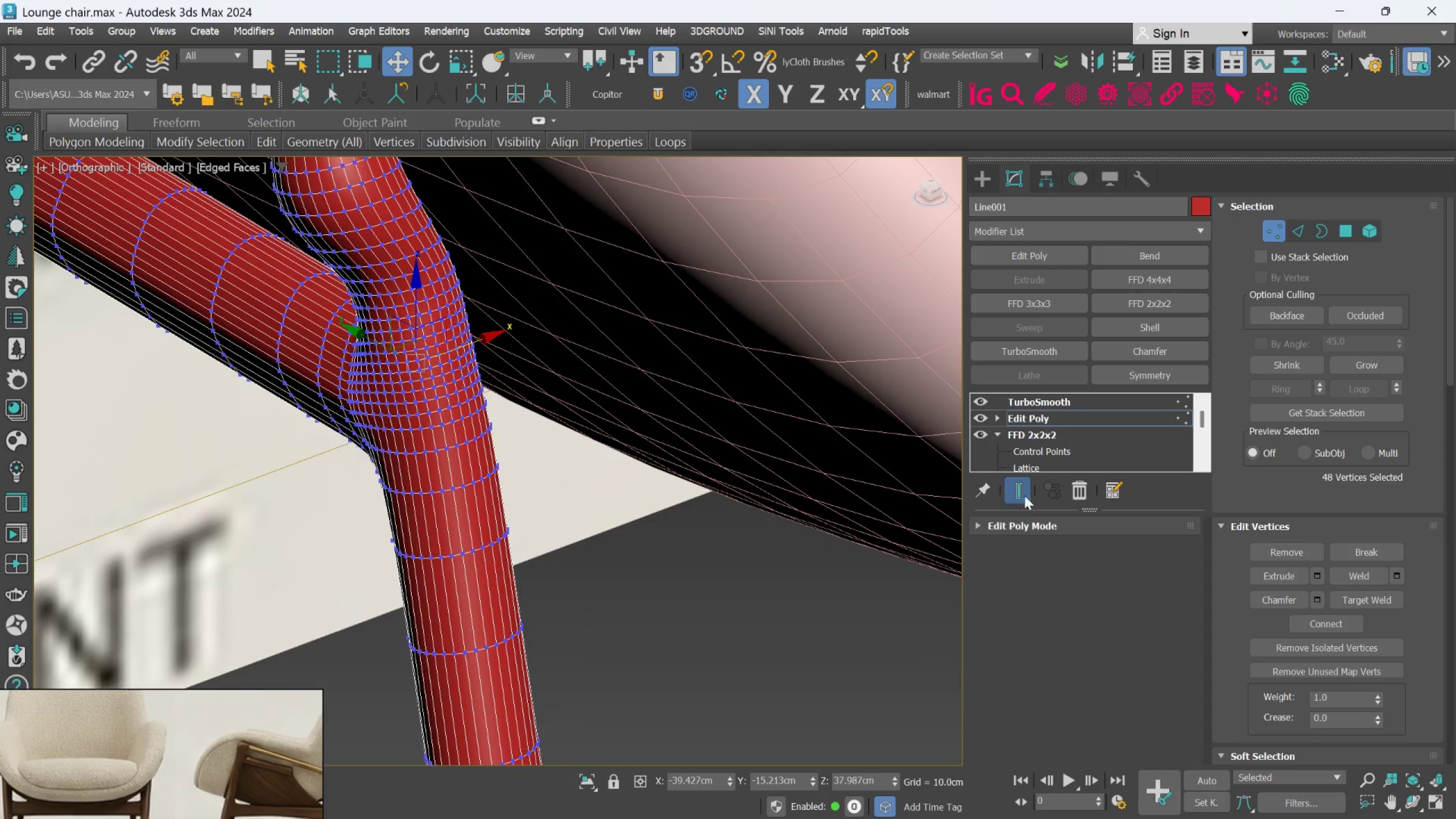 
left_click([1028, 490])
 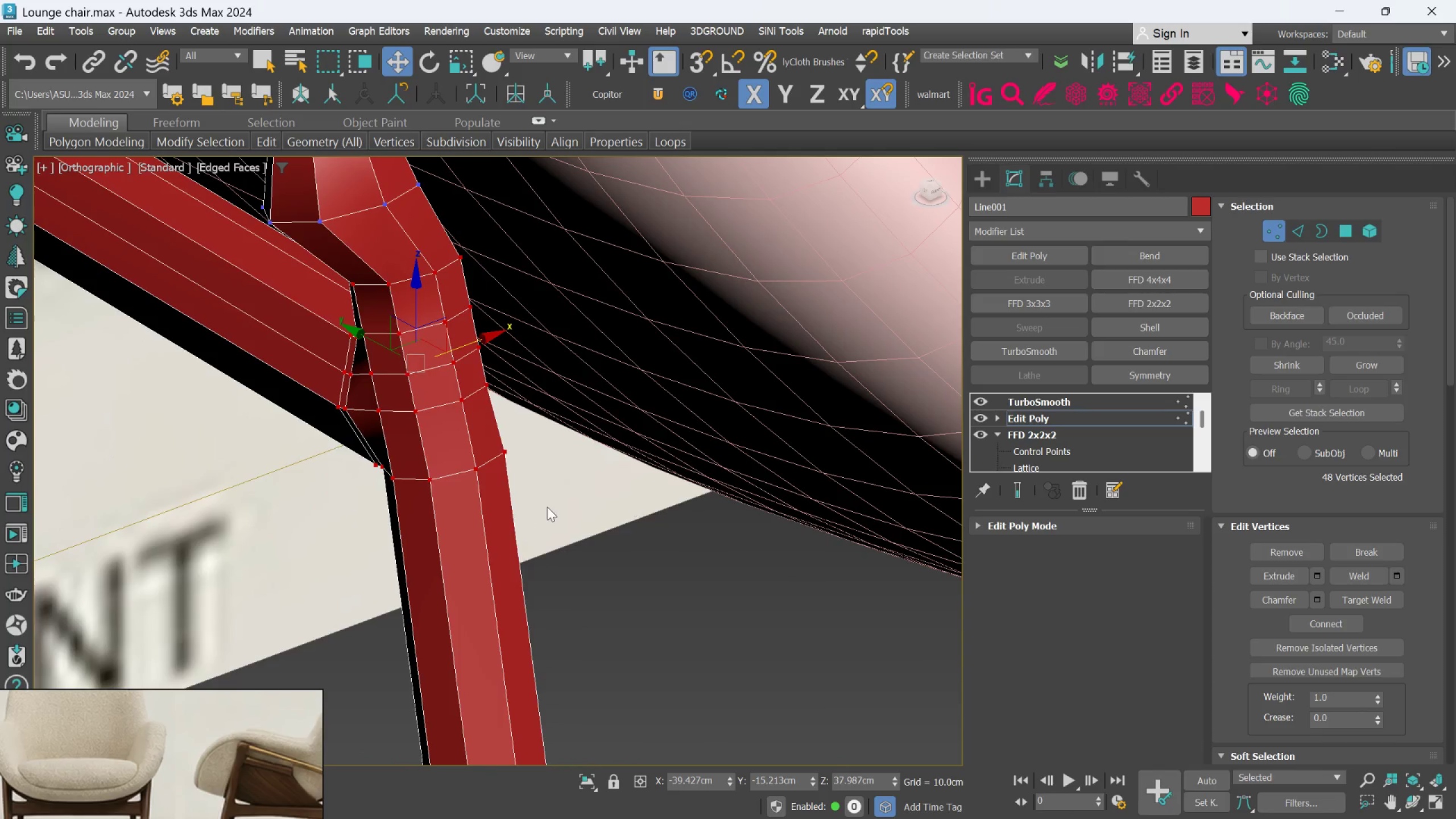 
hold_key(key=AltLeft, duration=0.95)
 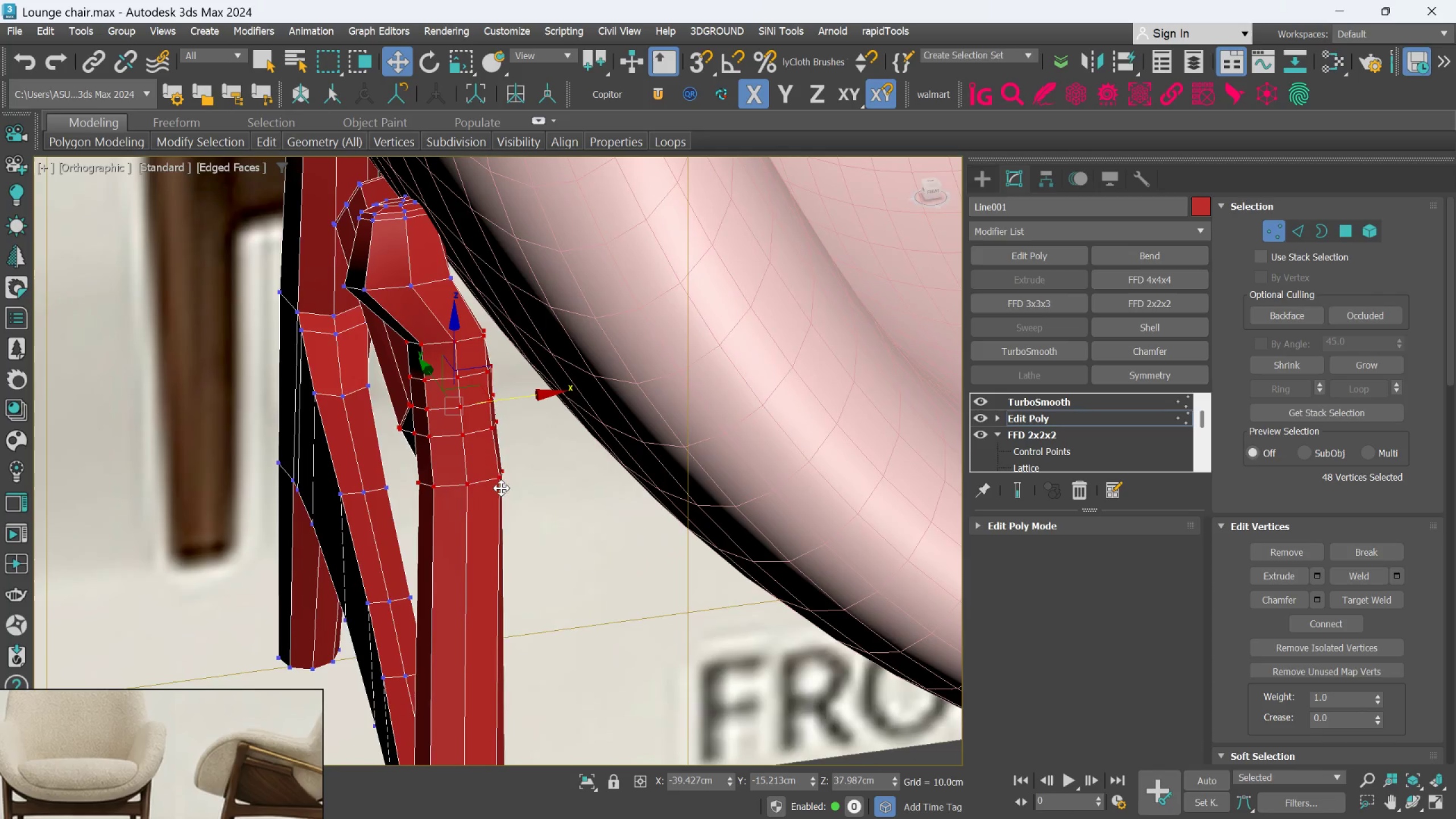 
scroll: coordinate [546, 508], scroll_direction: down, amount: 1.0
 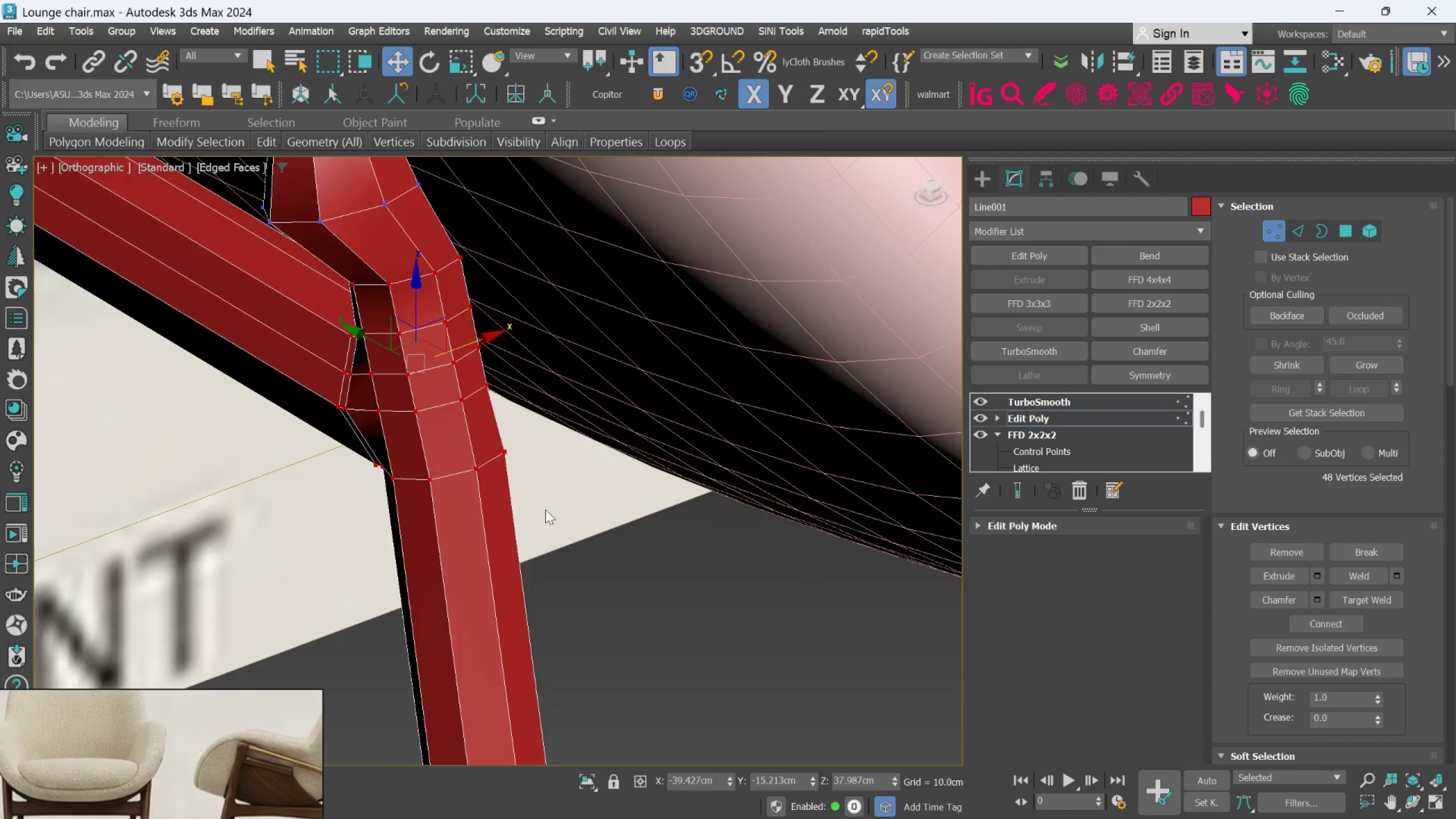 
hold_key(key=AltLeft, duration=0.33)
 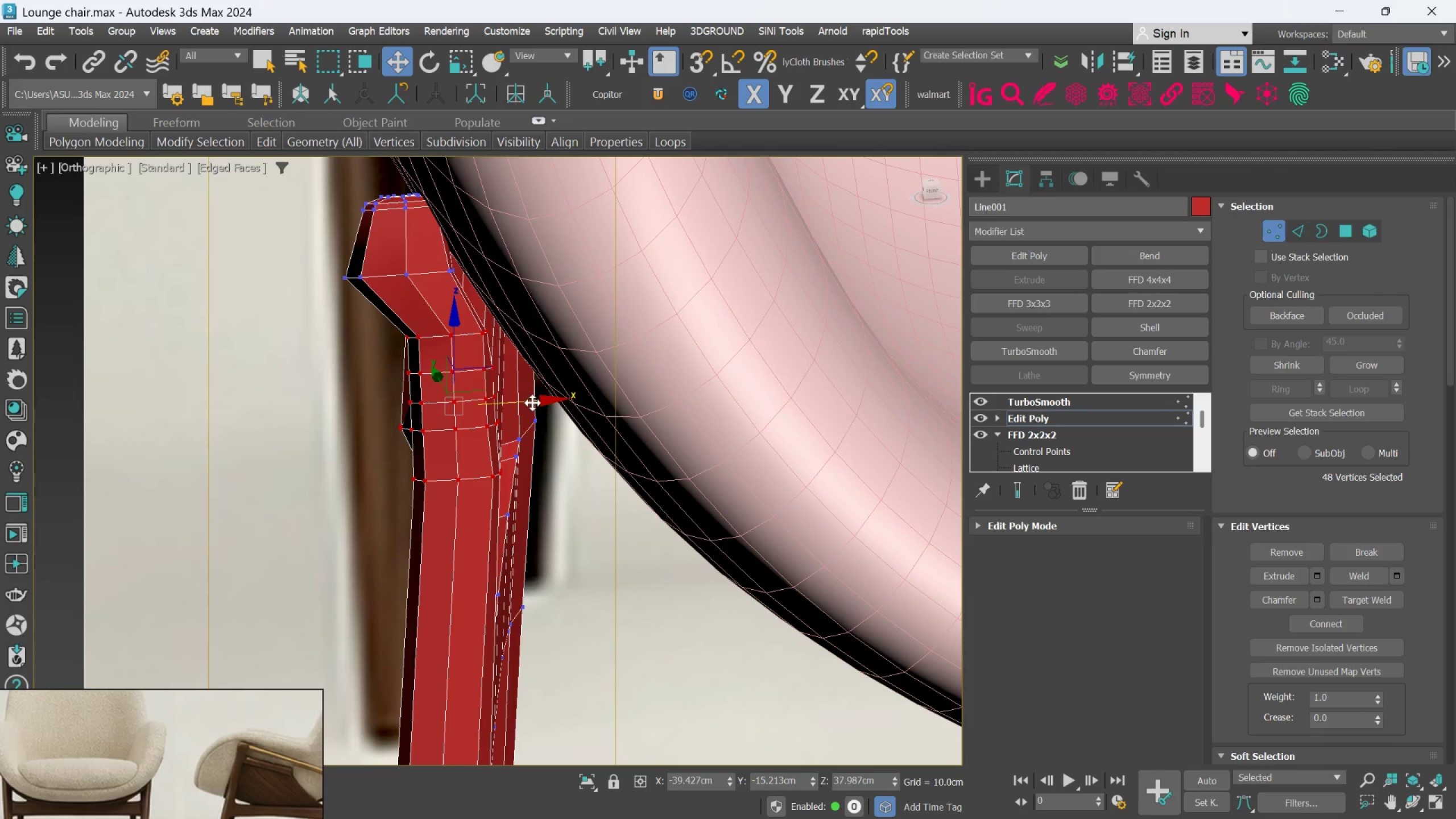 
left_click_drag(start_coordinate=[536, 402], to_coordinate=[555, 397])
 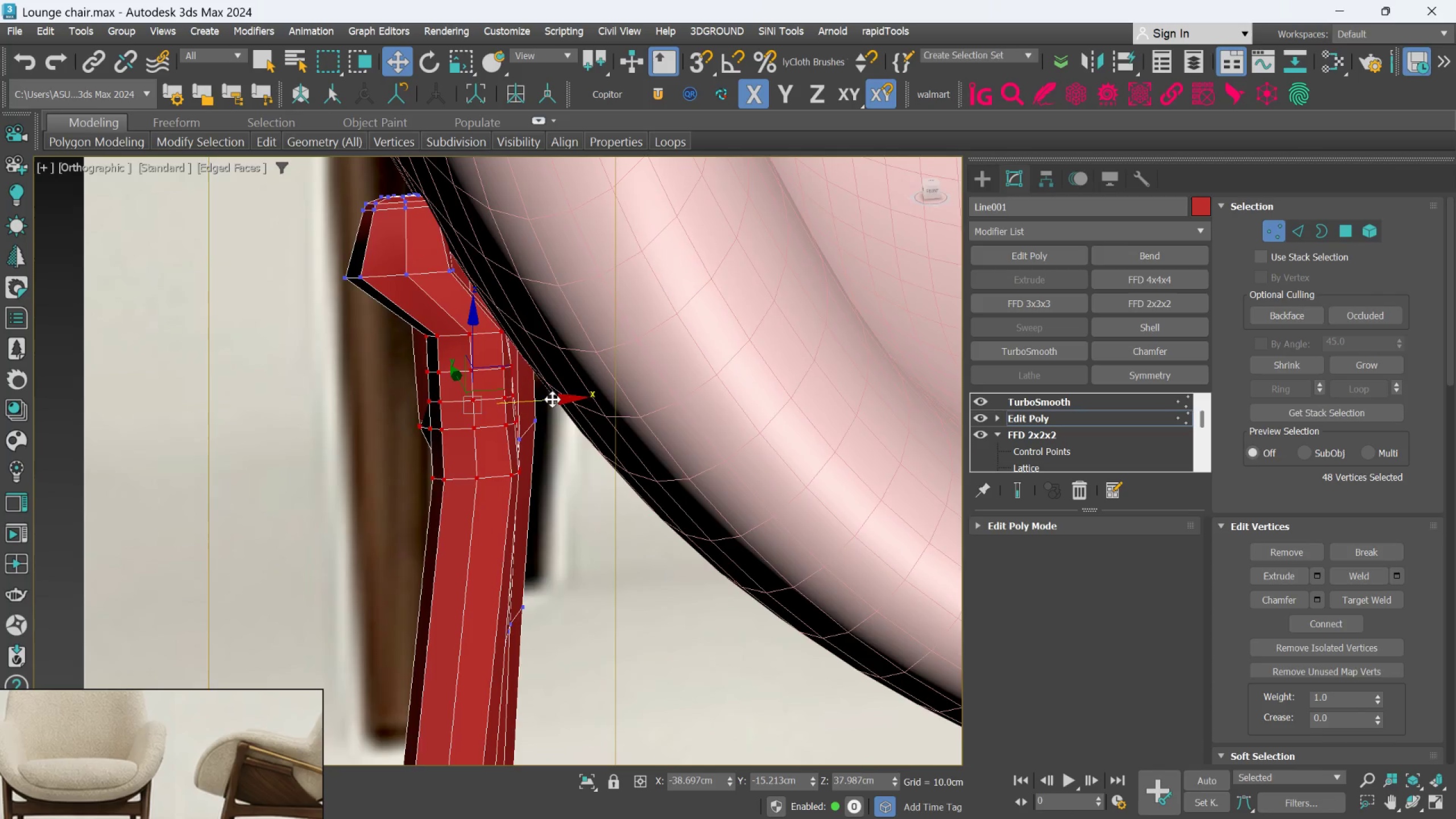 
scroll: coordinate [527, 314], scroll_direction: up, amount: 2.0
 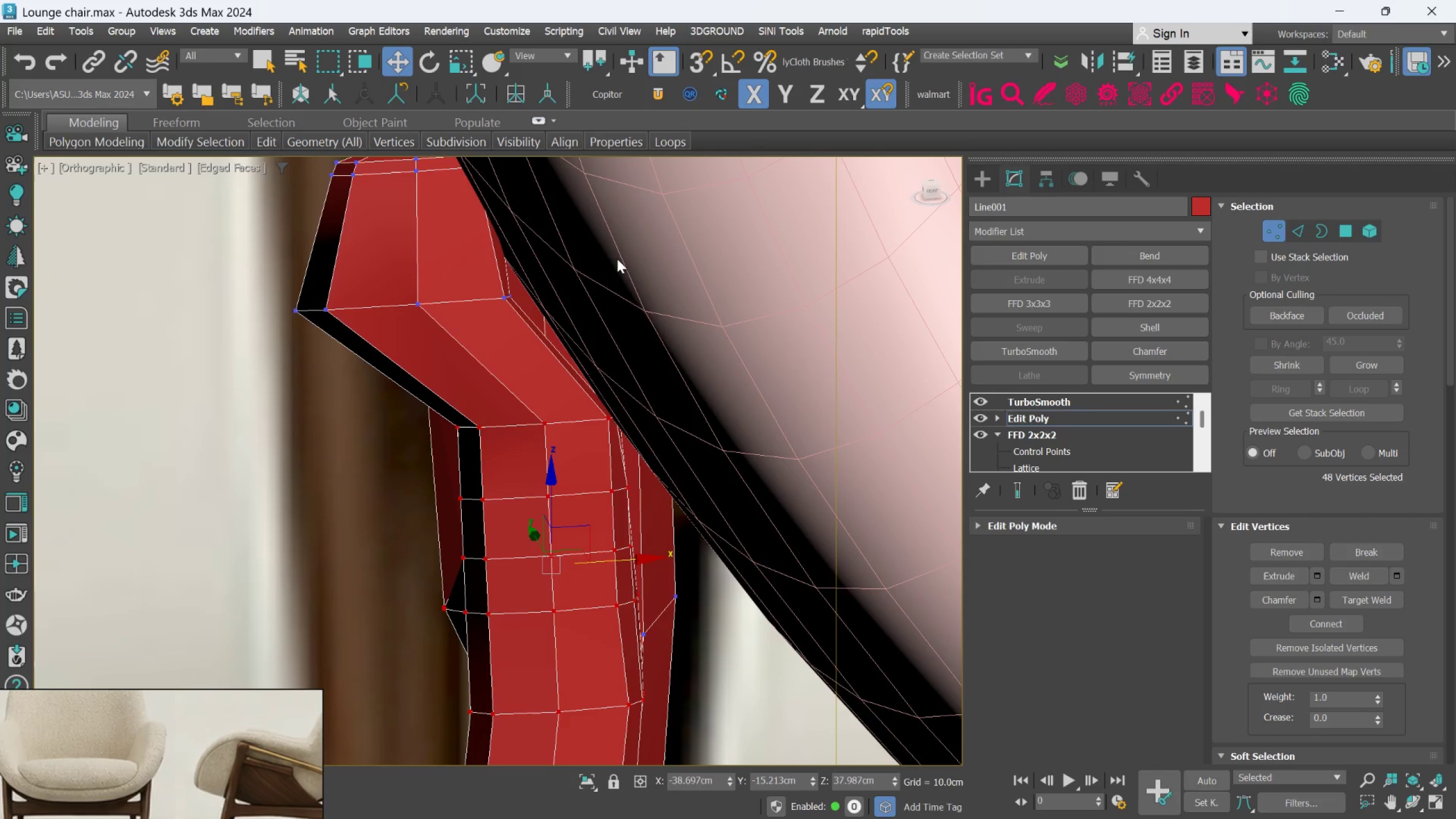 
left_click_drag(start_coordinate=[614, 258], to_coordinate=[489, 330])
 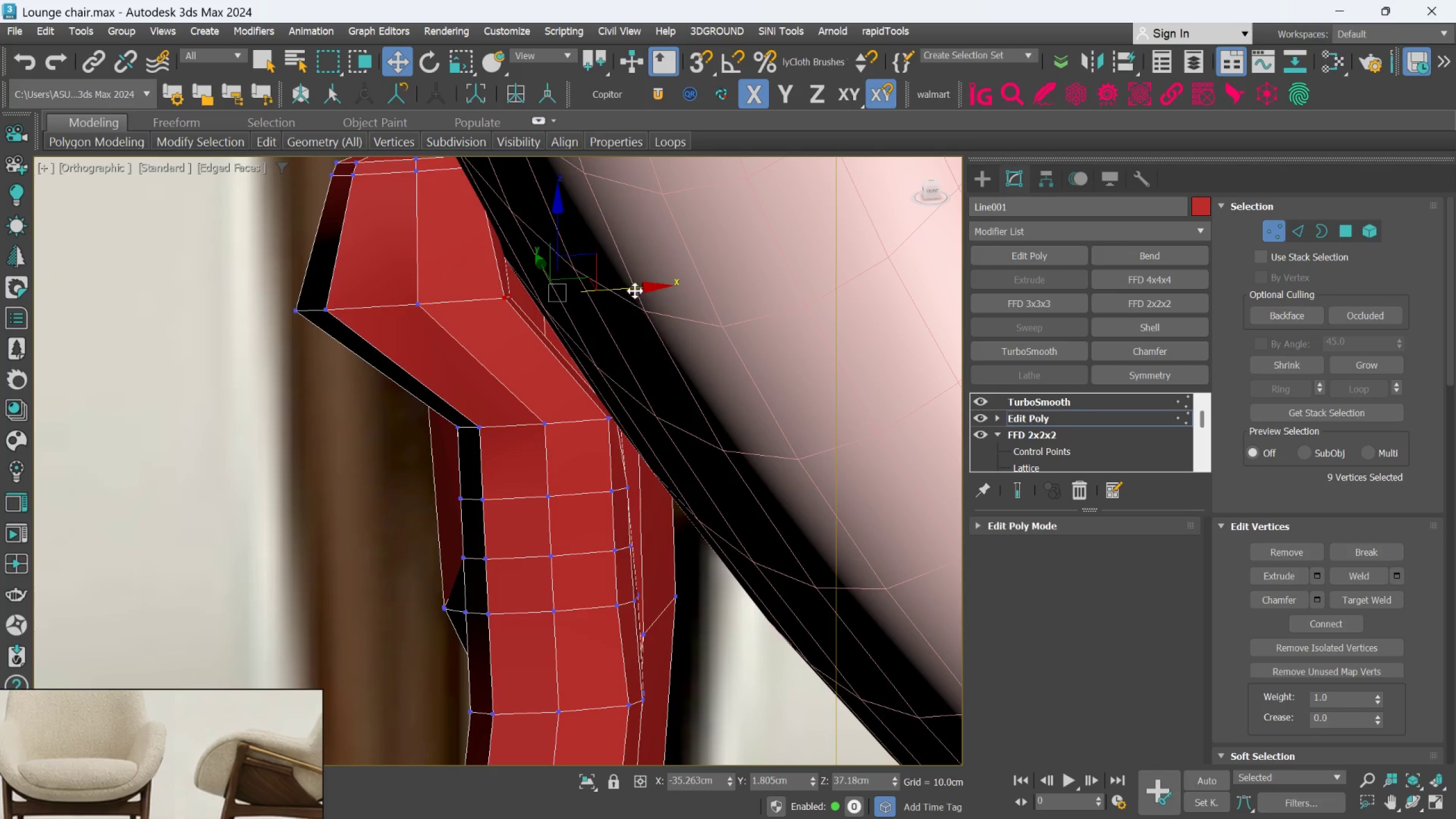 
left_click_drag(start_coordinate=[635, 287], to_coordinate=[653, 280])
 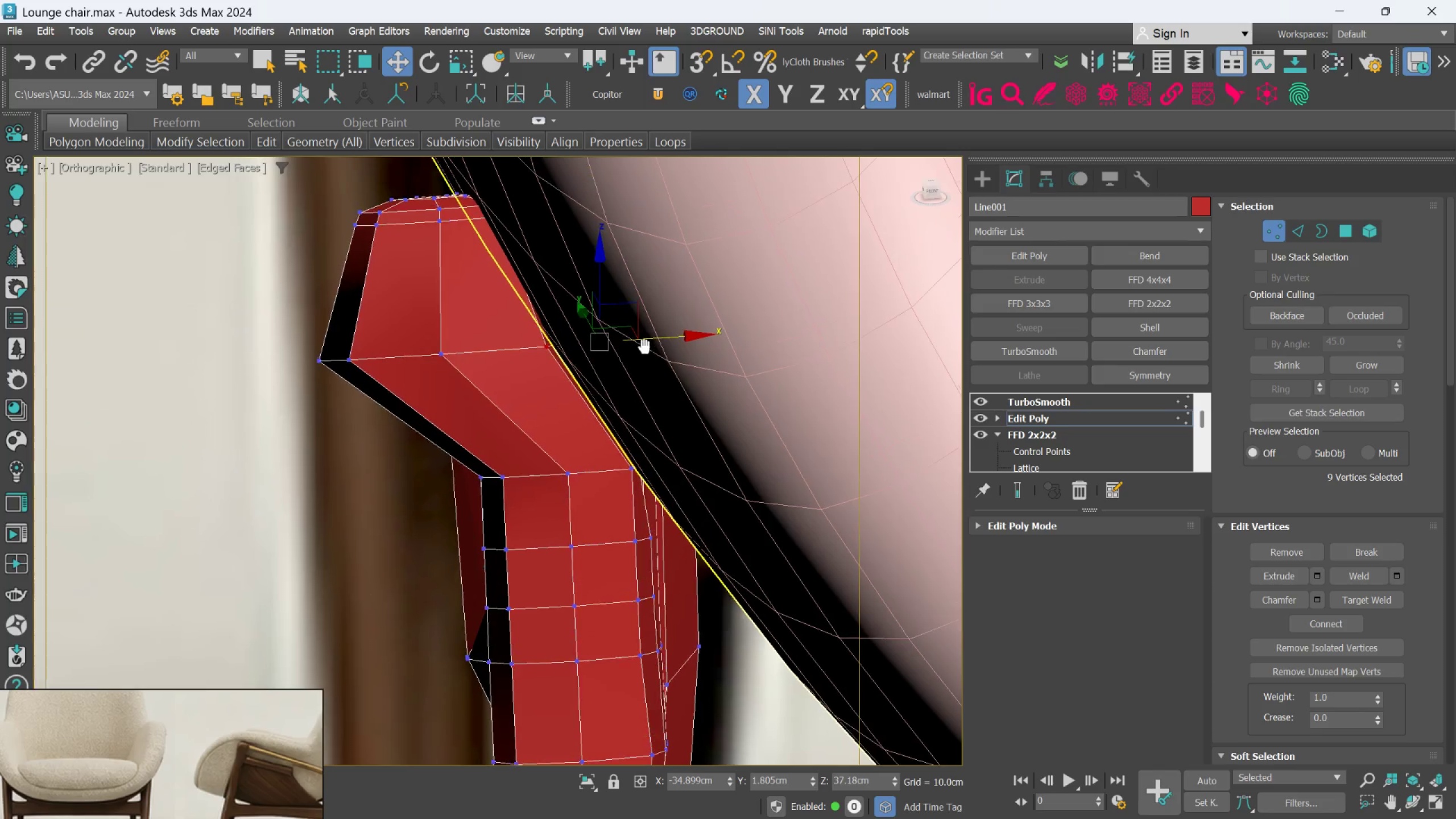 
scroll: coordinate [655, 501], scroll_direction: down, amount: 4.0
 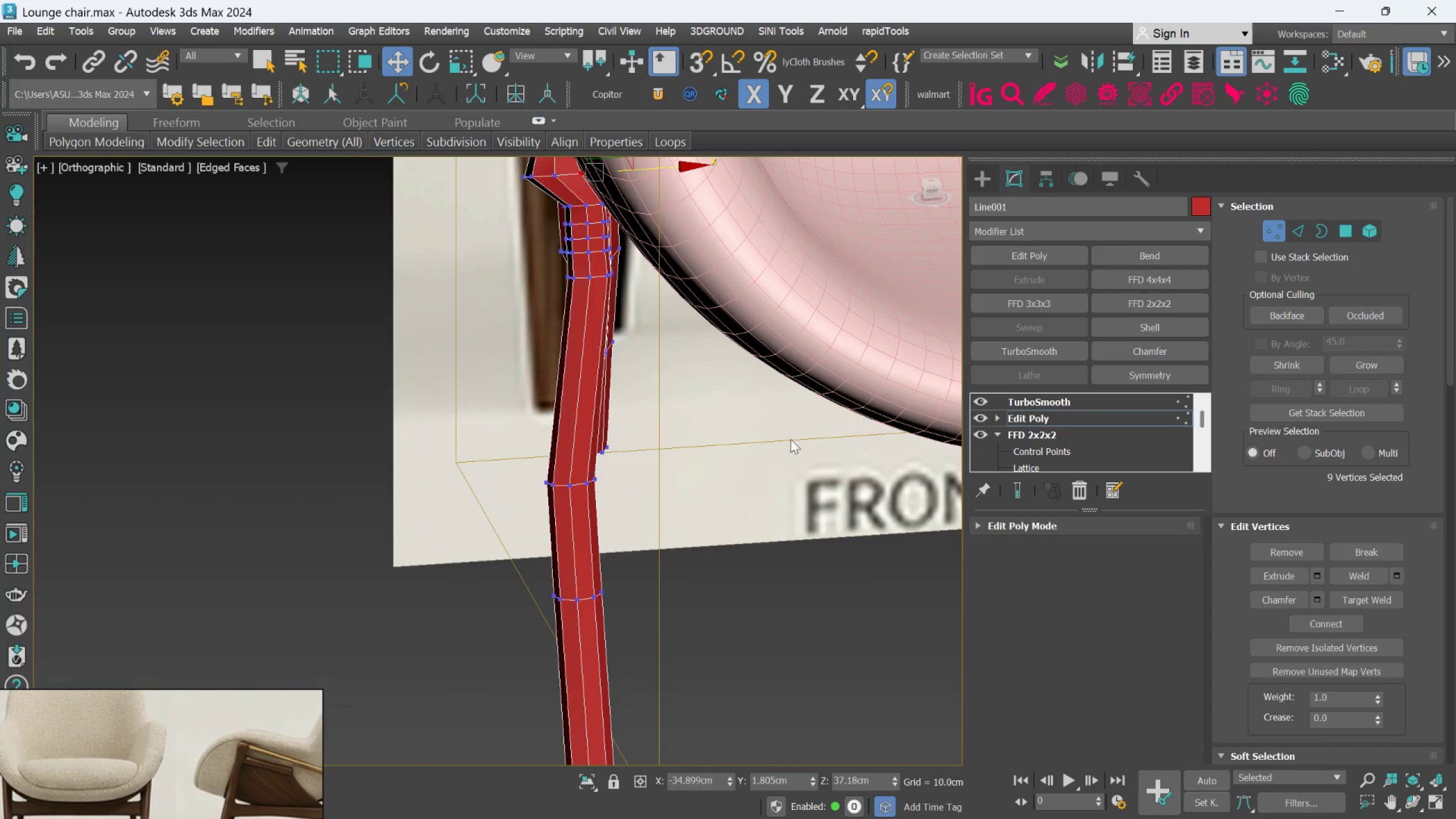 
left_click_drag(start_coordinate=[1302, 230], to_coordinate=[1299, 236])
 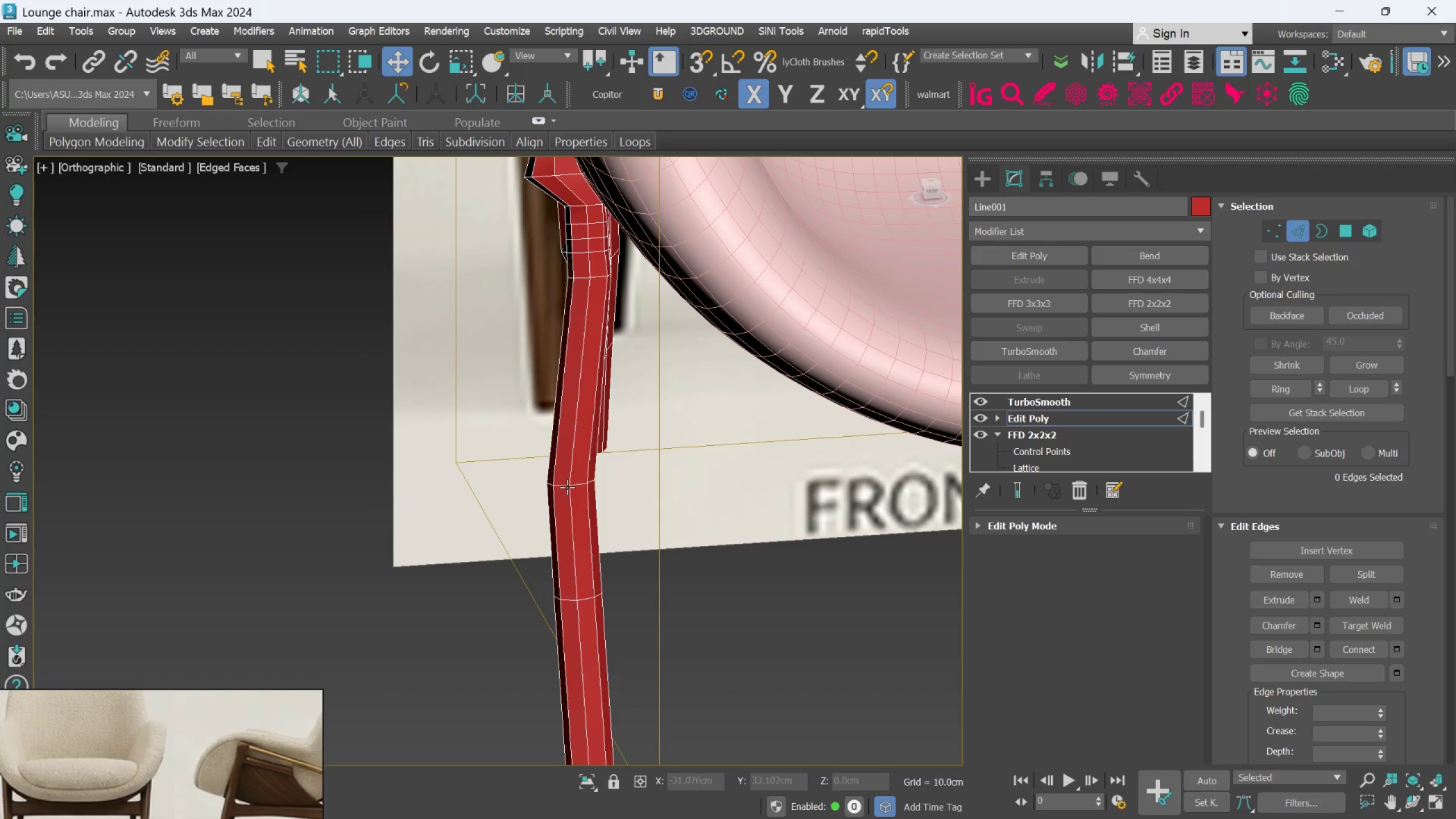 
double_click([568, 485])
 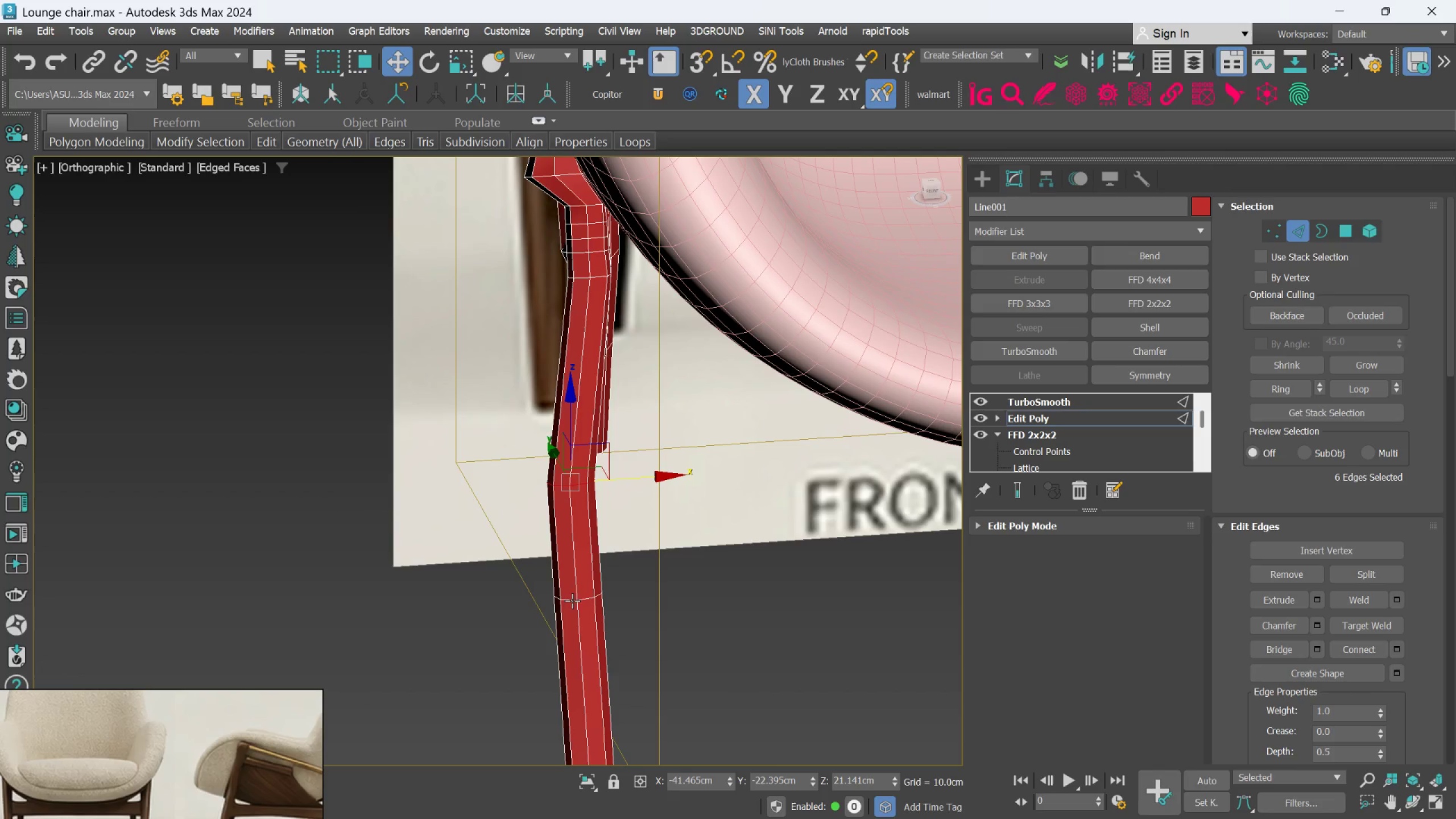 
hold_key(key=ControlLeft, duration=0.7)
double_click([572, 602])
 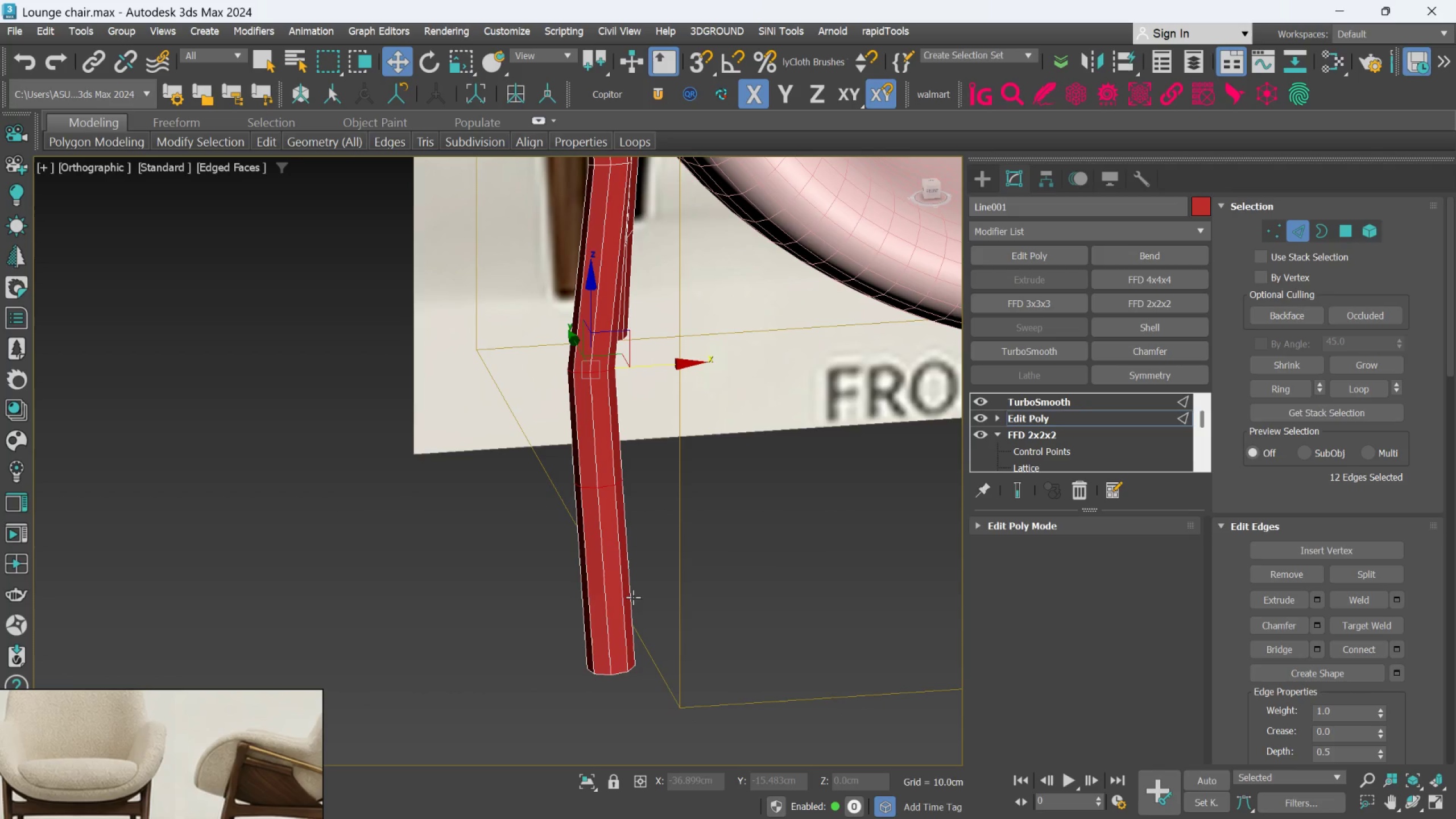 
key(Control+Backspace)
 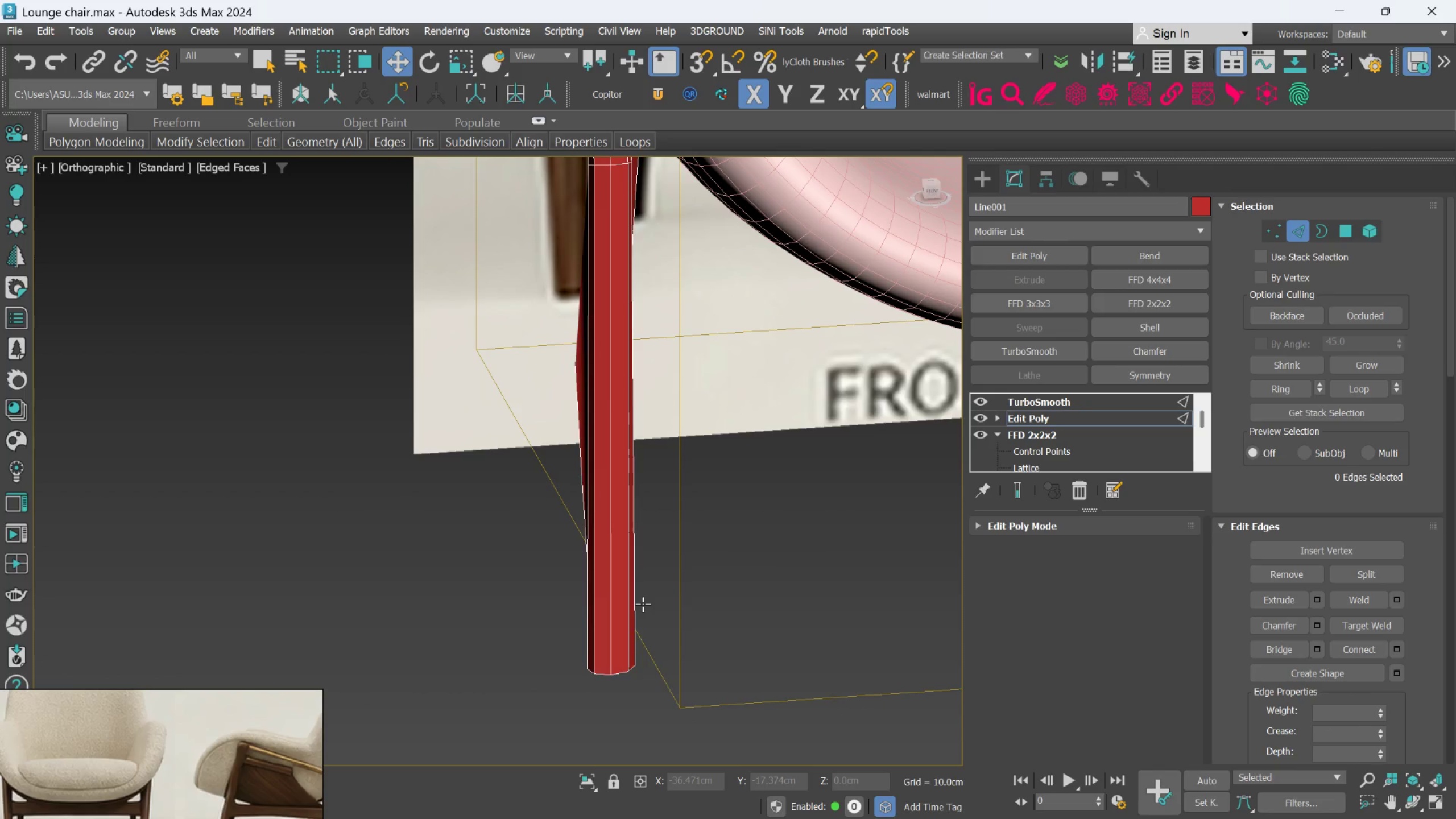 
scroll: coordinate [643, 590], scroll_direction: down, amount: 2.0
 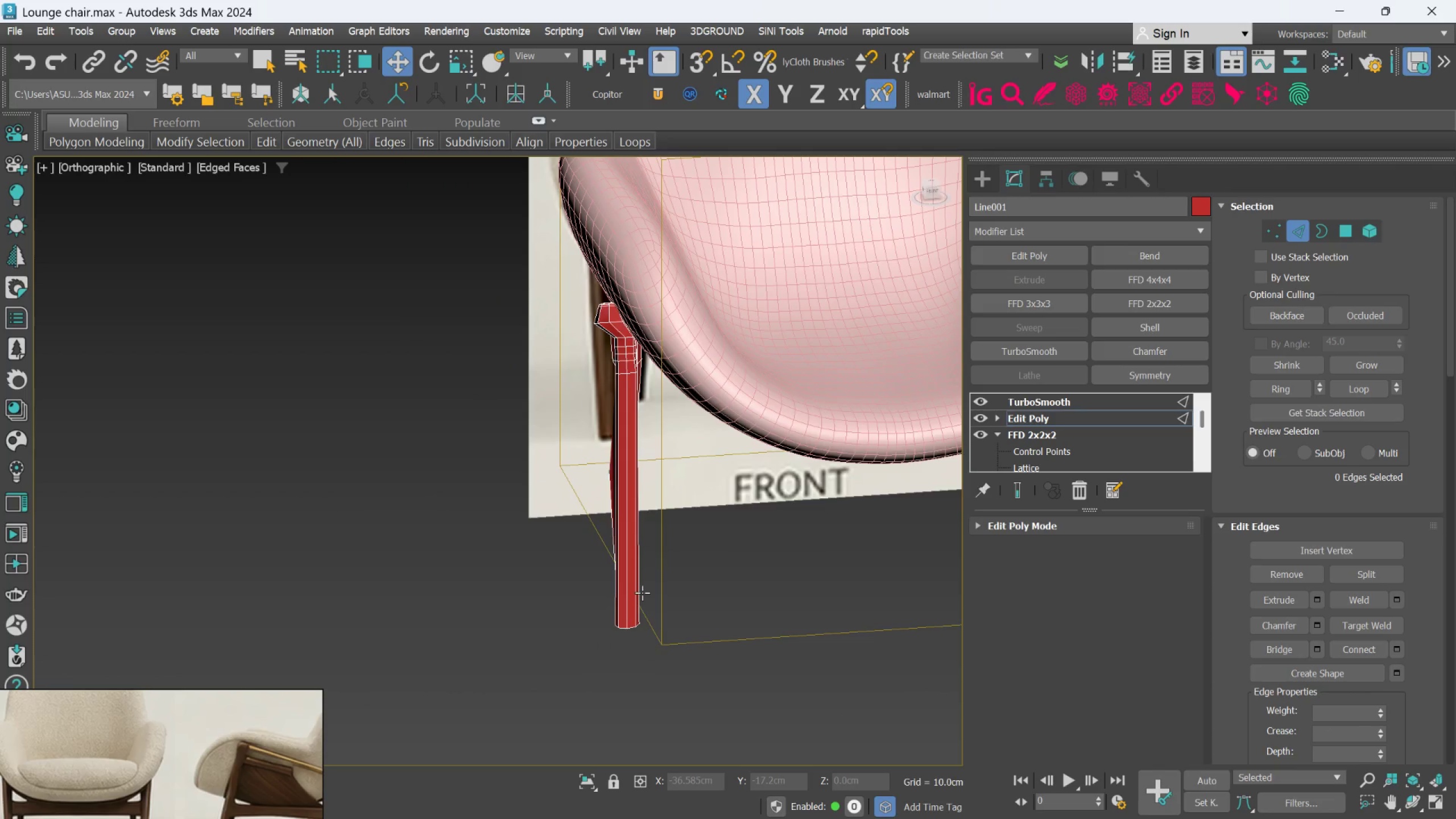 
hold_key(key=AltLeft, duration=1.16)
 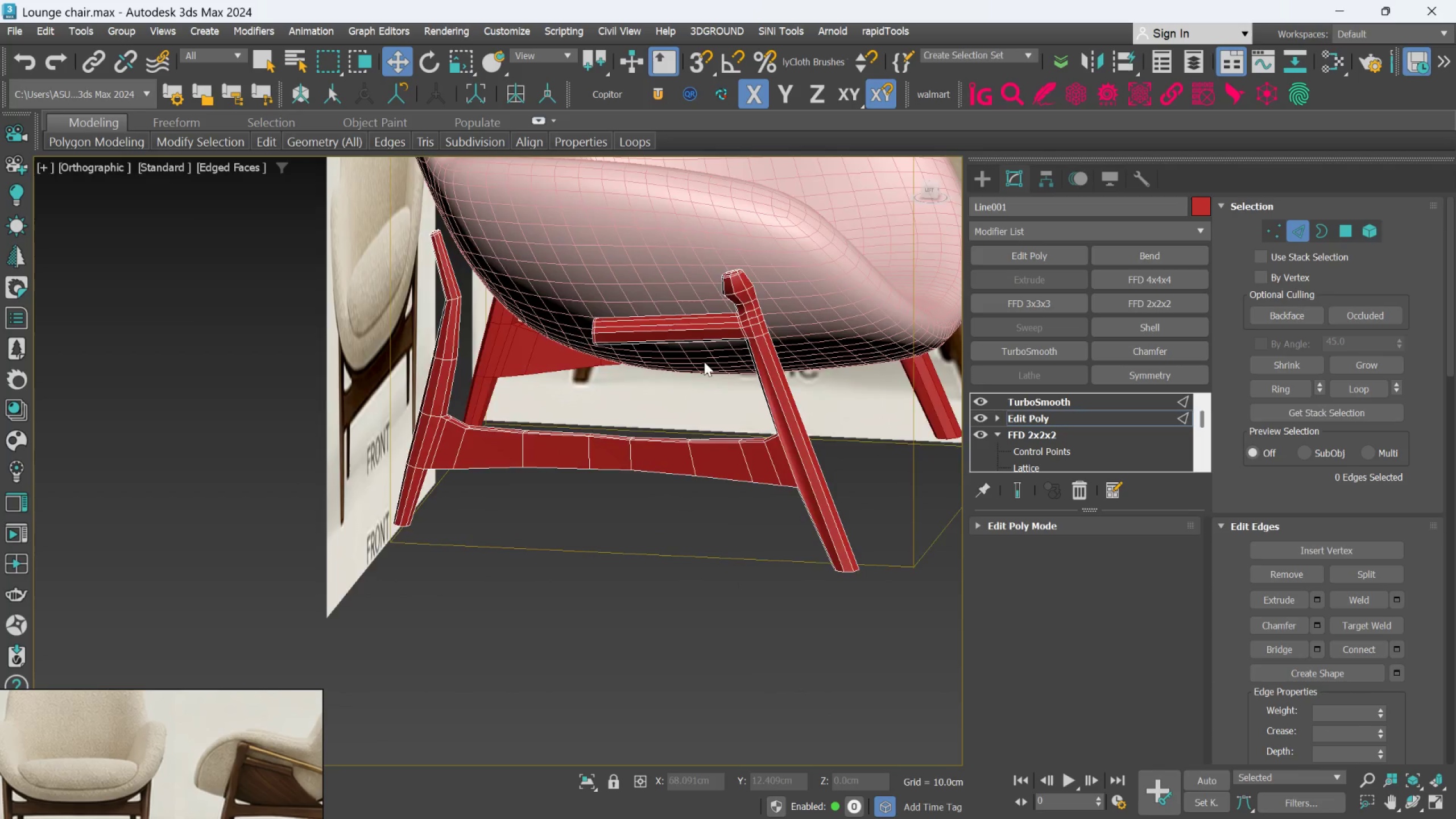 
hold_key(key=AltLeft, duration=1.3)
 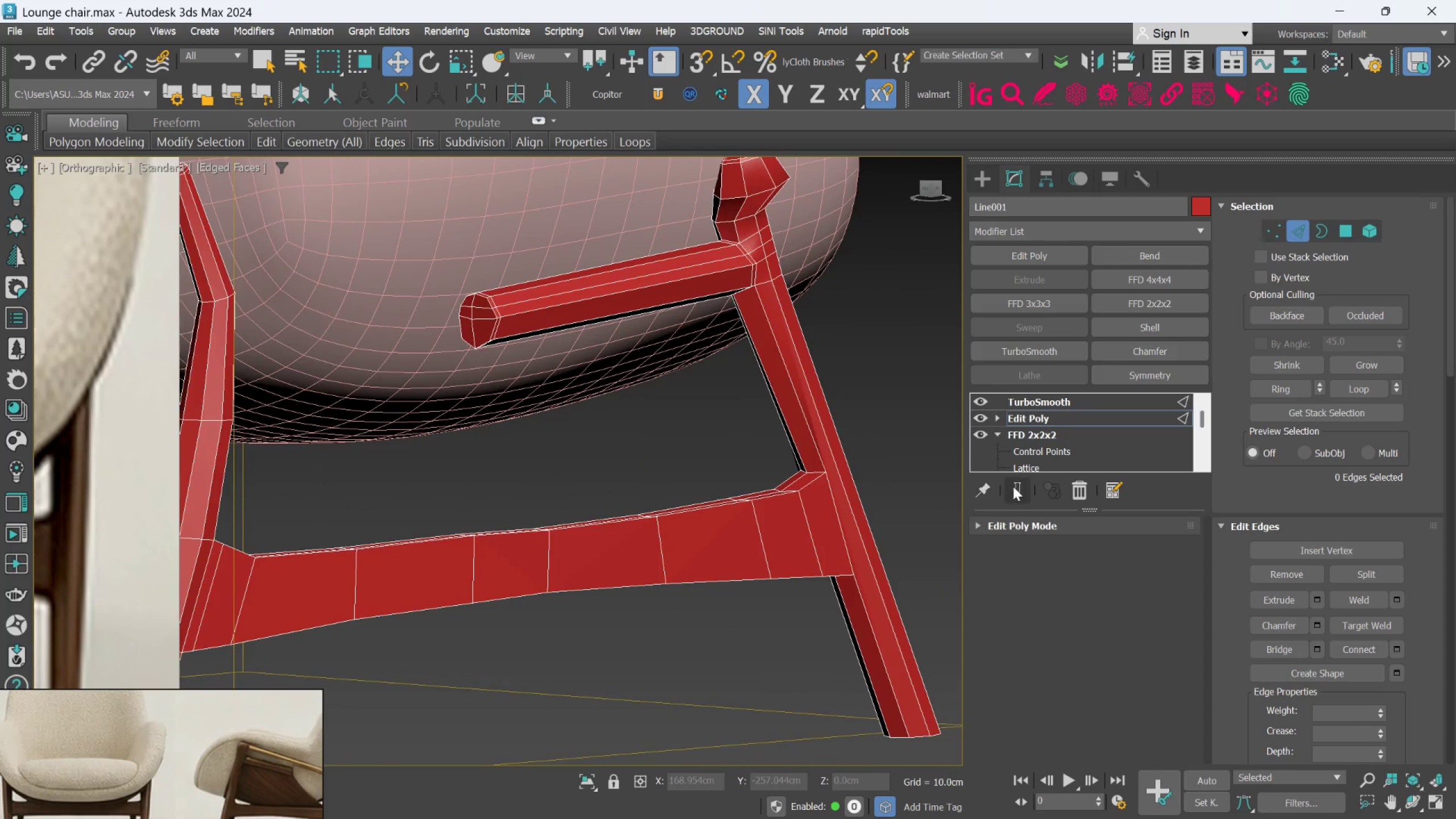 
scroll: coordinate [735, 342], scroll_direction: up, amount: 2.0
 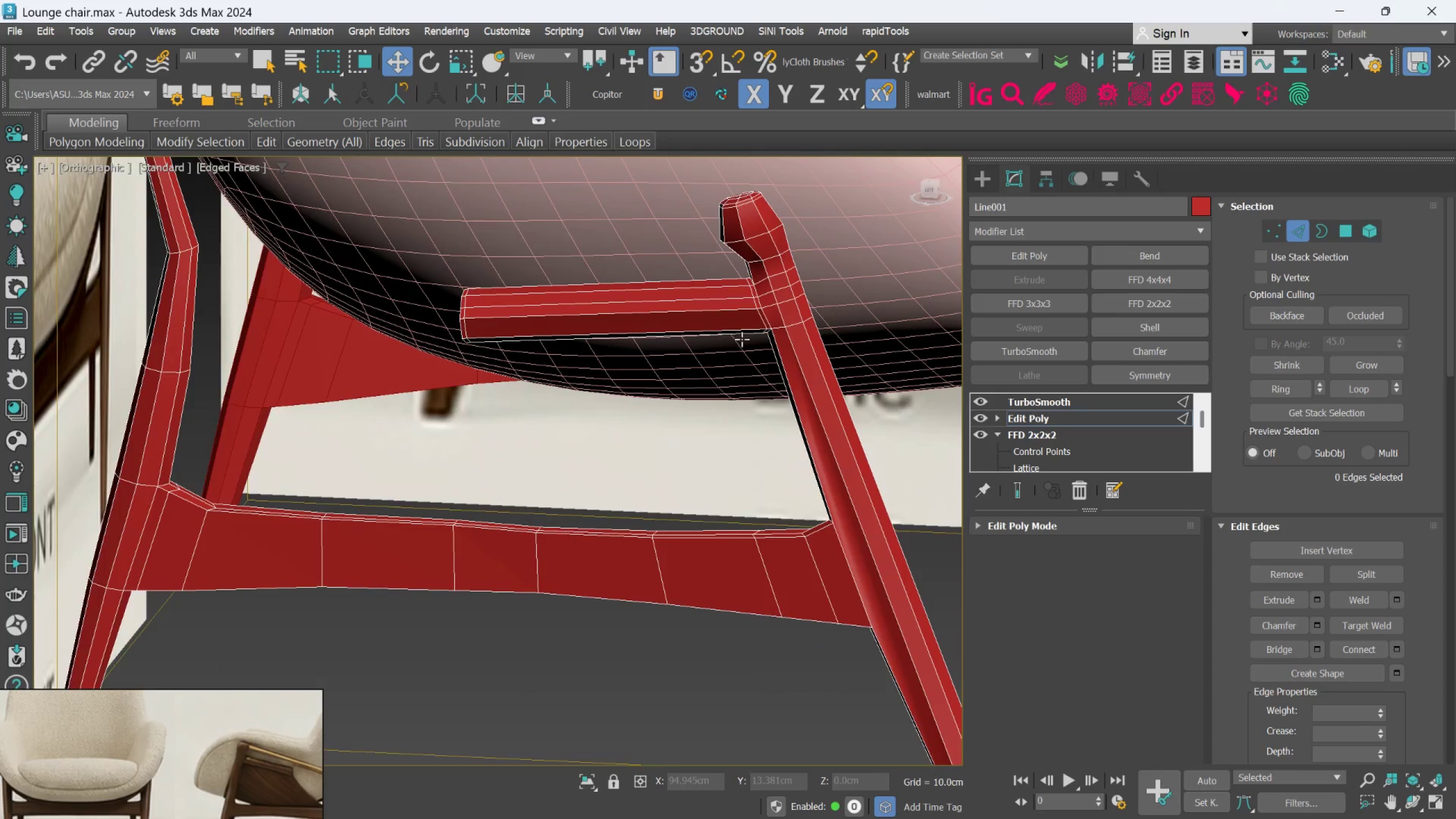 
left_click([1013, 487])
 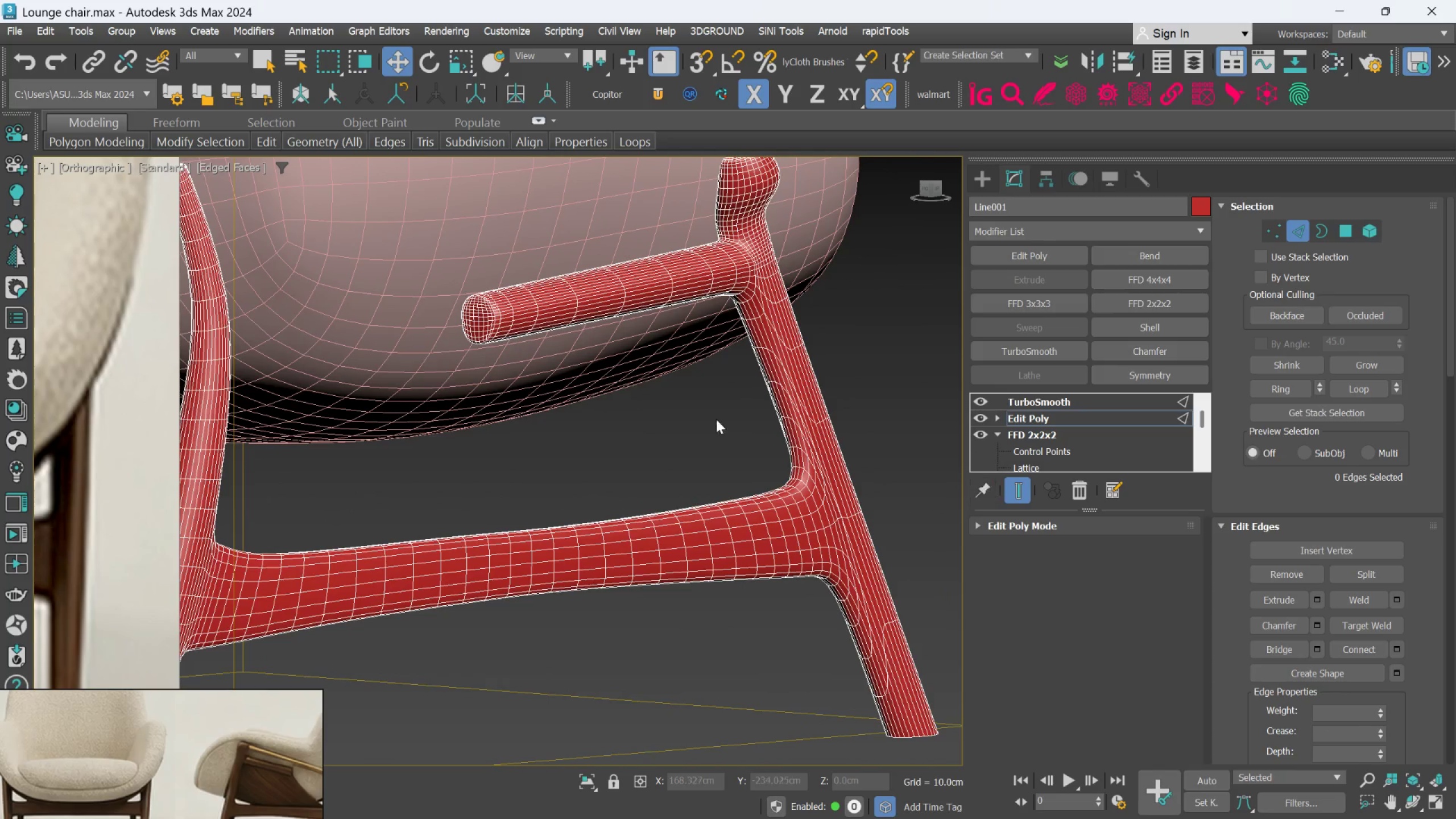 
hold_key(key=AltLeft, duration=1.52)
 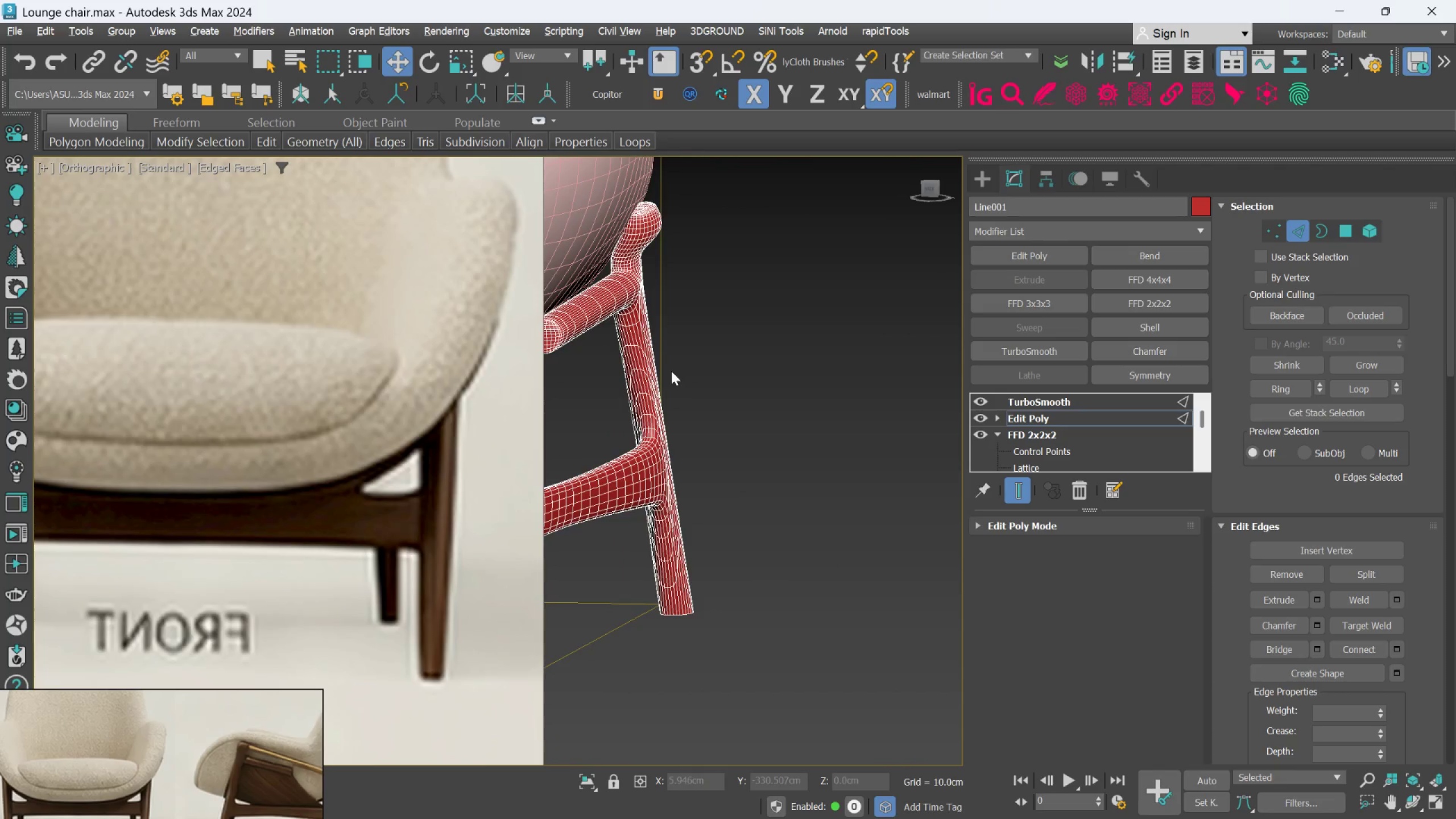 
scroll: coordinate [633, 370], scroll_direction: down, amount: 1.0
 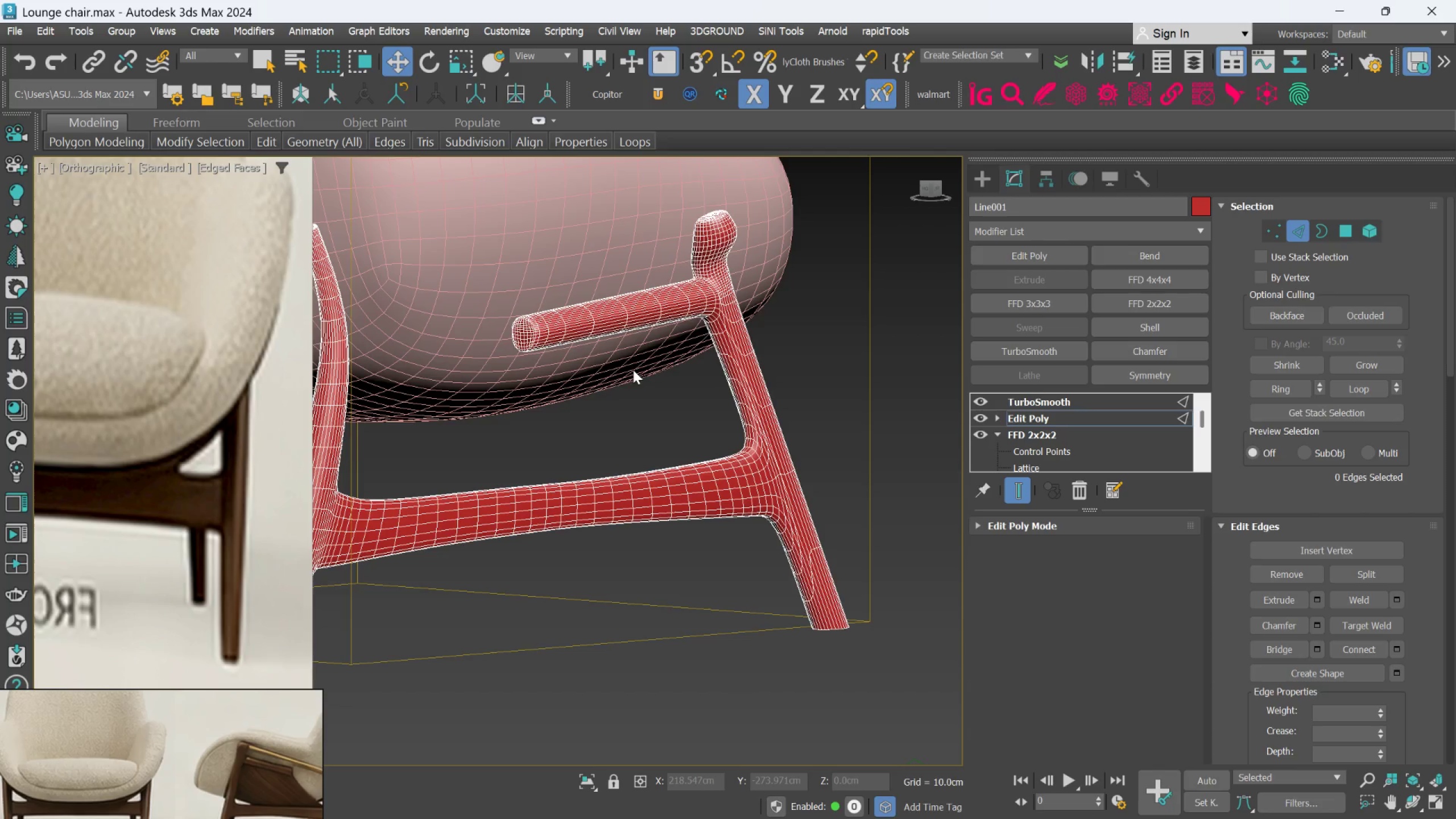 
key(Alt+AltLeft)
 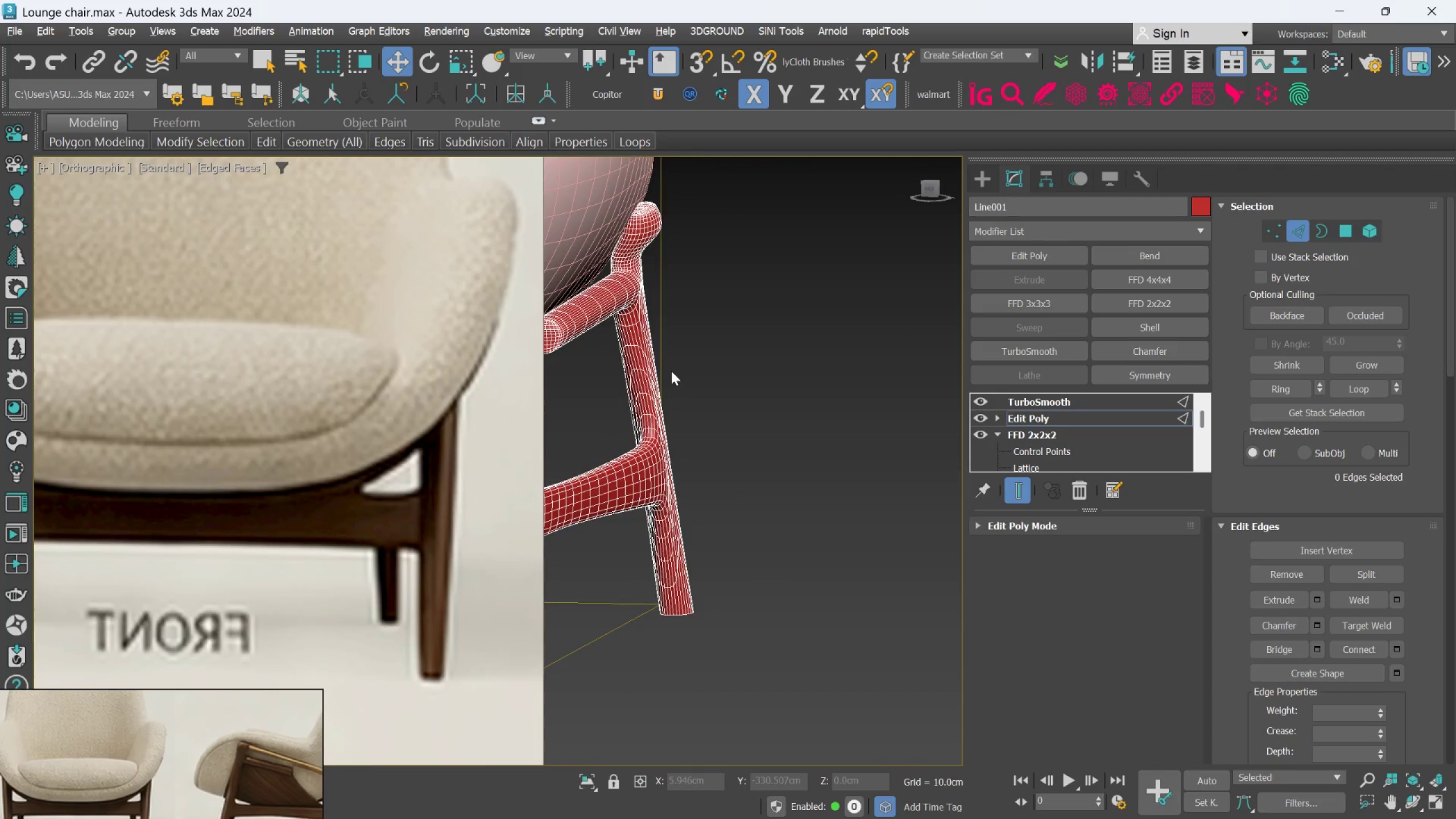 
key(Alt+AltLeft)
 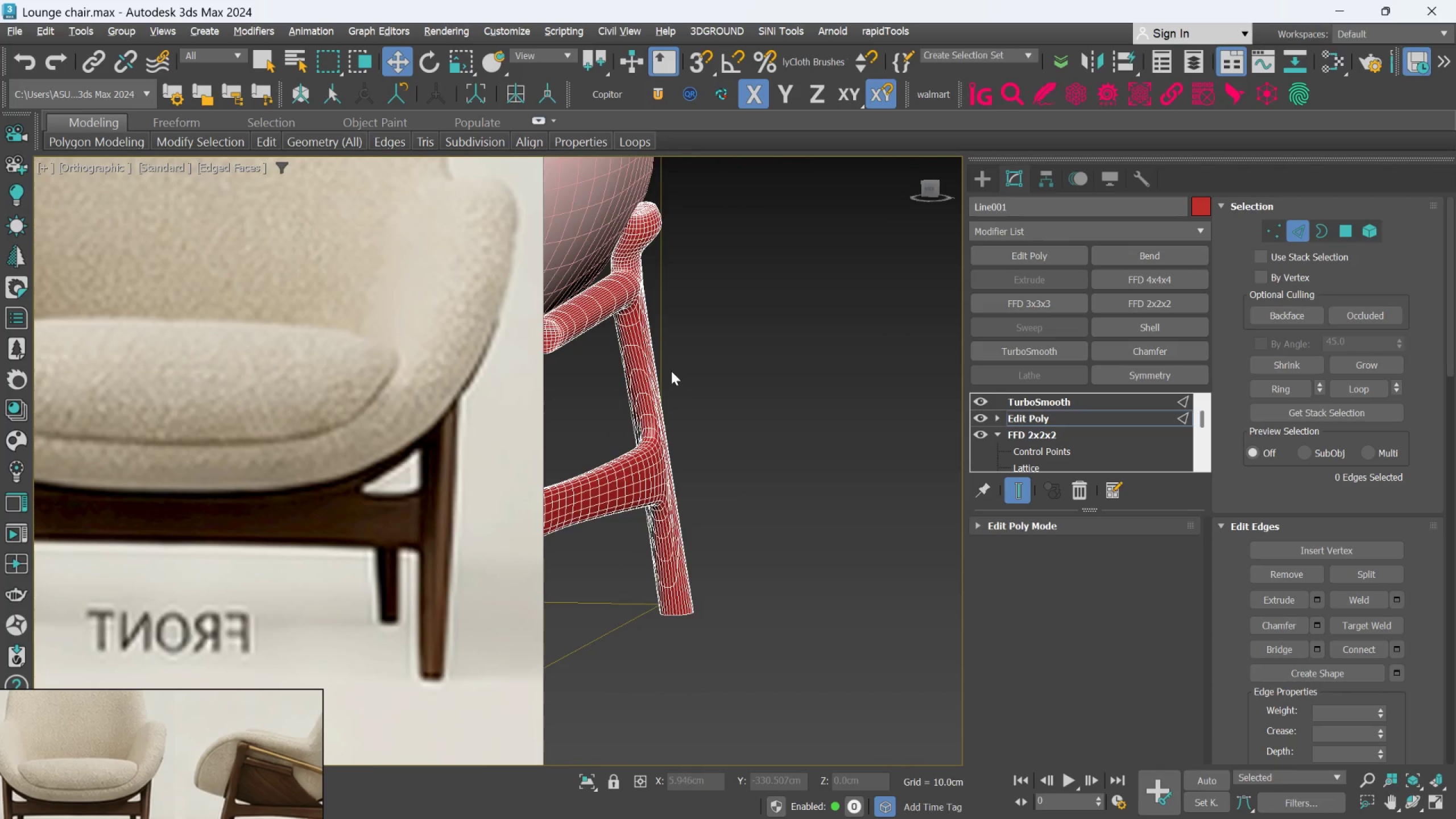 
key(Alt+AltLeft)
 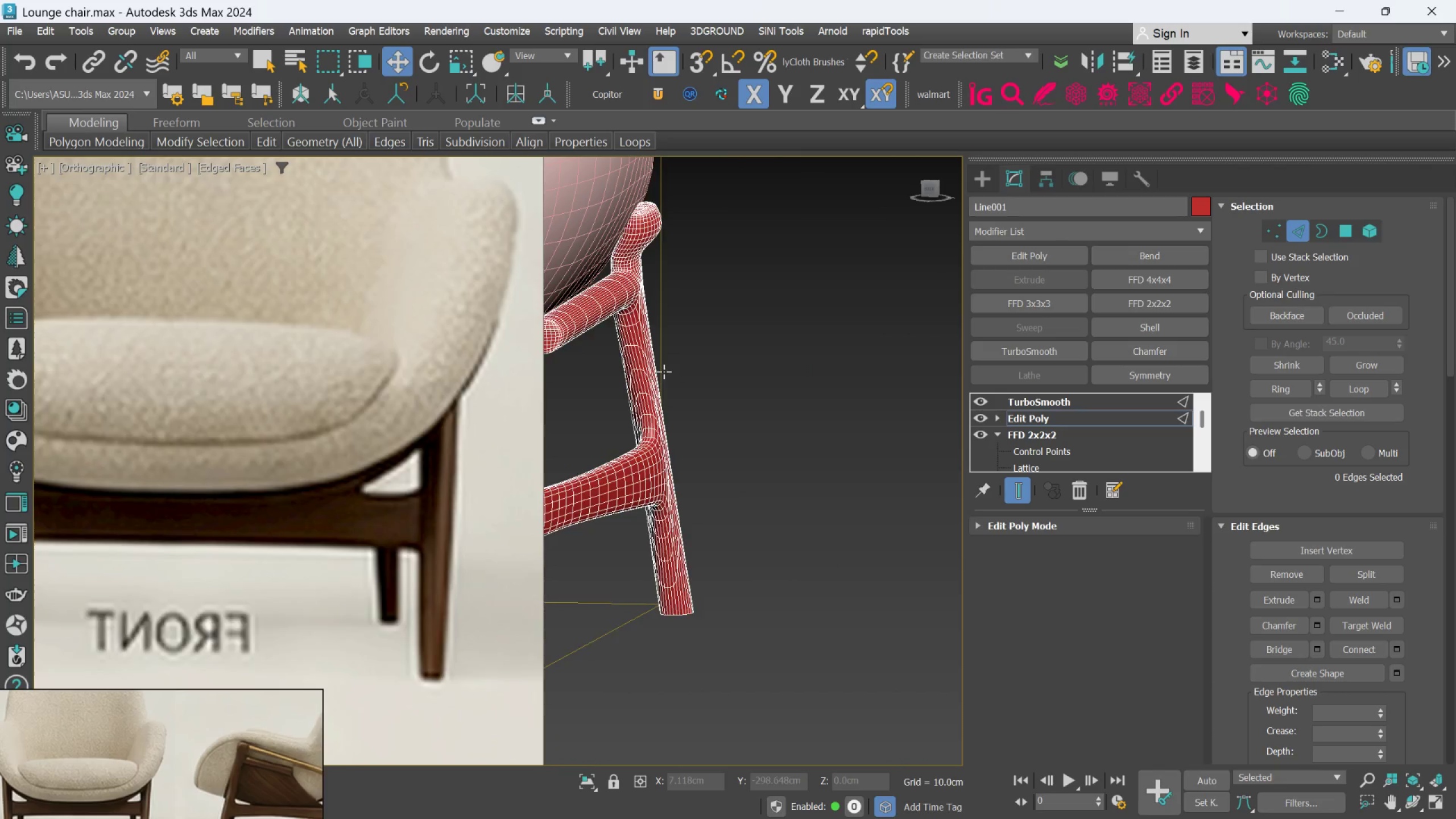 
hold_key(key=AltLeft, duration=1.5)
 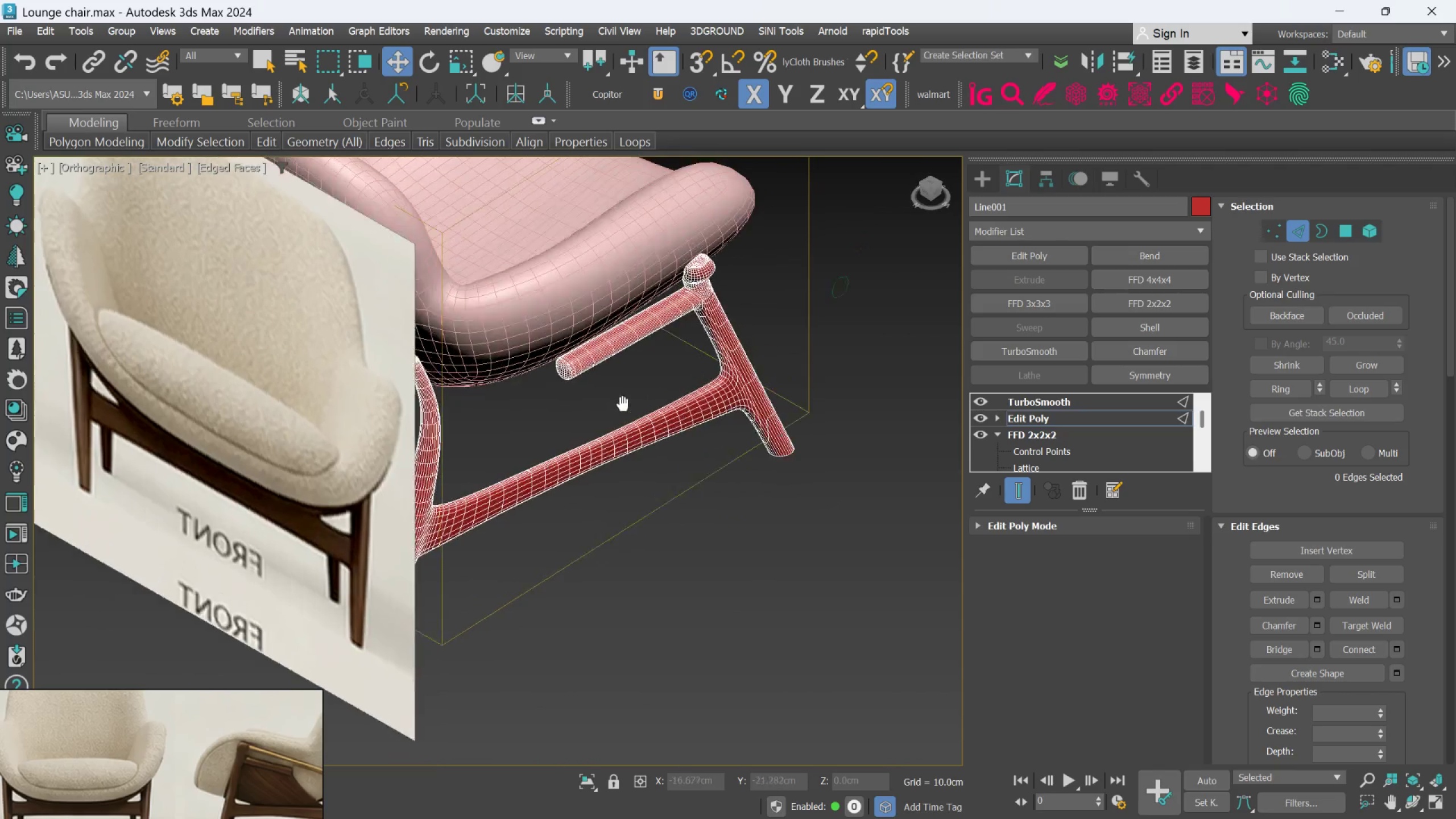 
scroll: coordinate [664, 371], scroll_direction: down, amount: 1.0
 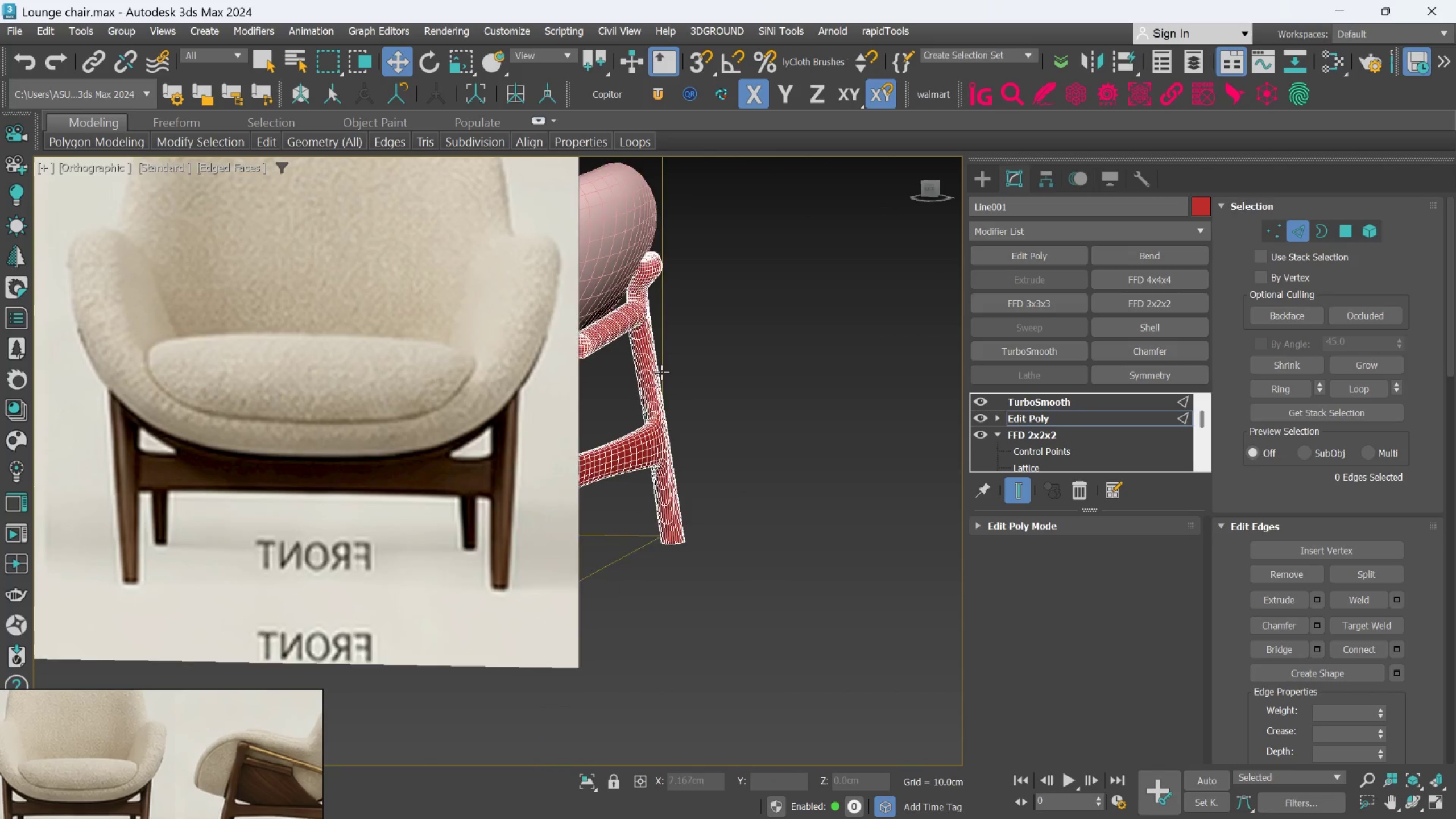 
key(Alt+AltLeft)
 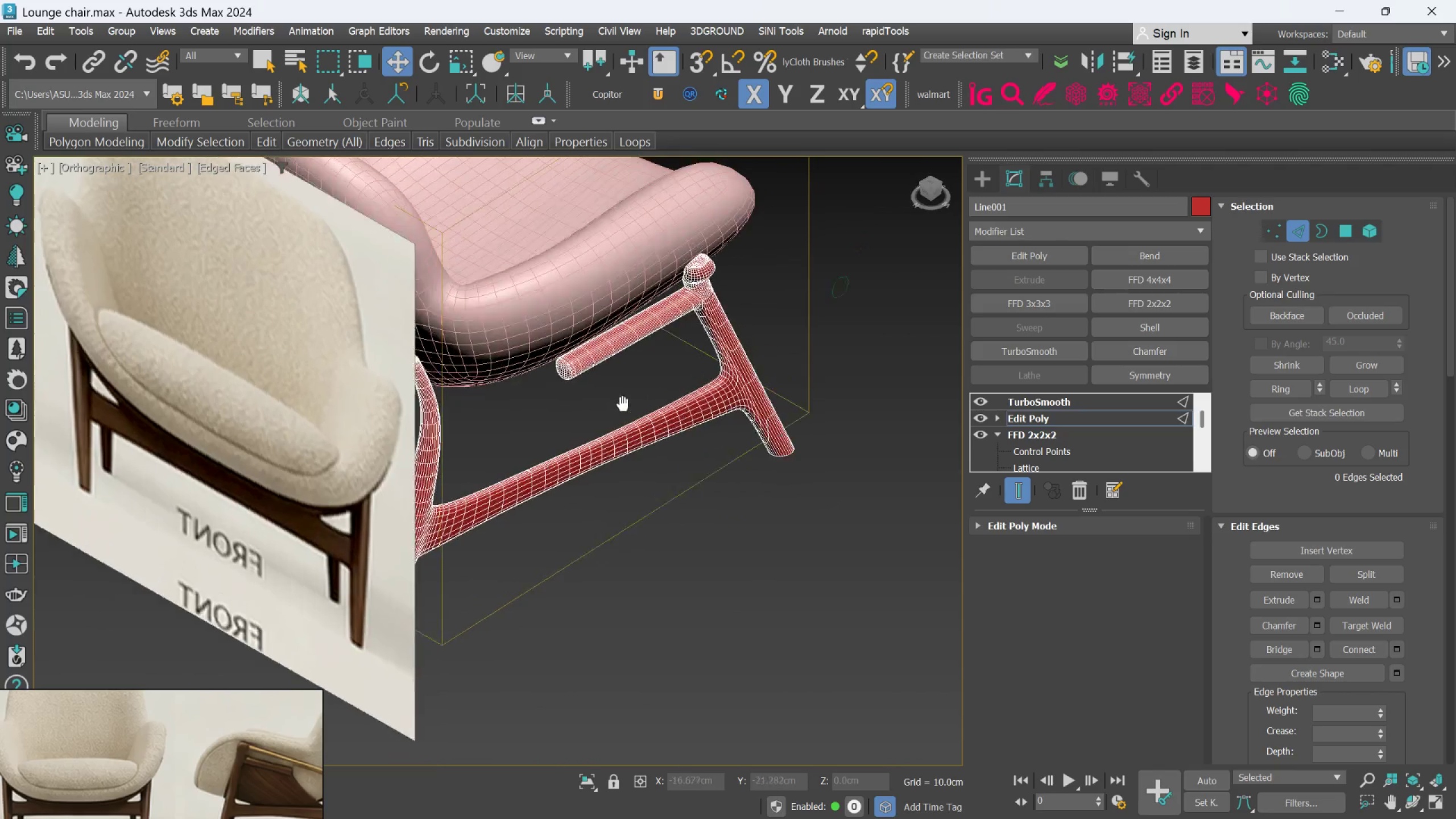 
key(Alt+AltLeft)
 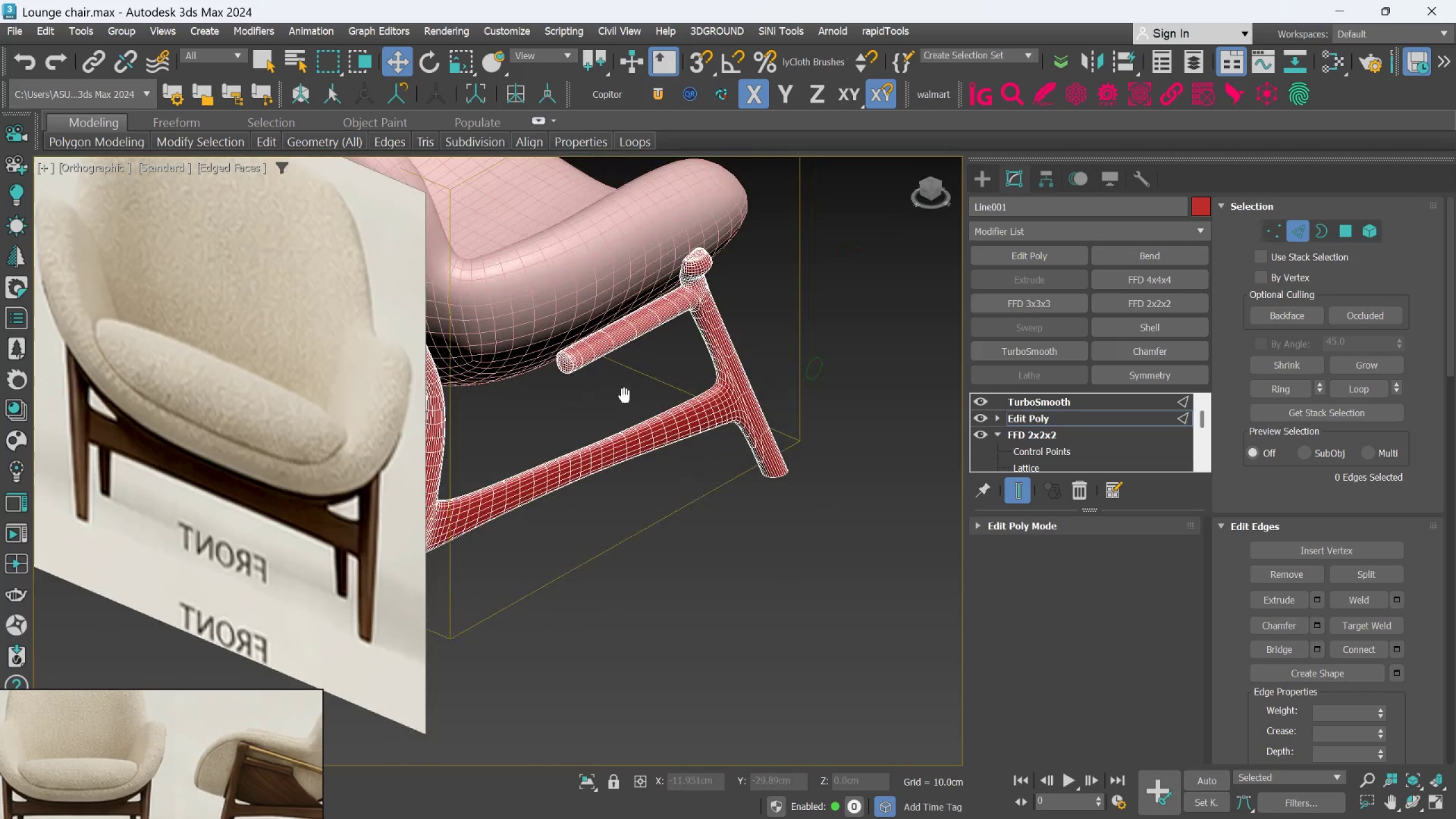 
key(Alt+AltLeft)
 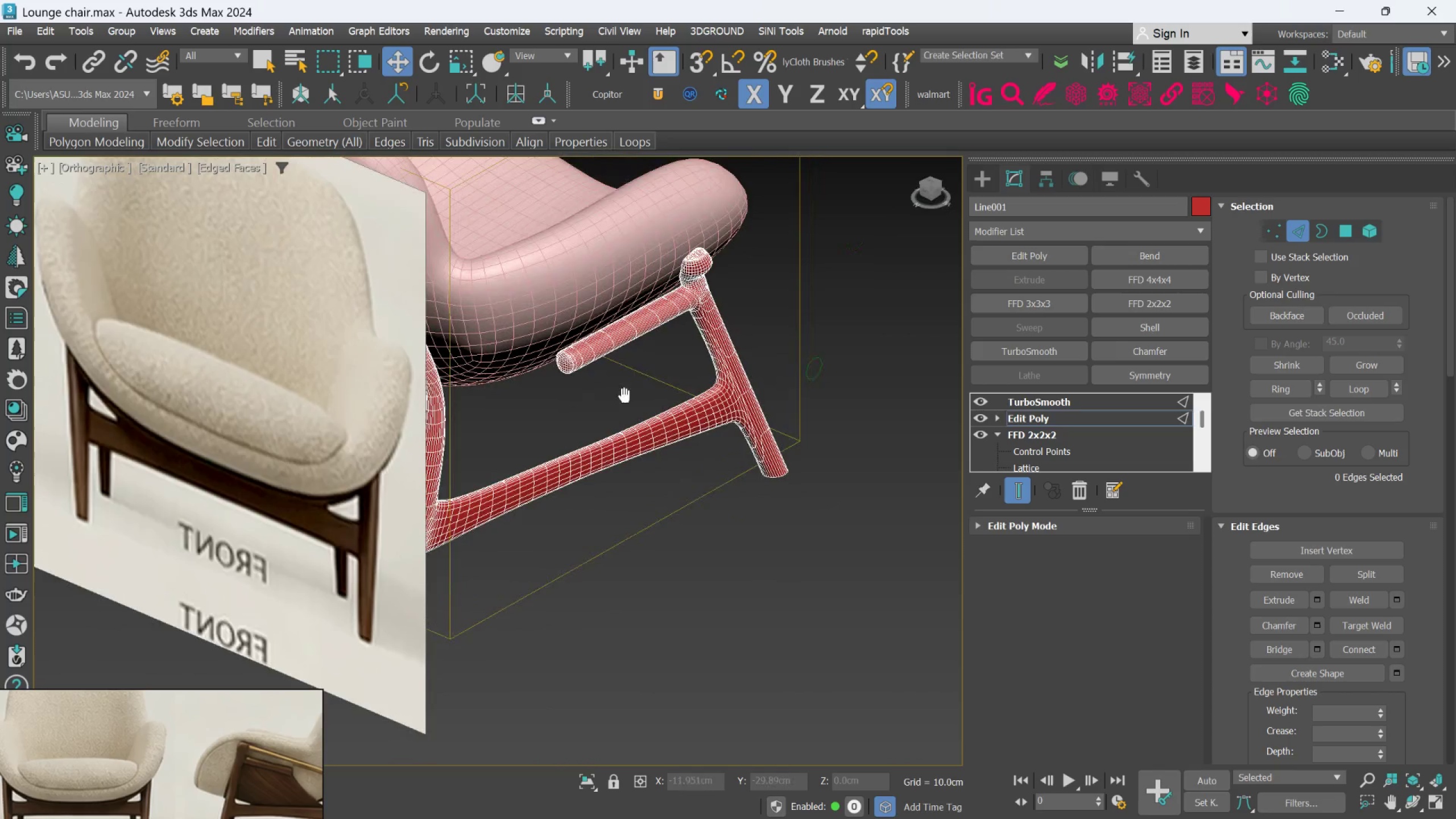 
key(Alt+AltLeft)
 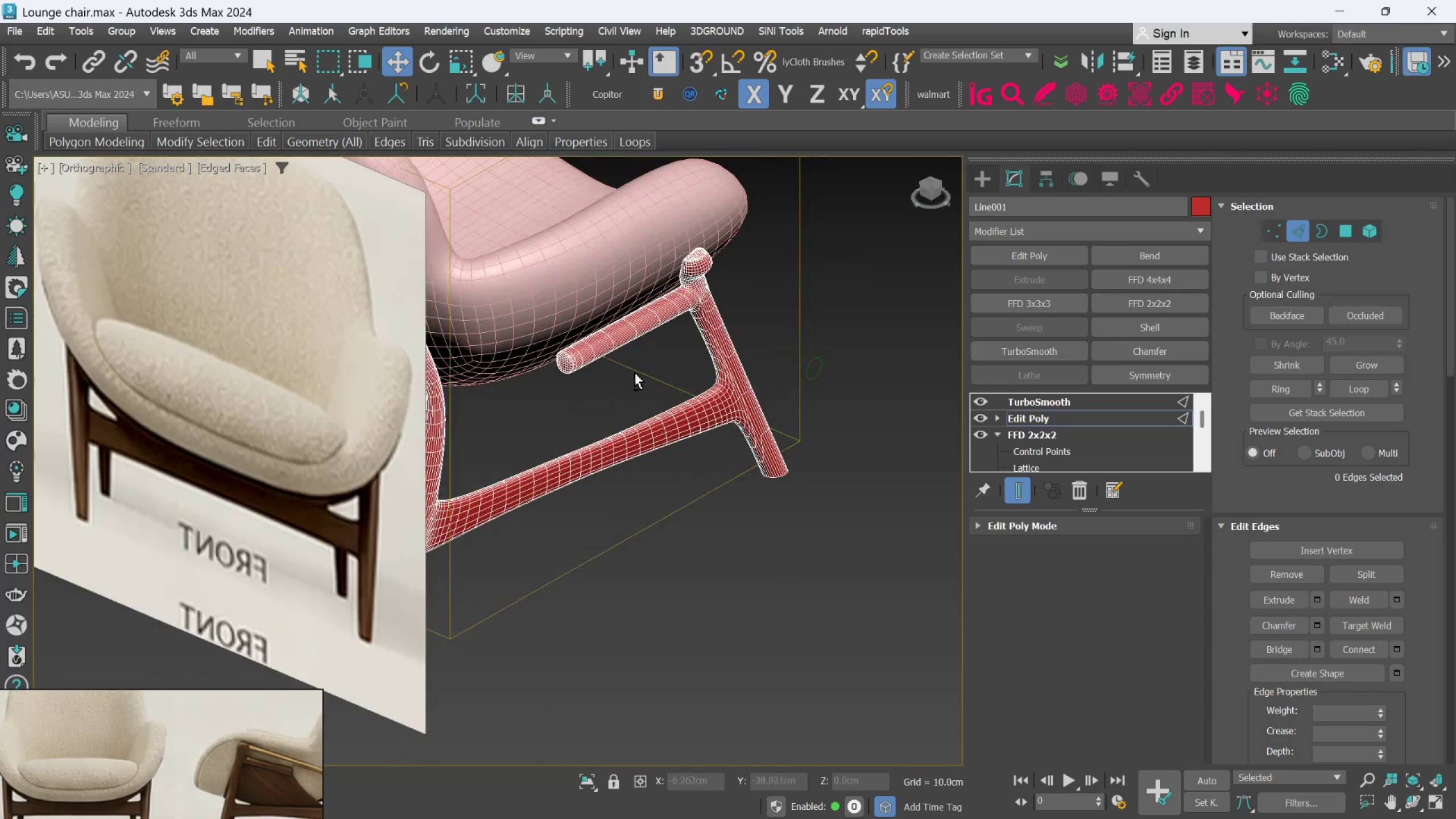 
key(Alt+AltLeft)
 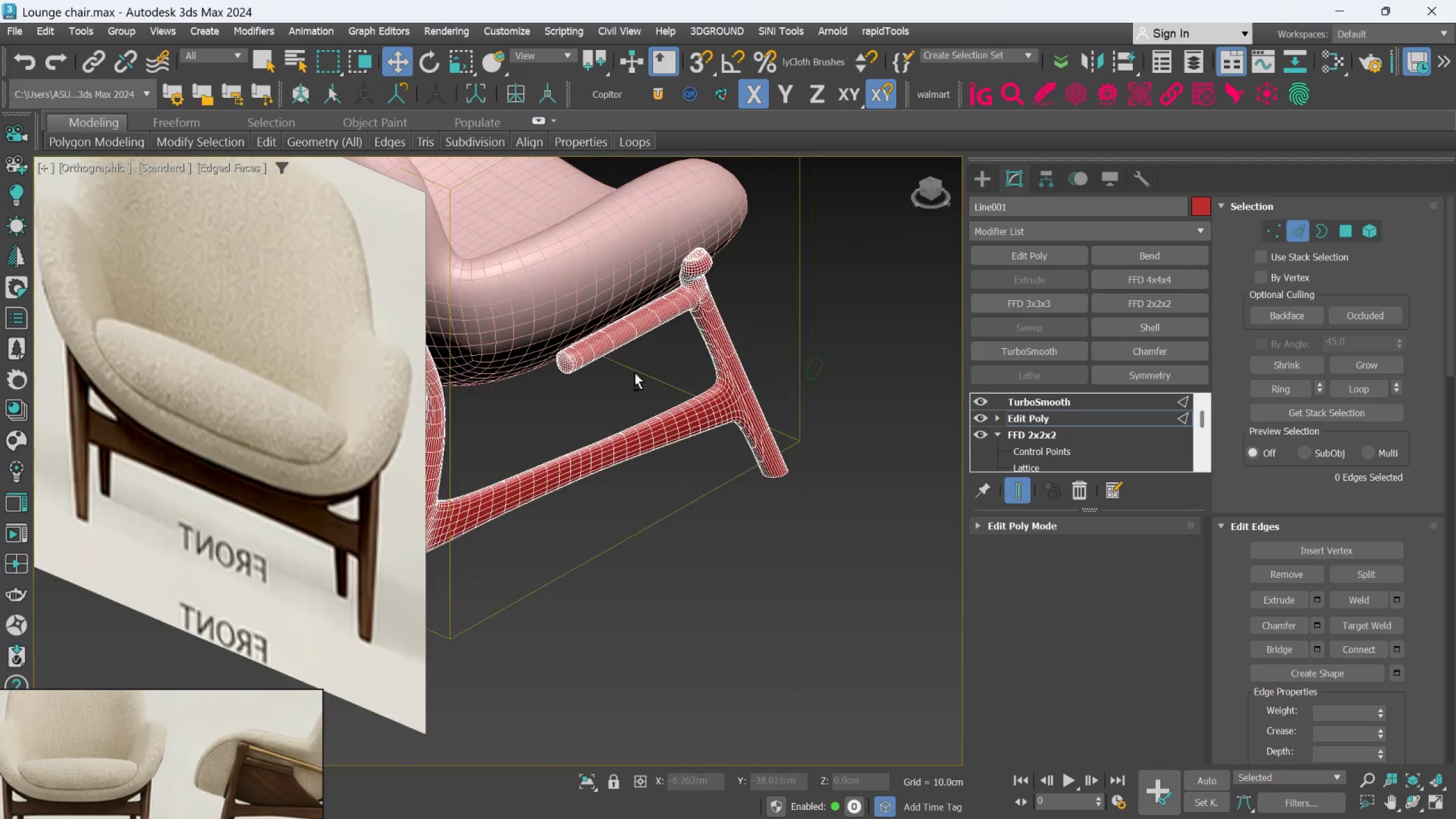 
key(Alt+AltLeft)
 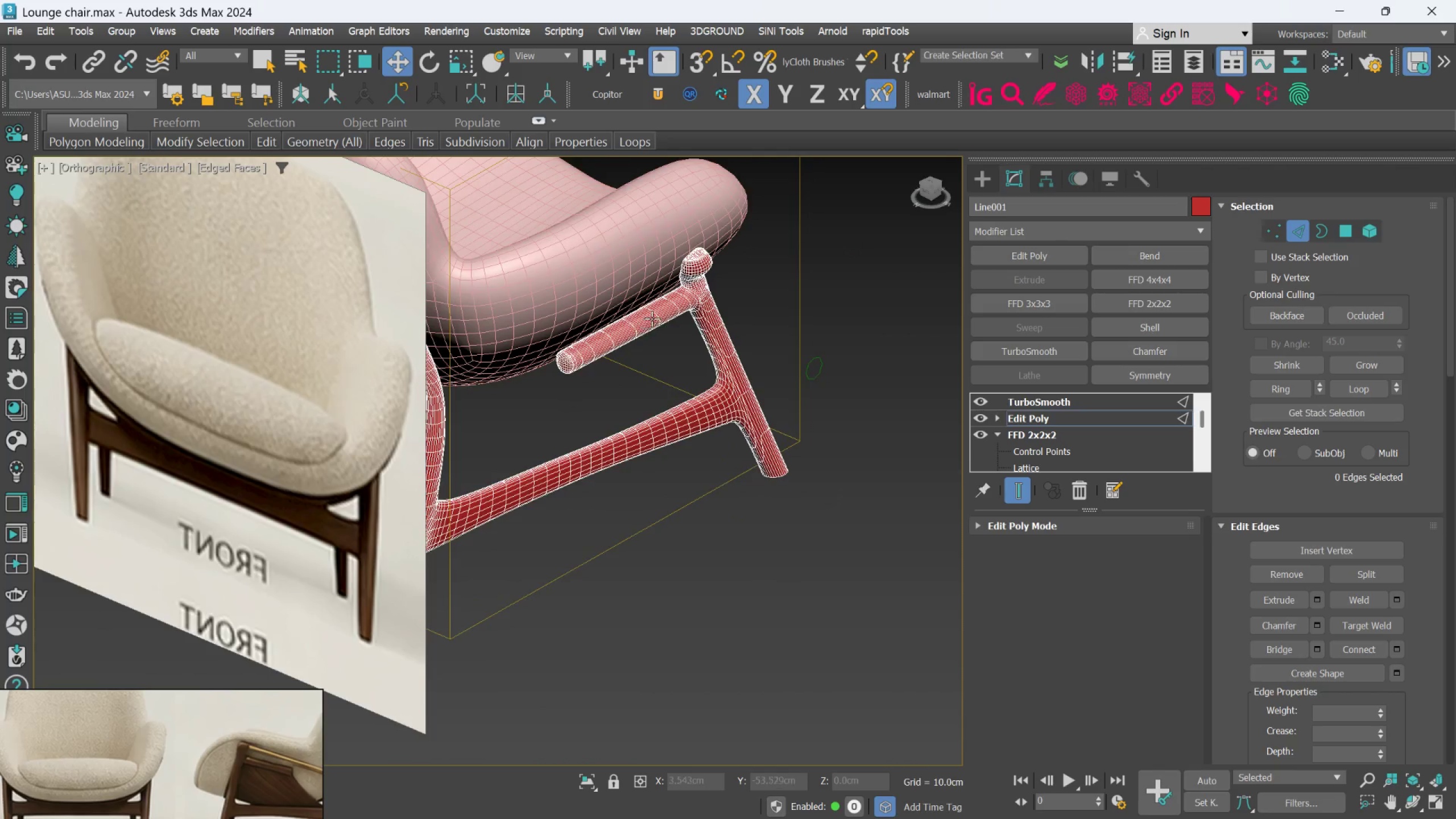 
scroll: coordinate [665, 308], scroll_direction: up, amount: 2.0
 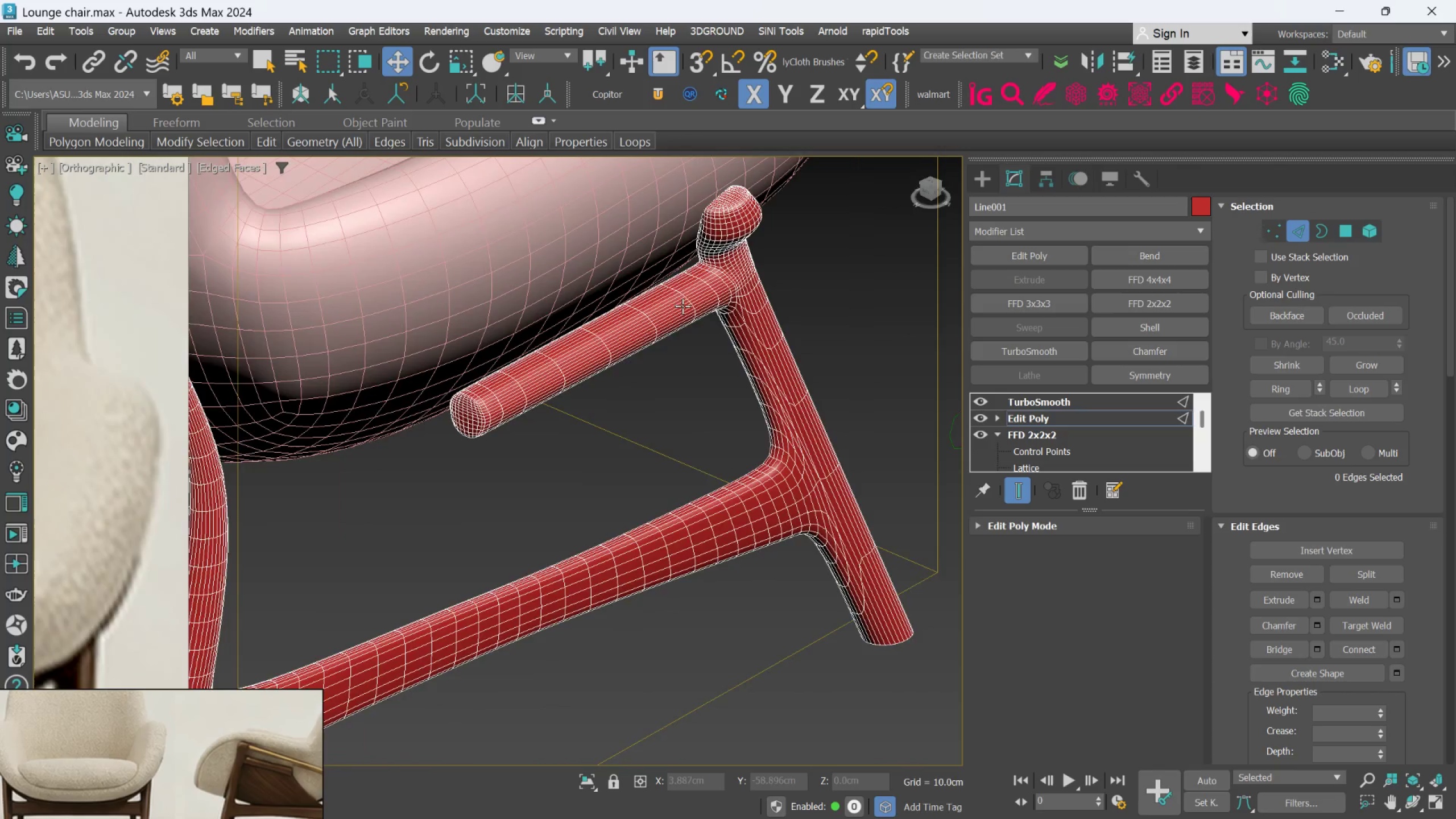 
hold_key(key=AltLeft, duration=0.58)
 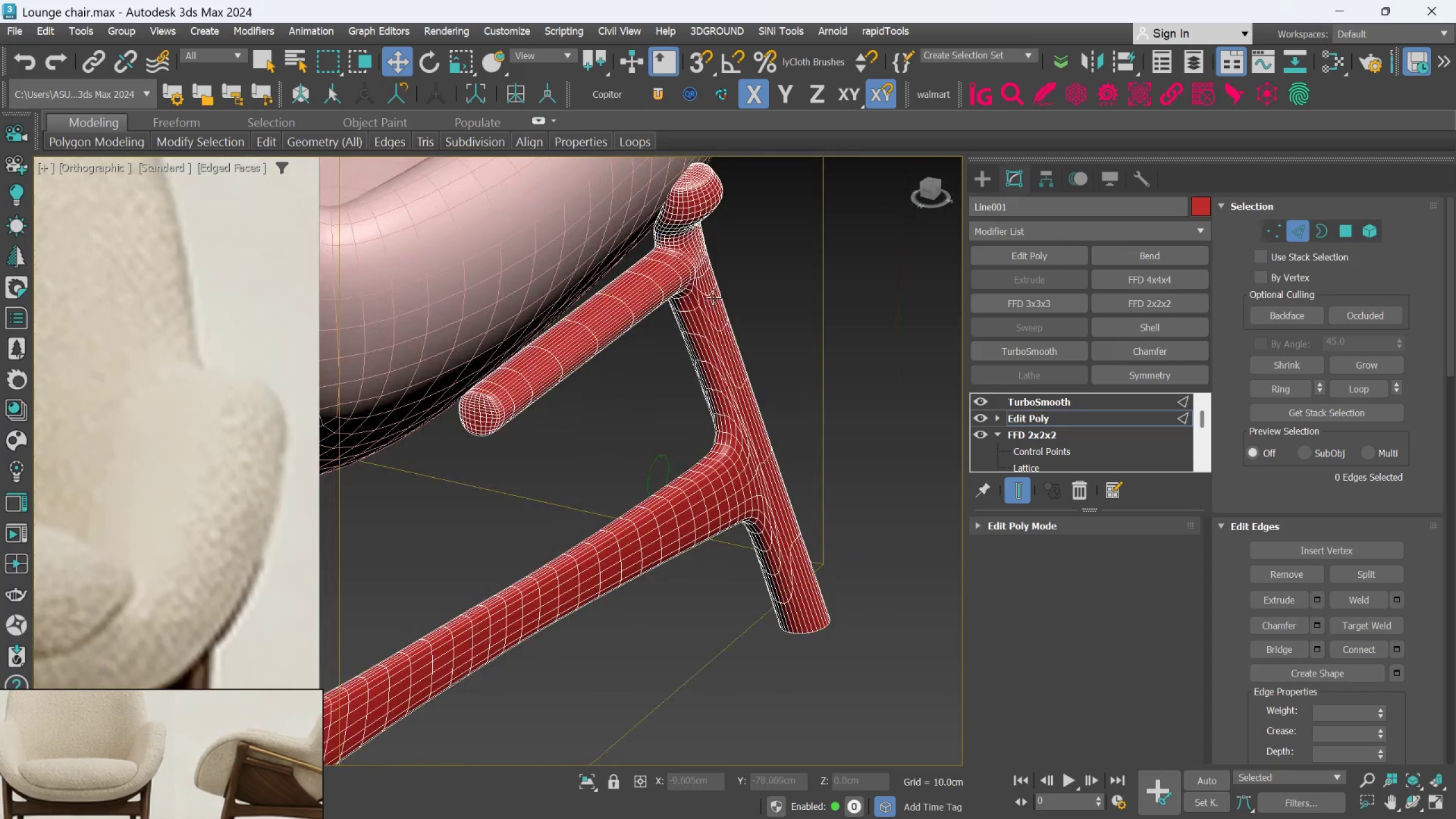 
scroll: coordinate [713, 297], scroll_direction: up, amount: 1.0
 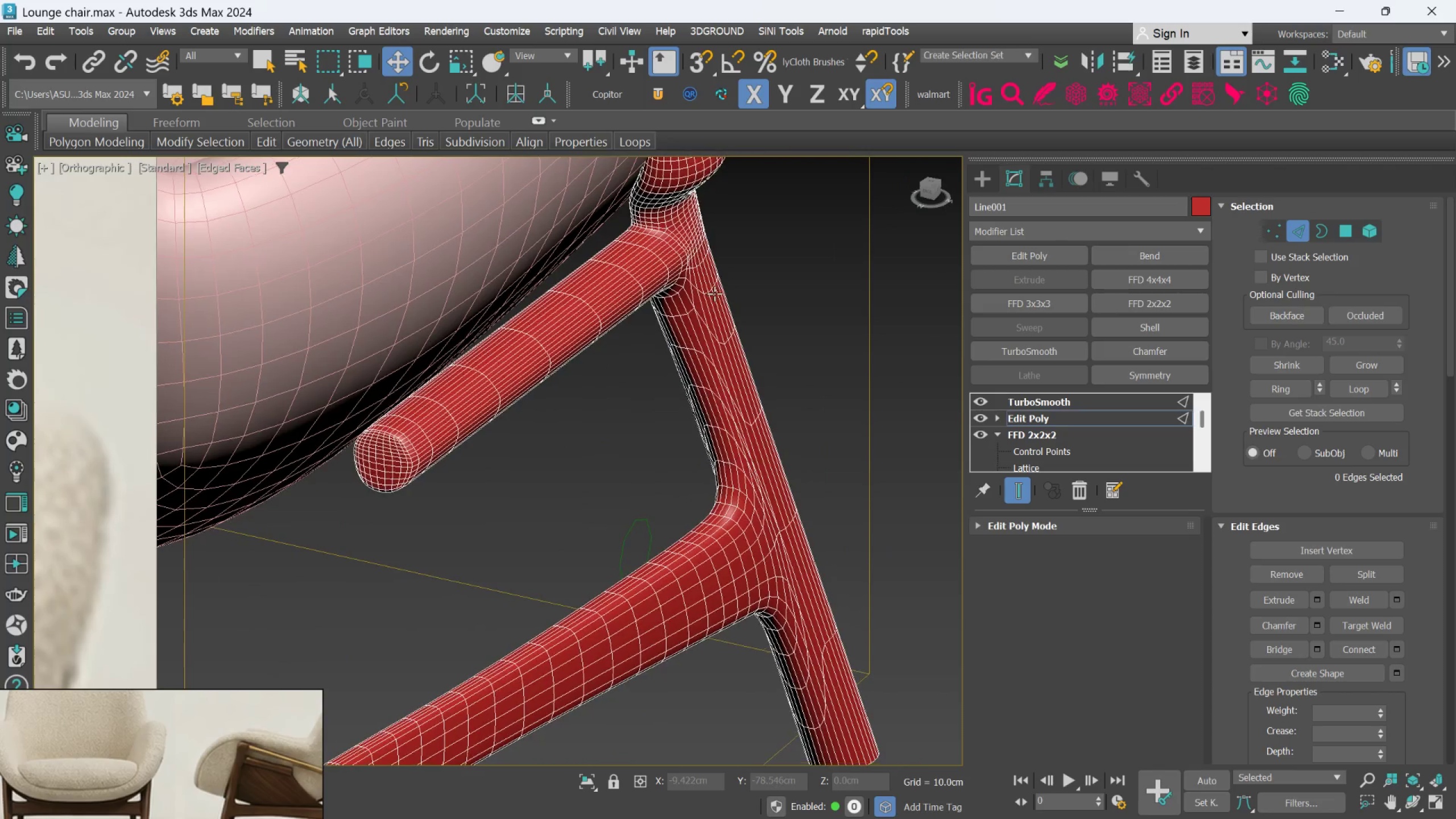 
hold_key(key=AltLeft, duration=0.56)
 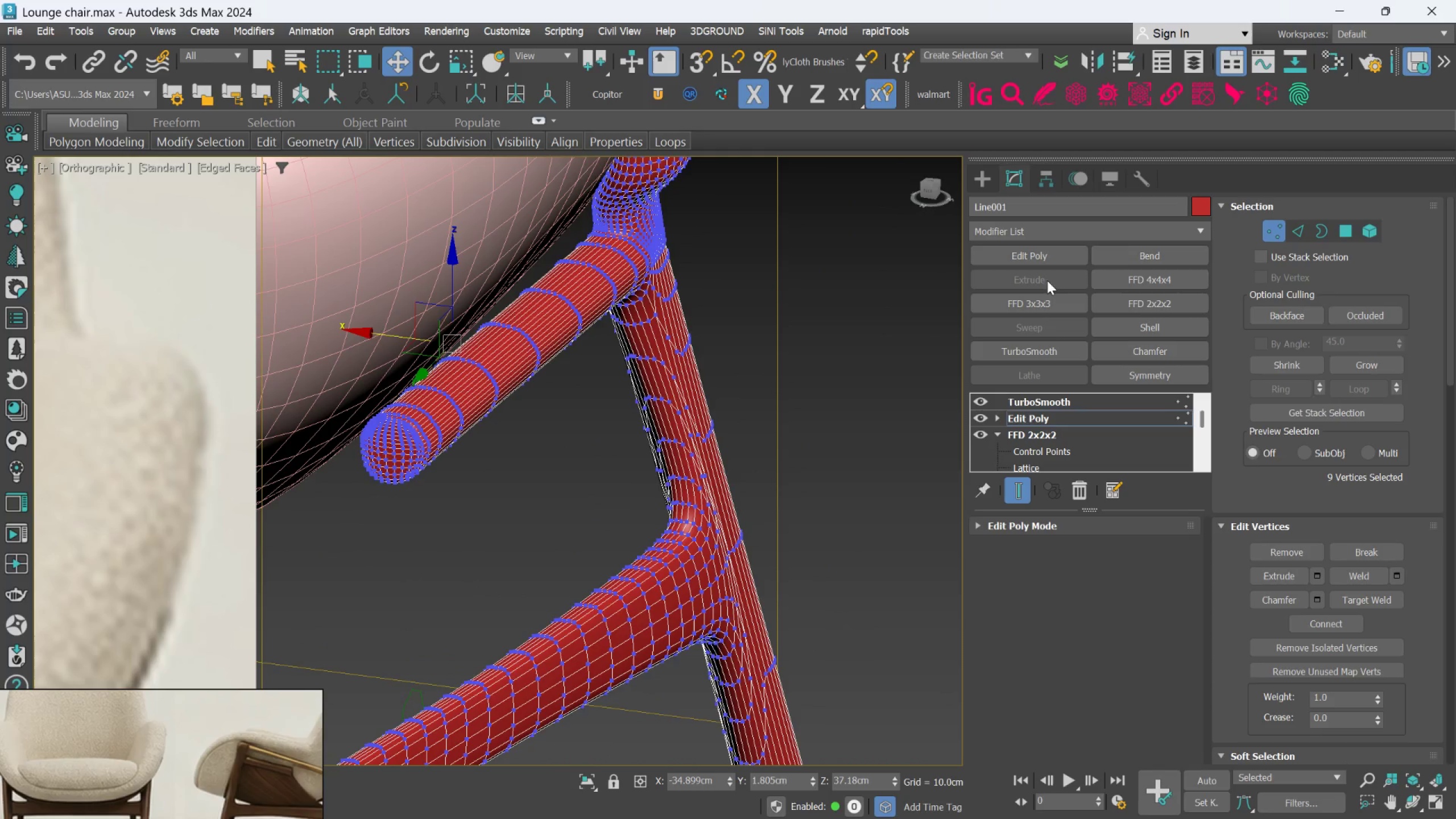 
left_click([1019, 485])
 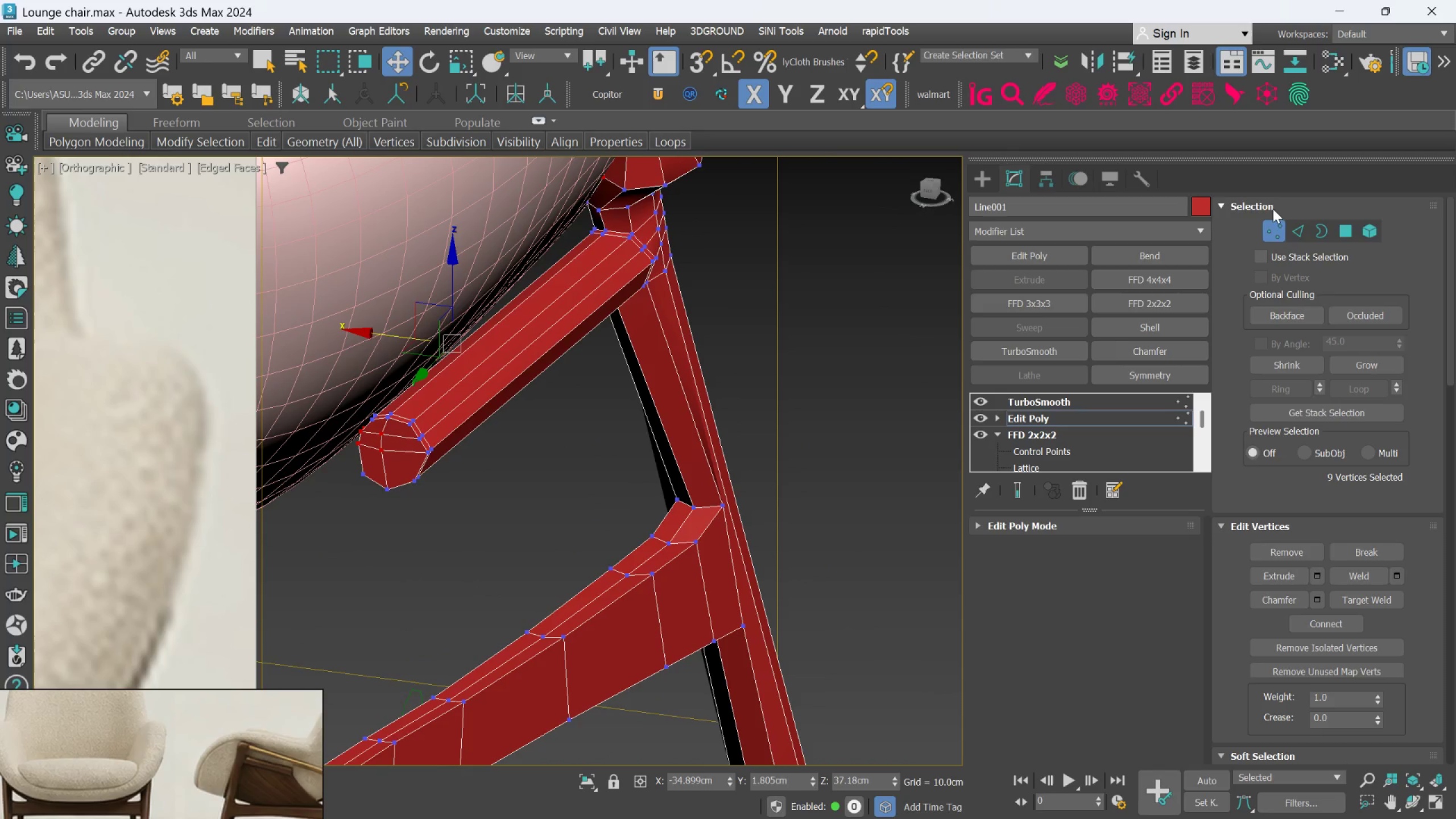 
left_click([1275, 228])
 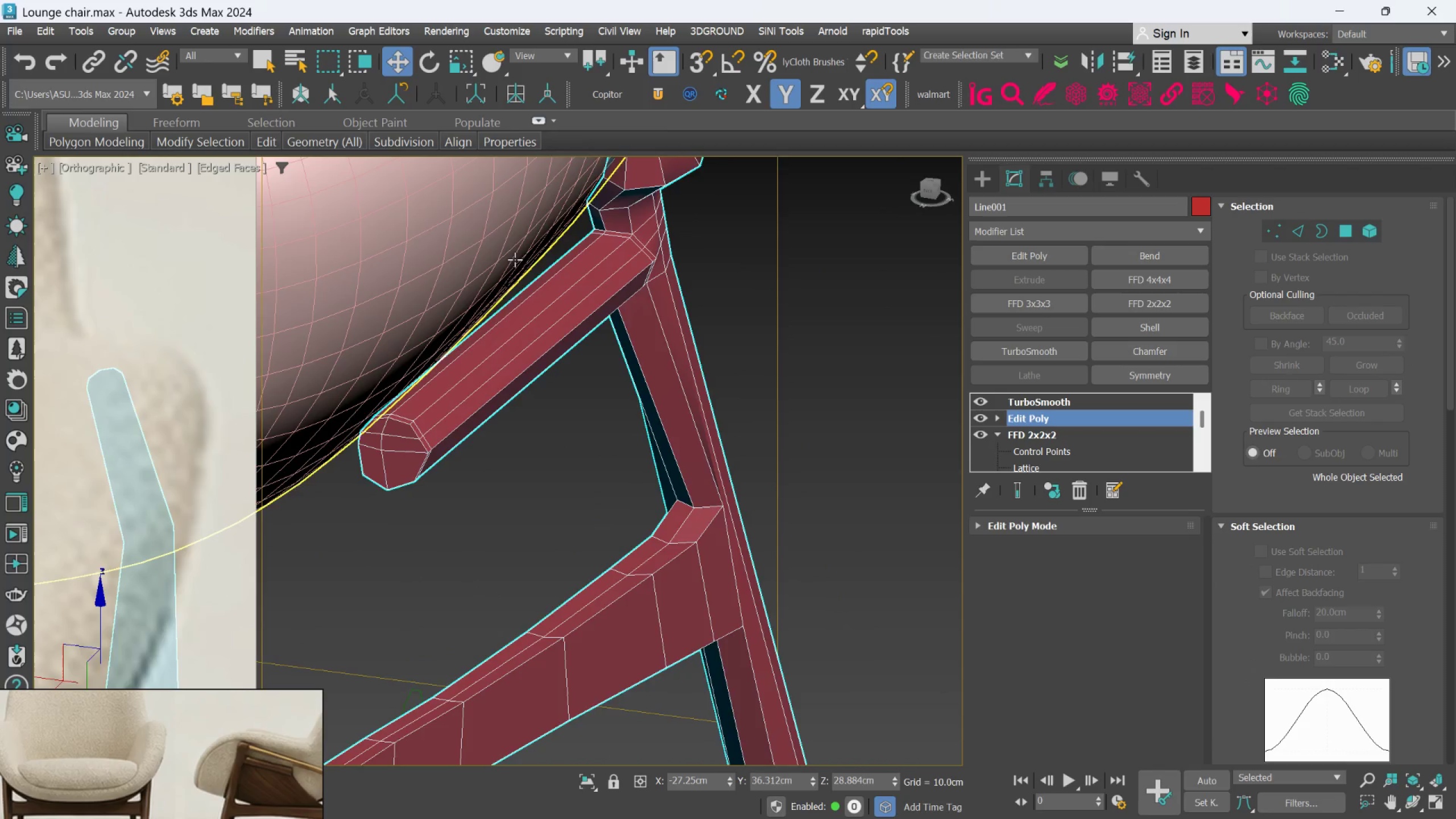 
hold_key(key=AltLeft, duration=0.47)
 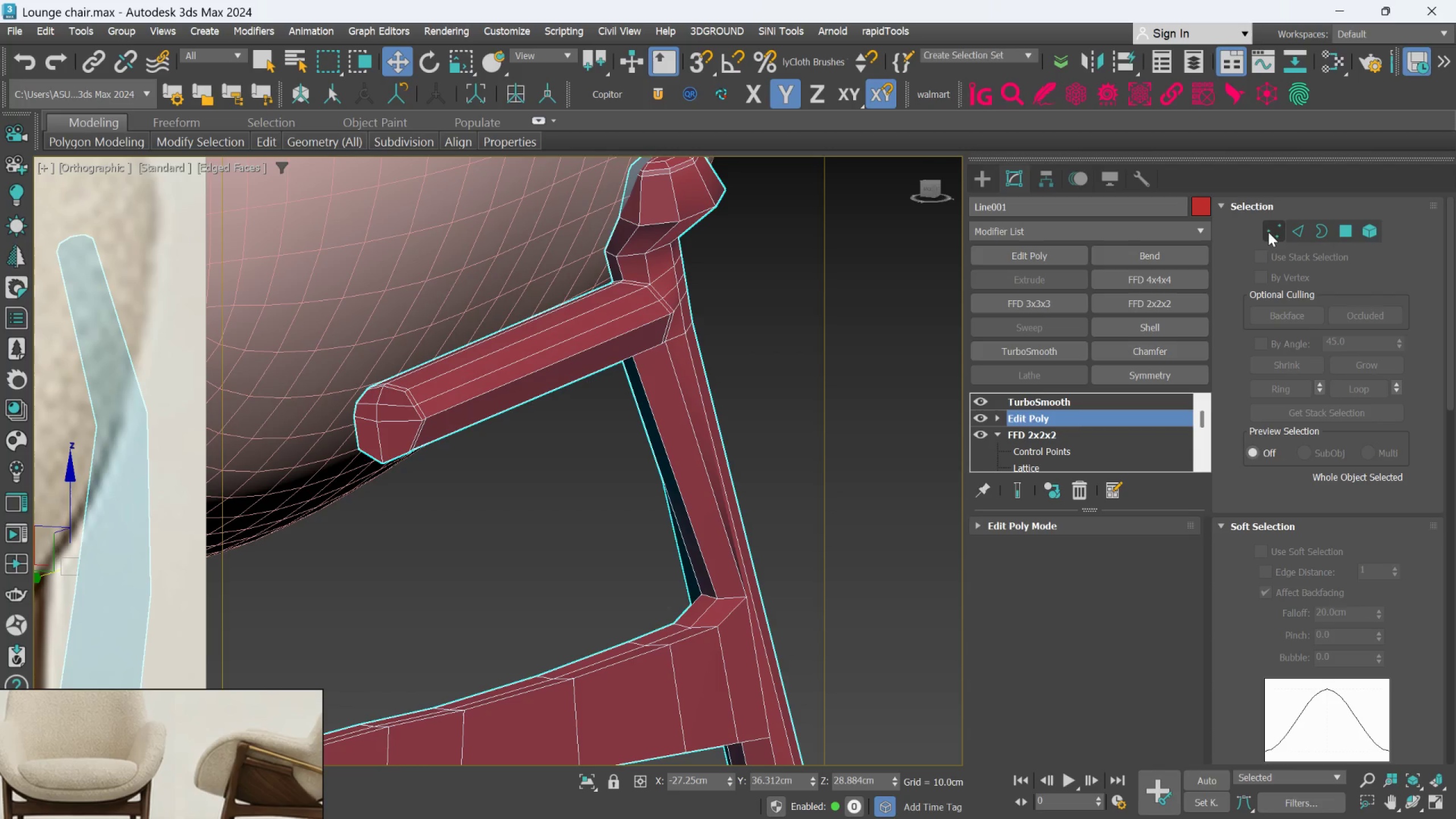 
left_click([1273, 232])
 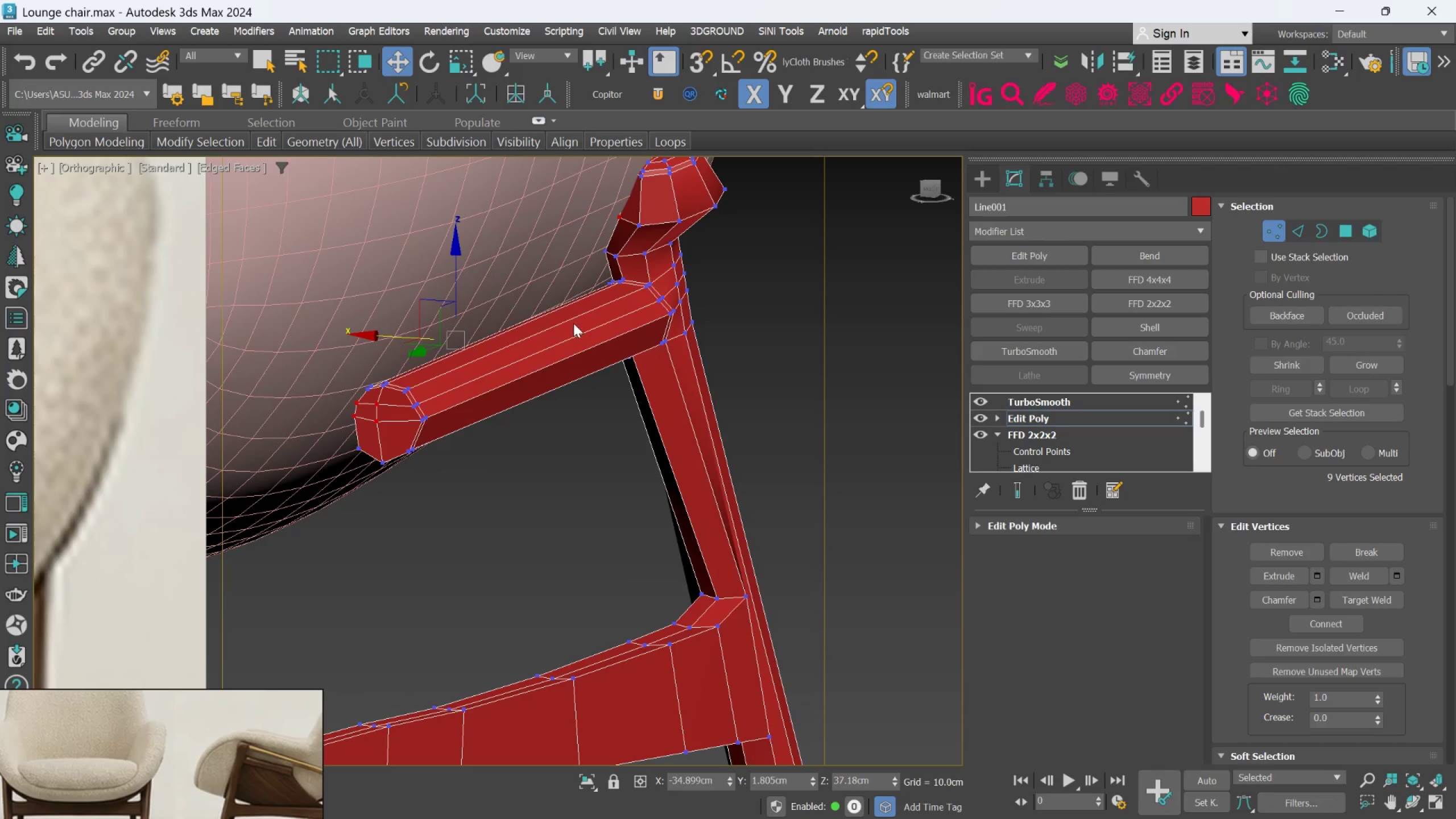 
key(Alt+AltLeft)
 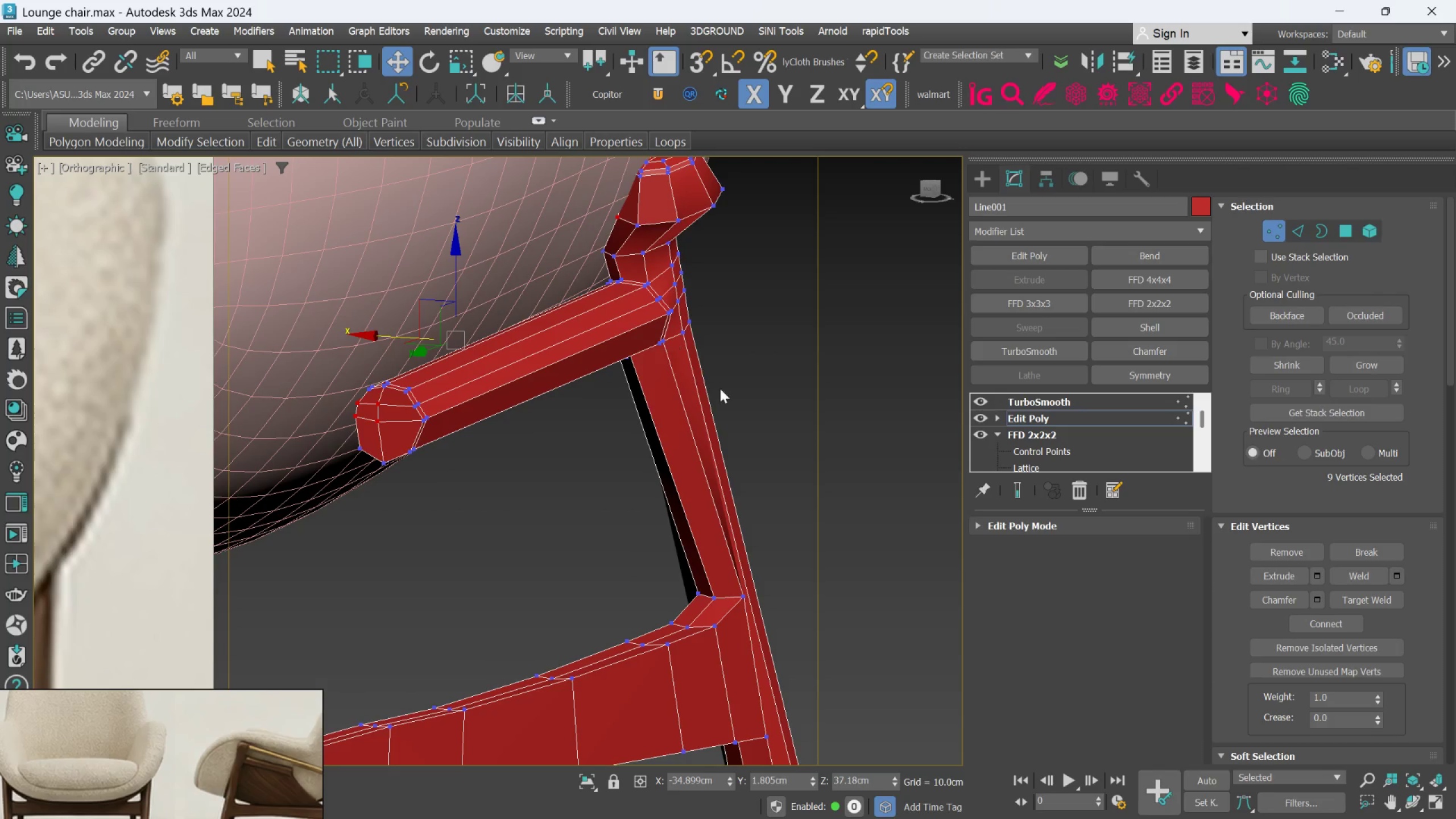 
left_click_drag(start_coordinate=[780, 417], to_coordinate=[576, 273])
 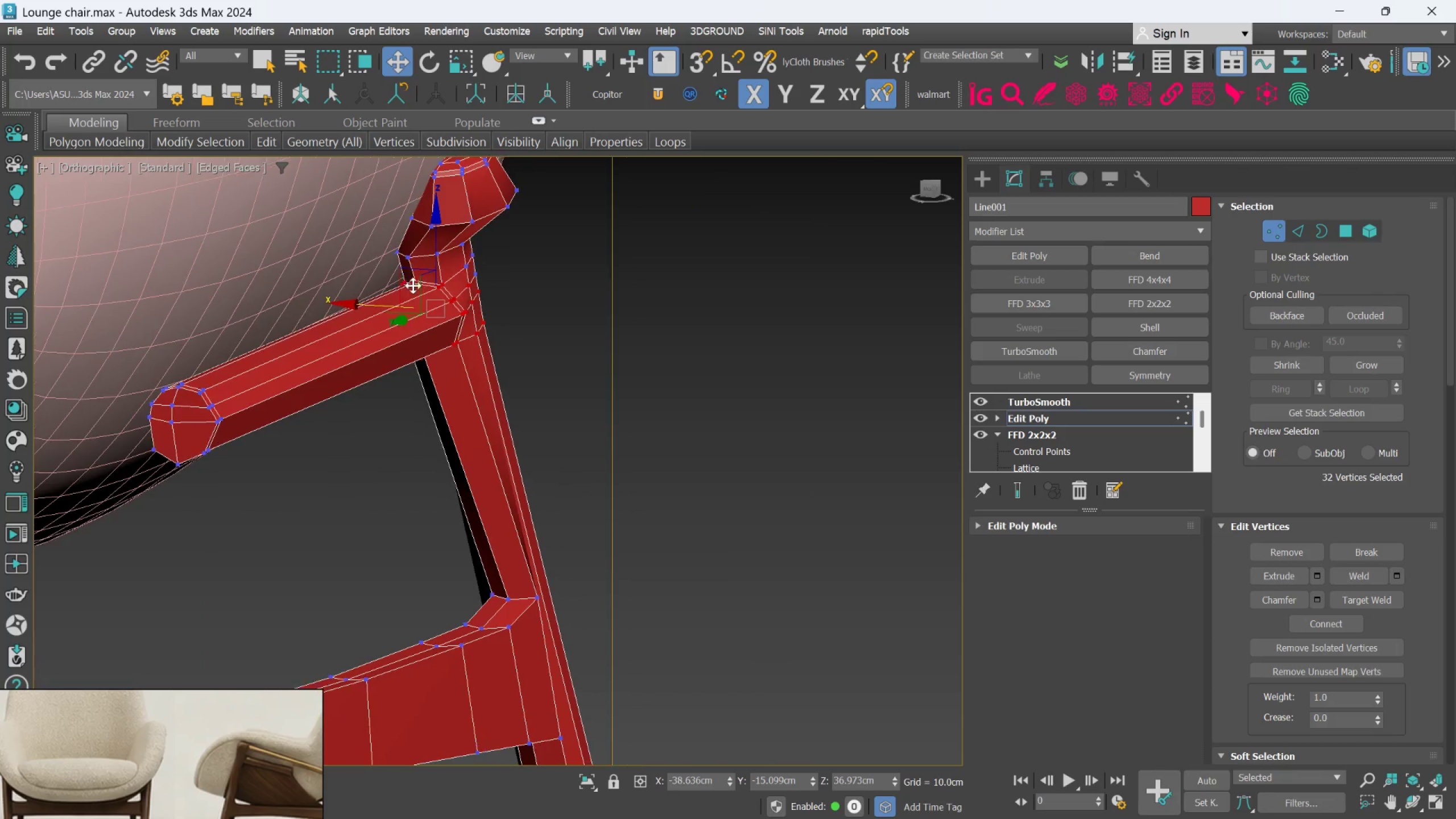 
hold_key(key=AltLeft, duration=1.09)
 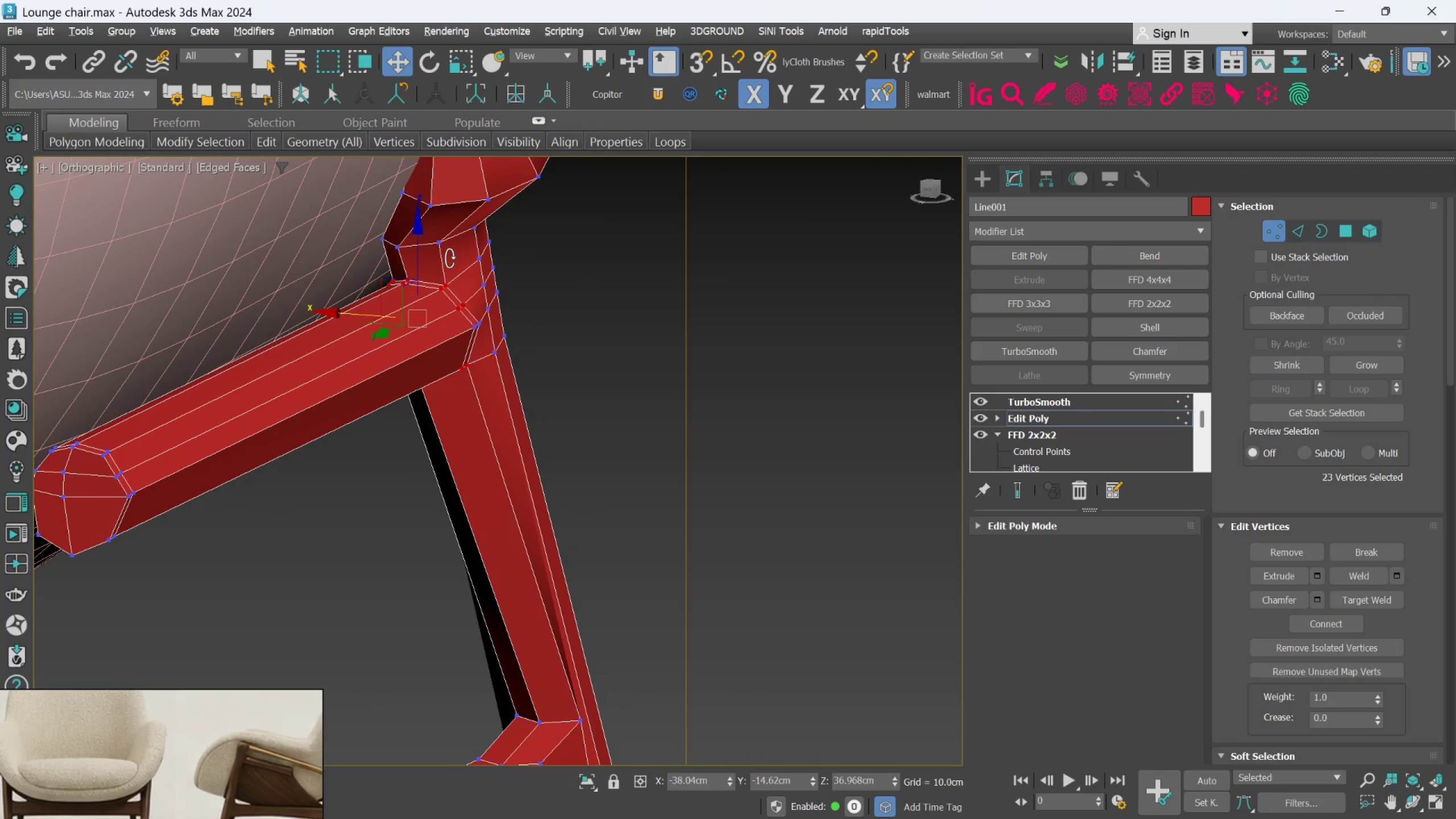 
scroll: coordinate [433, 287], scroll_direction: up, amount: 1.0
 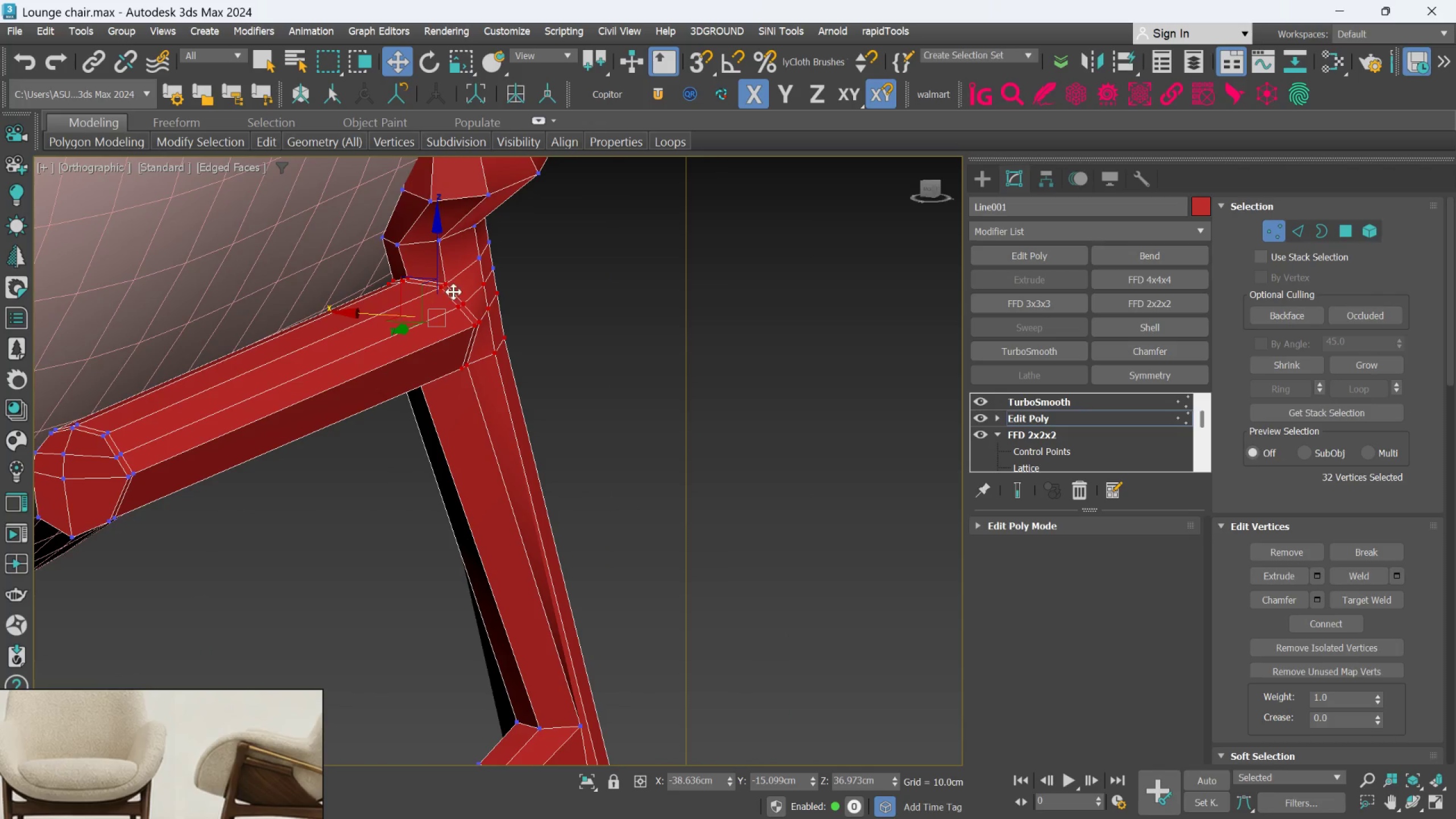 
left_click_drag(start_coordinate=[619, 380], to_coordinate=[471, 243])
 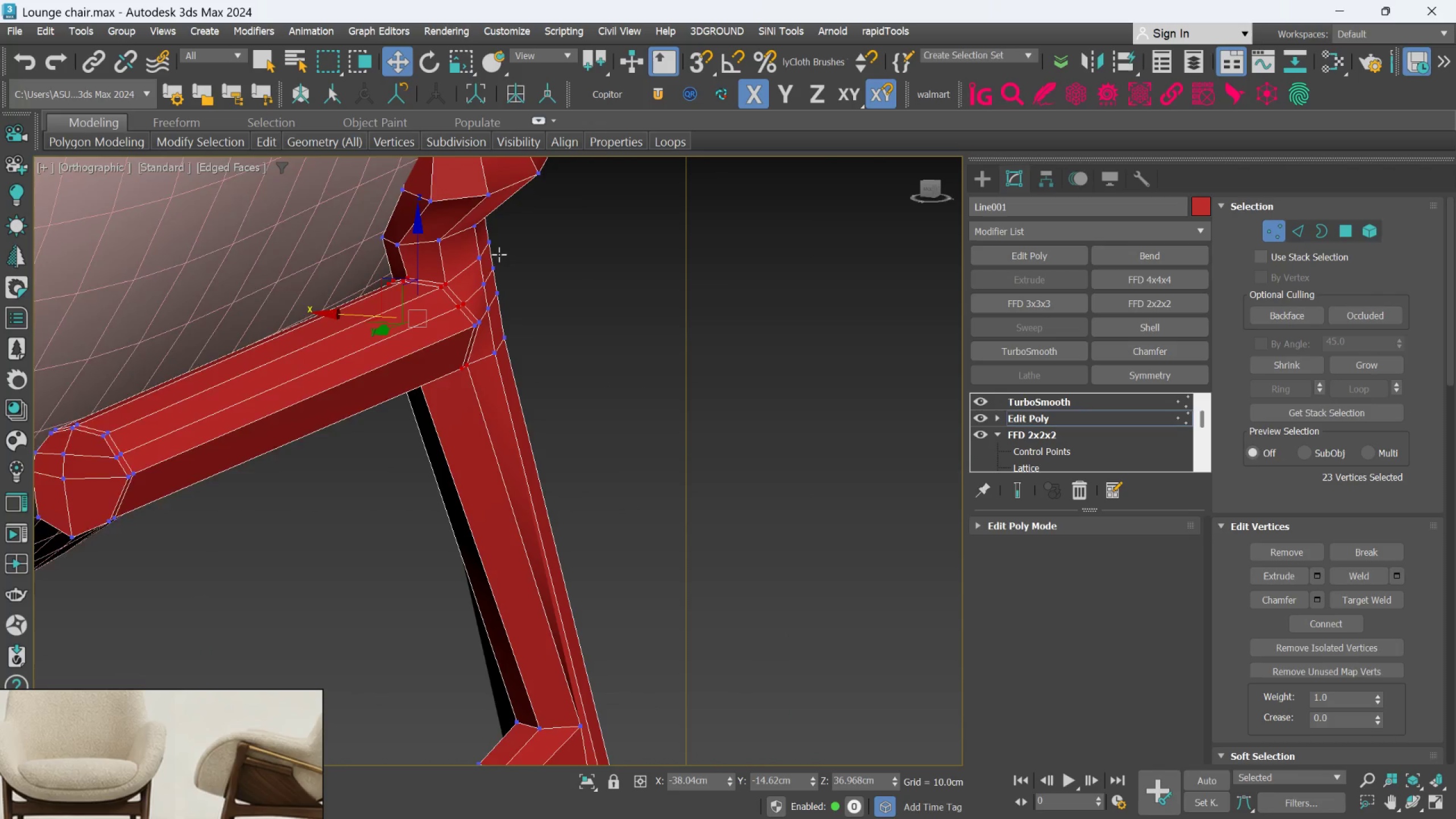 
hold_key(key=AltLeft, duration=0.34)
 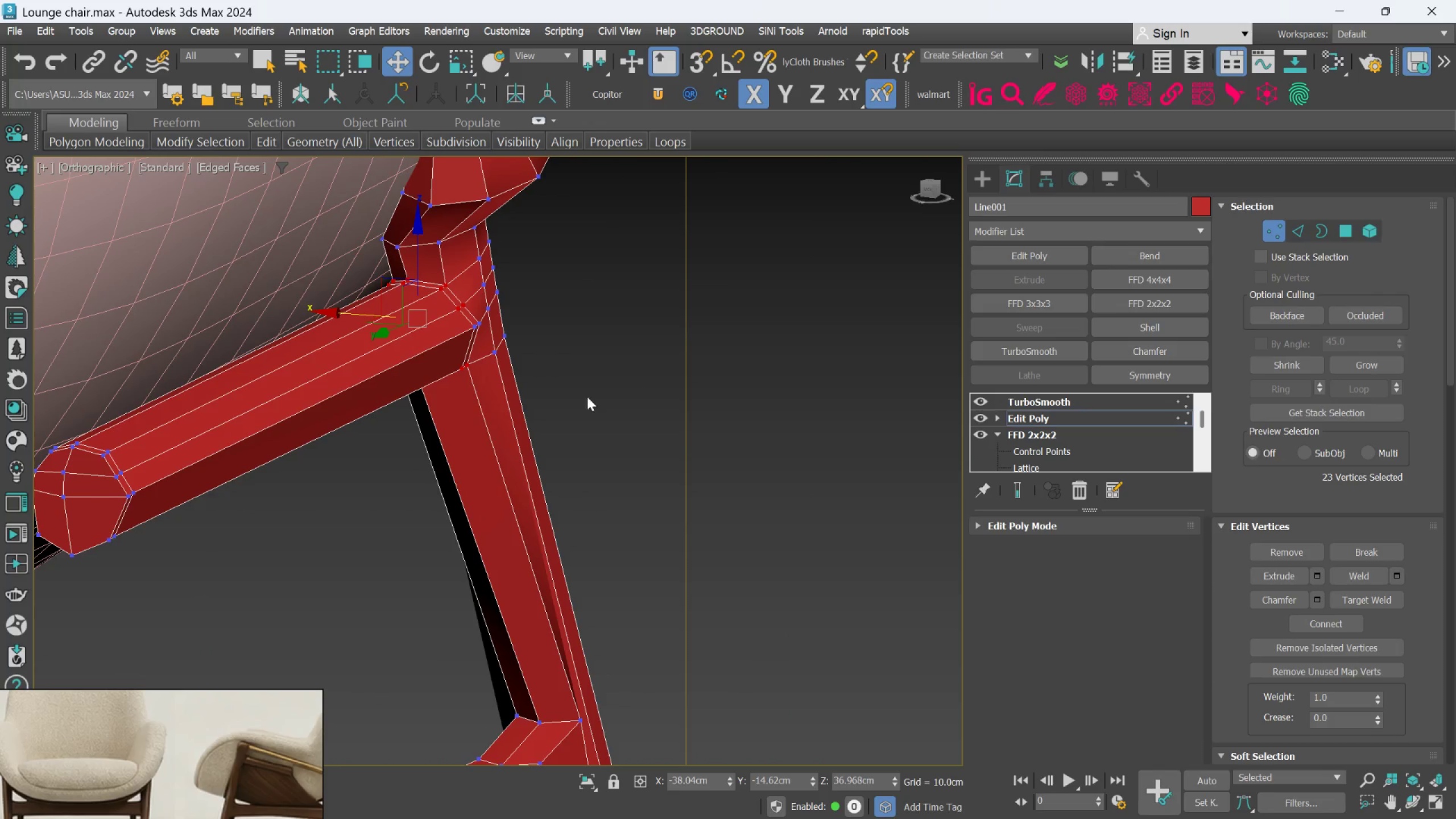 
hold_key(key=ControlLeft, duration=0.83)
left_click_drag(start_coordinate=[621, 422], to_coordinate=[394, 259])
 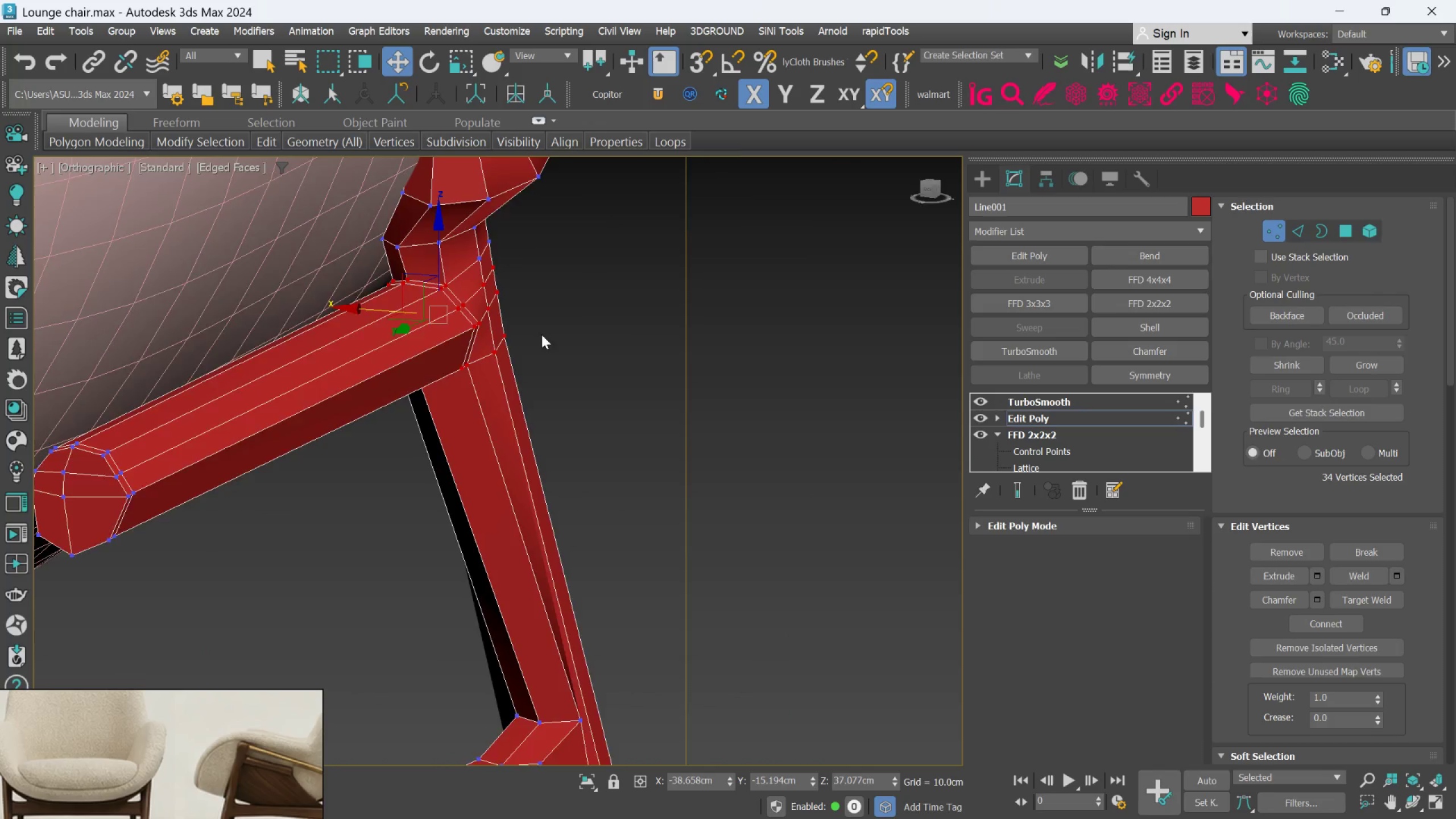 
hold_key(key=AltLeft, duration=0.84)
 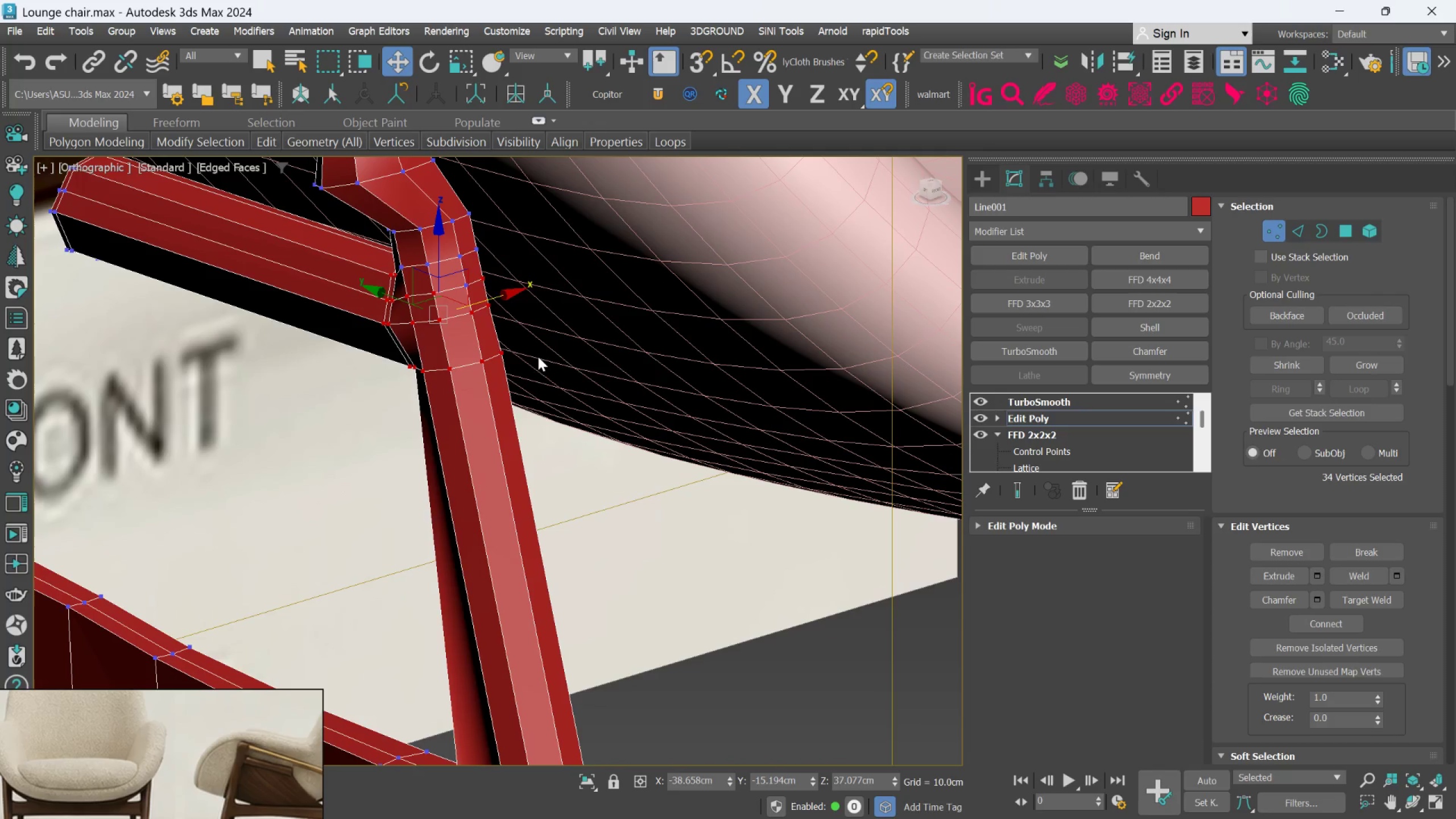 
hold_key(key=ControlLeft, duration=0.38)
 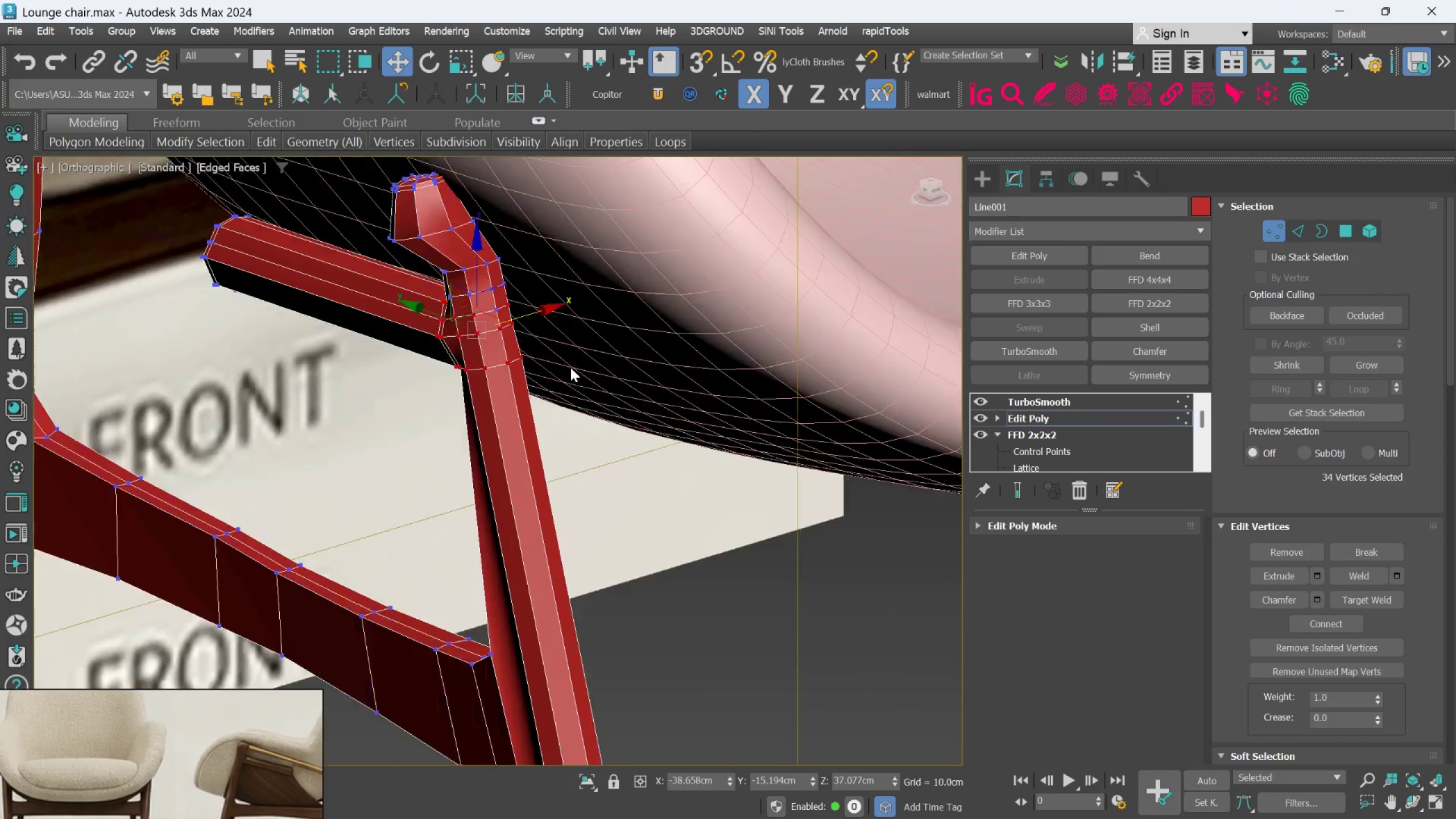 
hold_key(key=AltLeft, duration=0.67)
 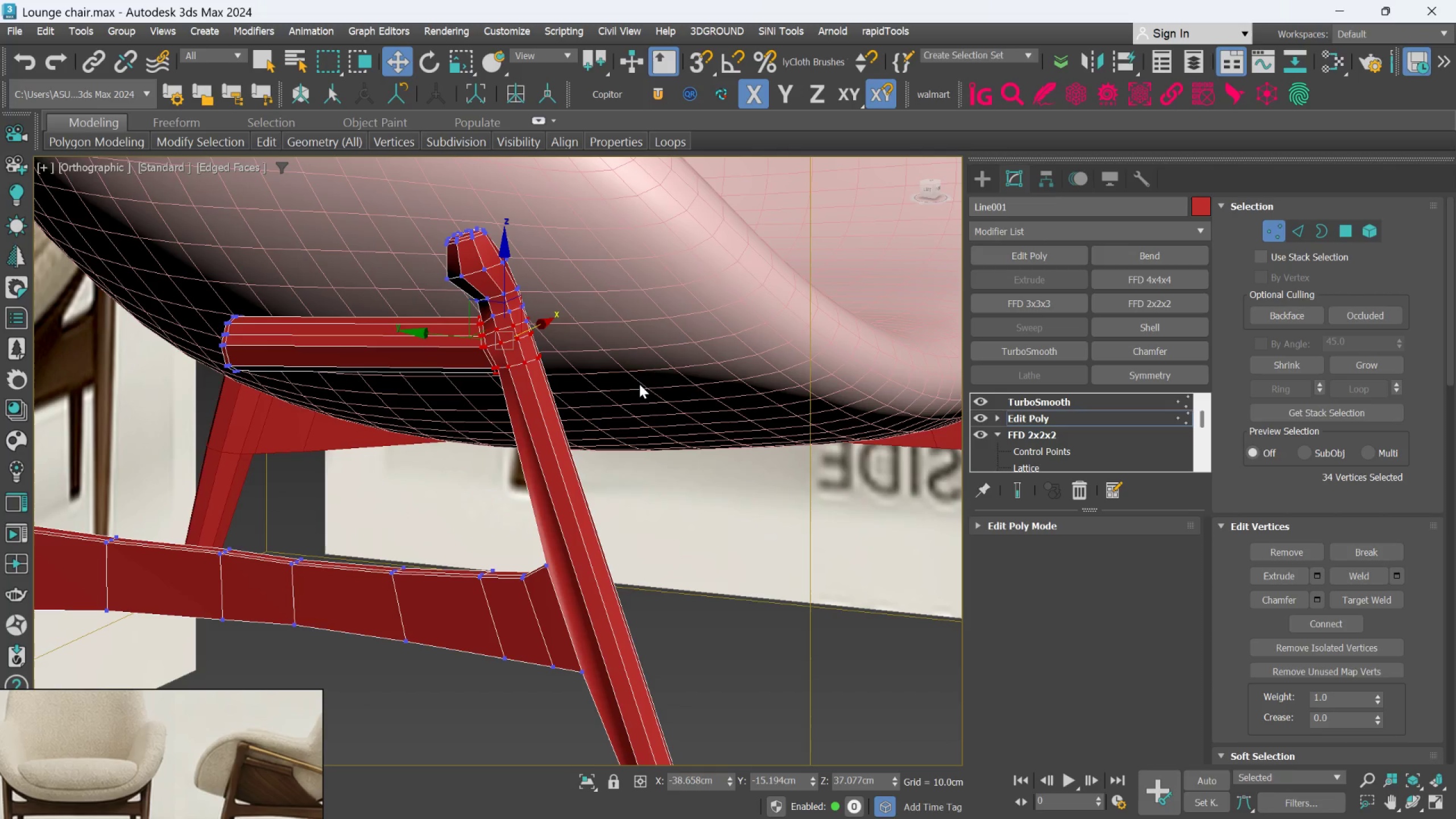 
scroll: coordinate [570, 367], scroll_direction: down, amount: 2.0
 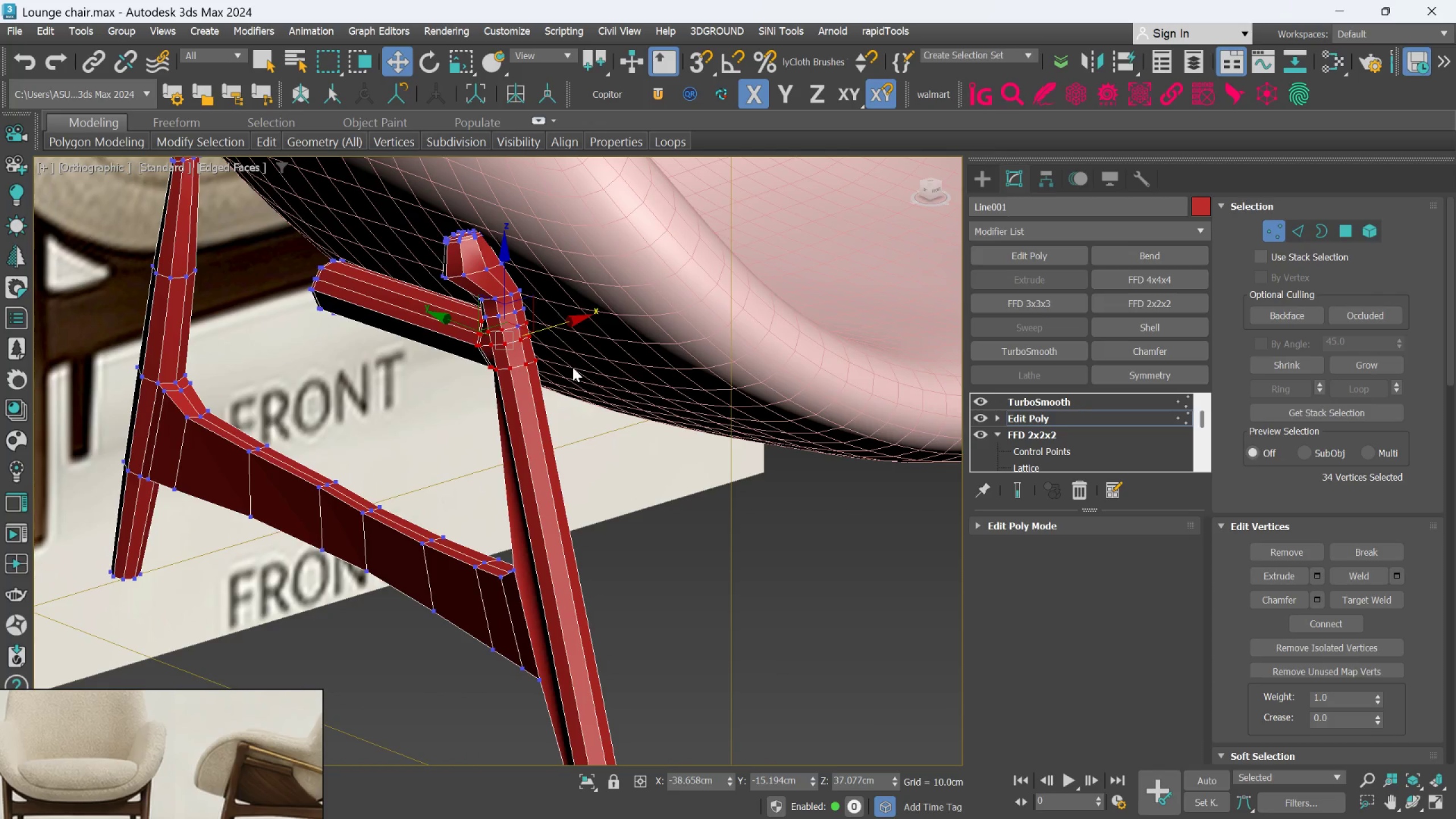 
key(Control+Z)
 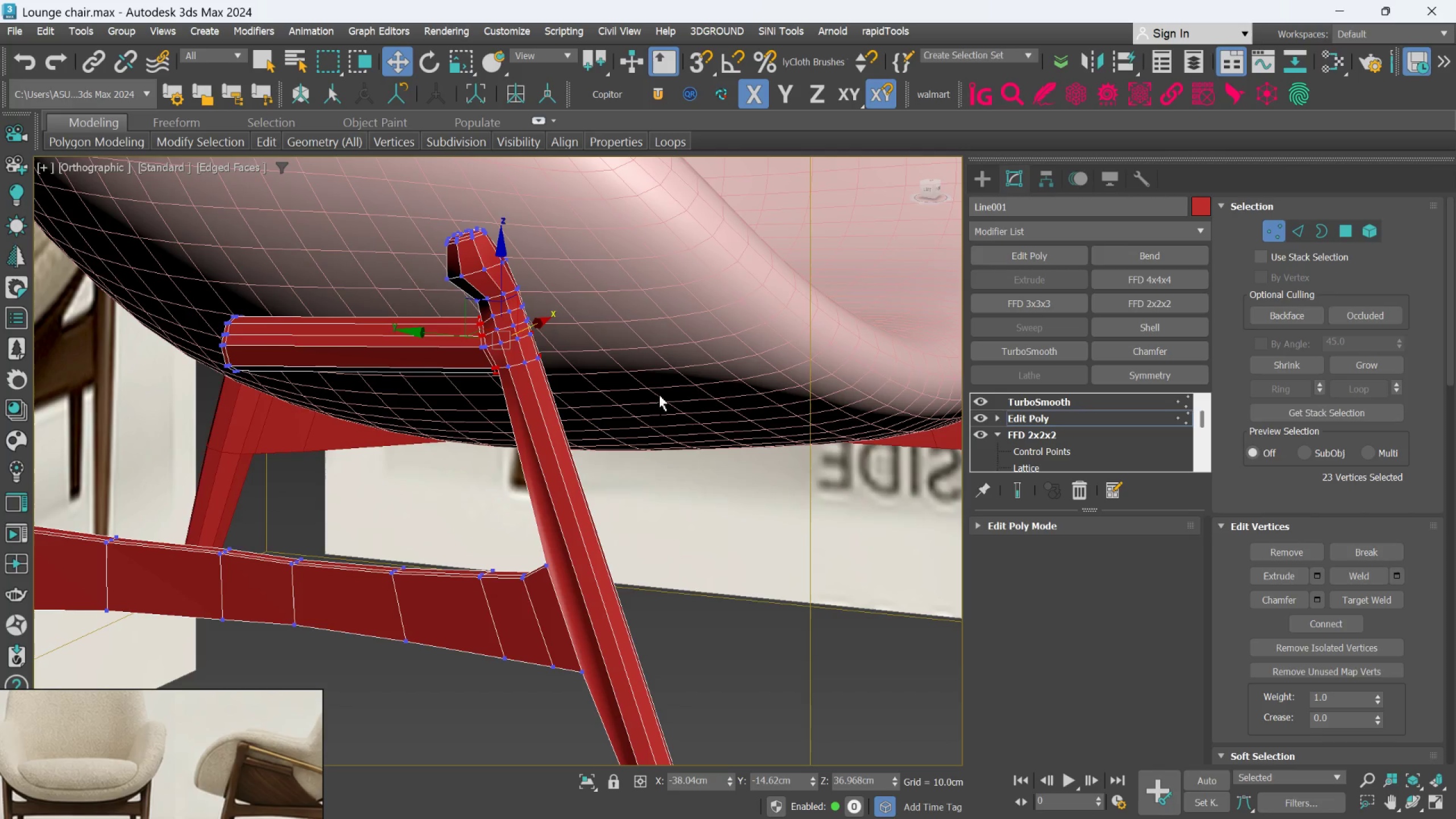 
key(Control+Z)
 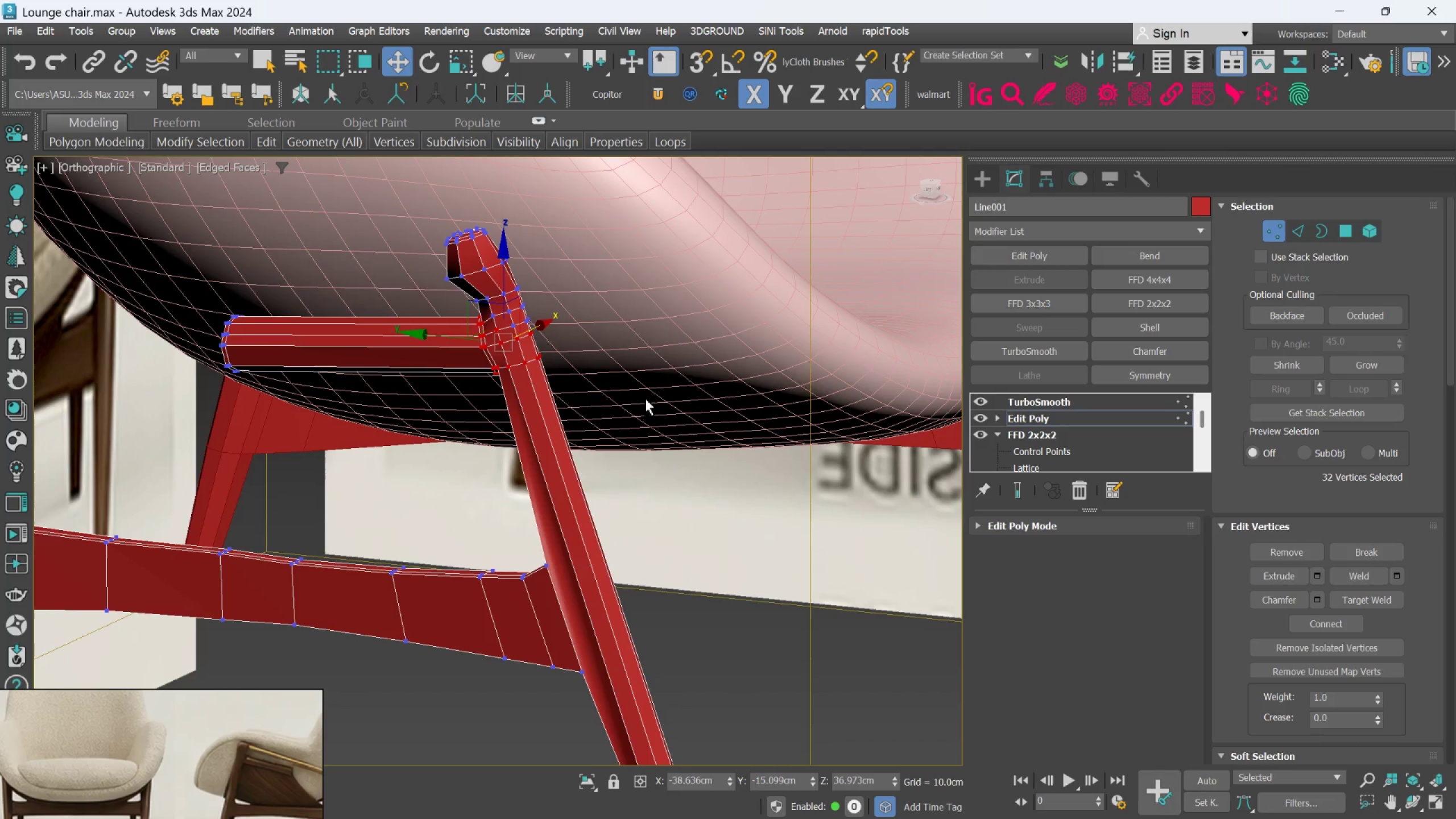 
key(Control+Z)
 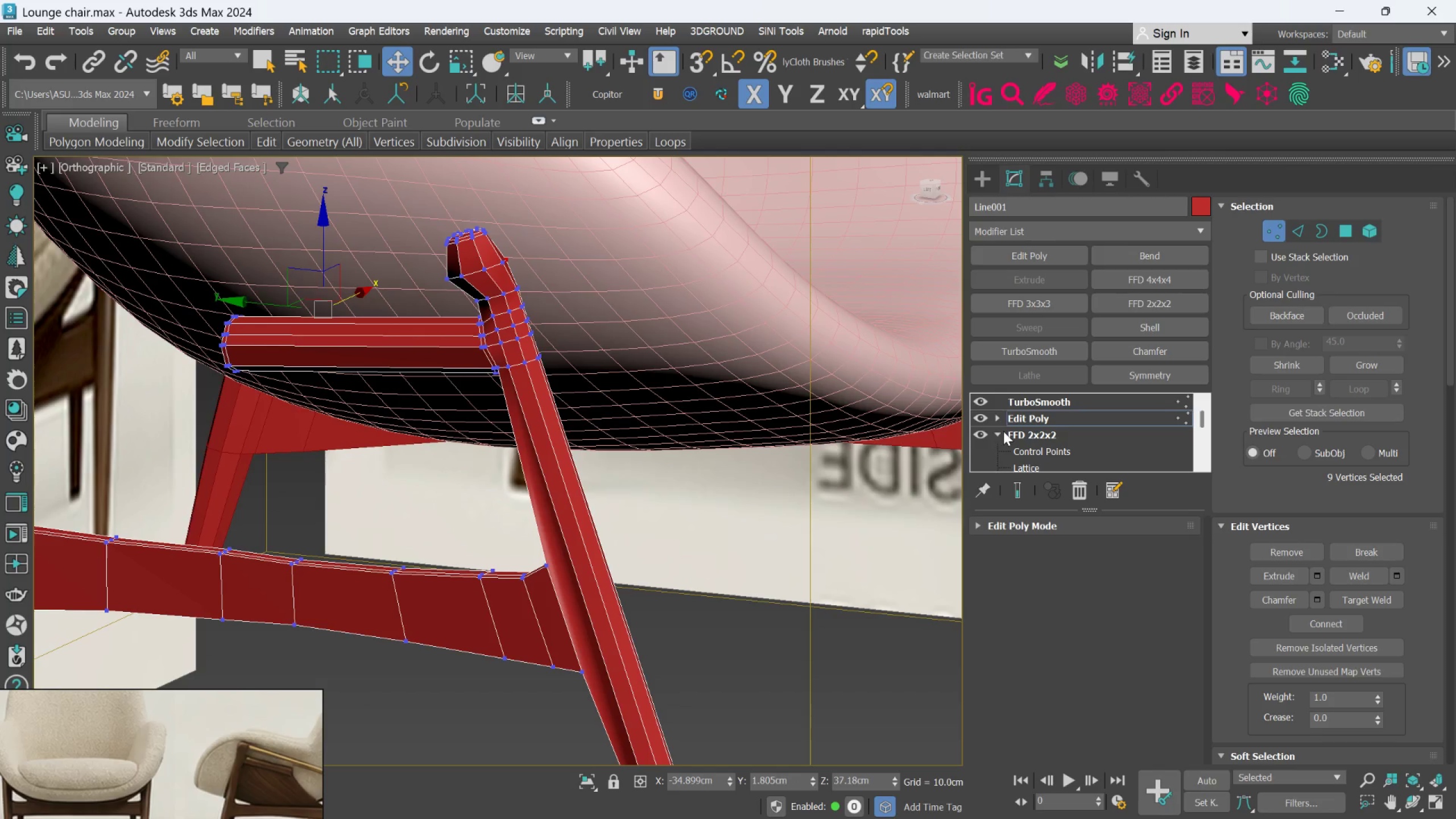 
key(Control+Z)
 